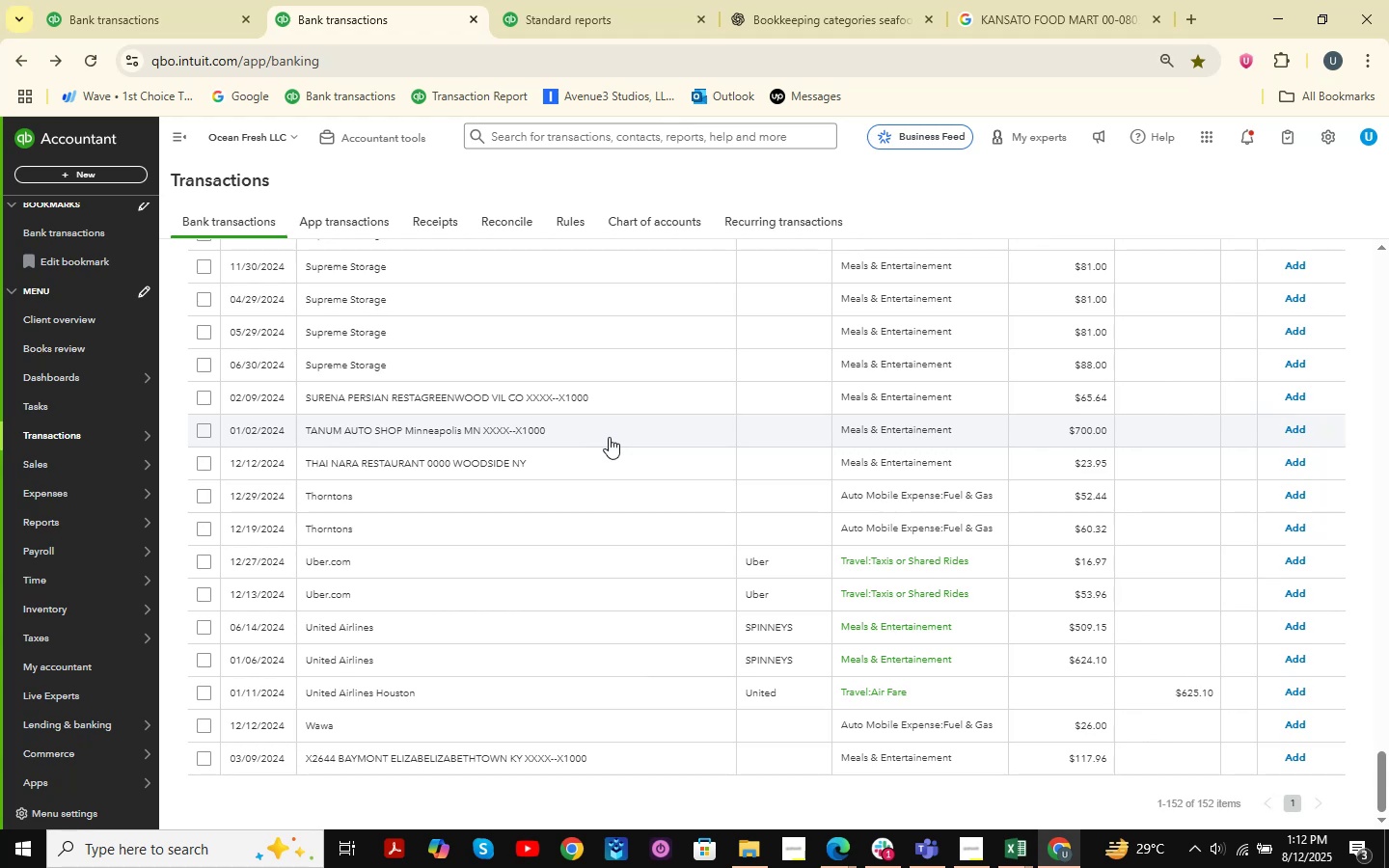 
wait(17.87)
 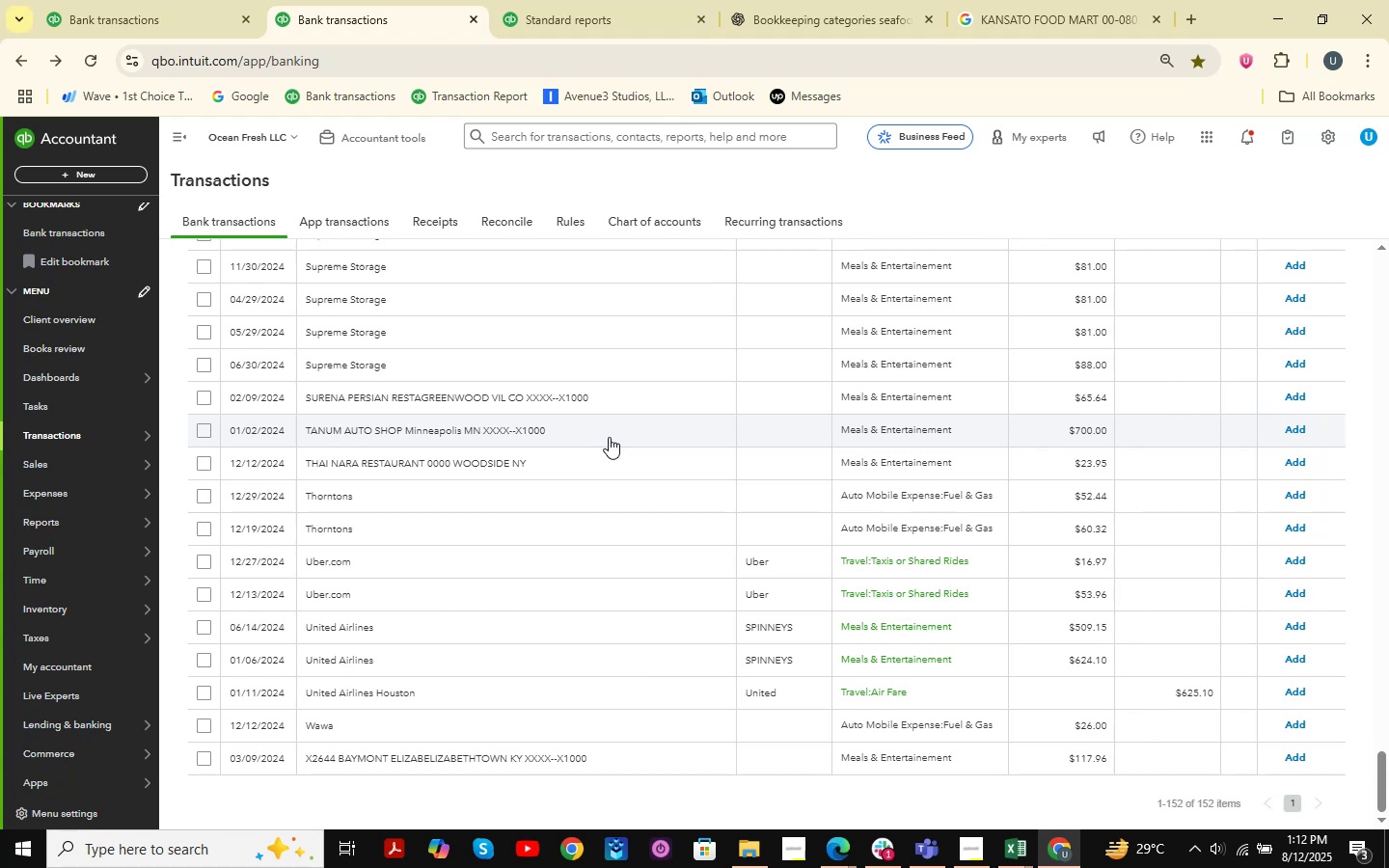 
scroll: coordinate [609, 437], scroll_direction: down, amount: 4.0
 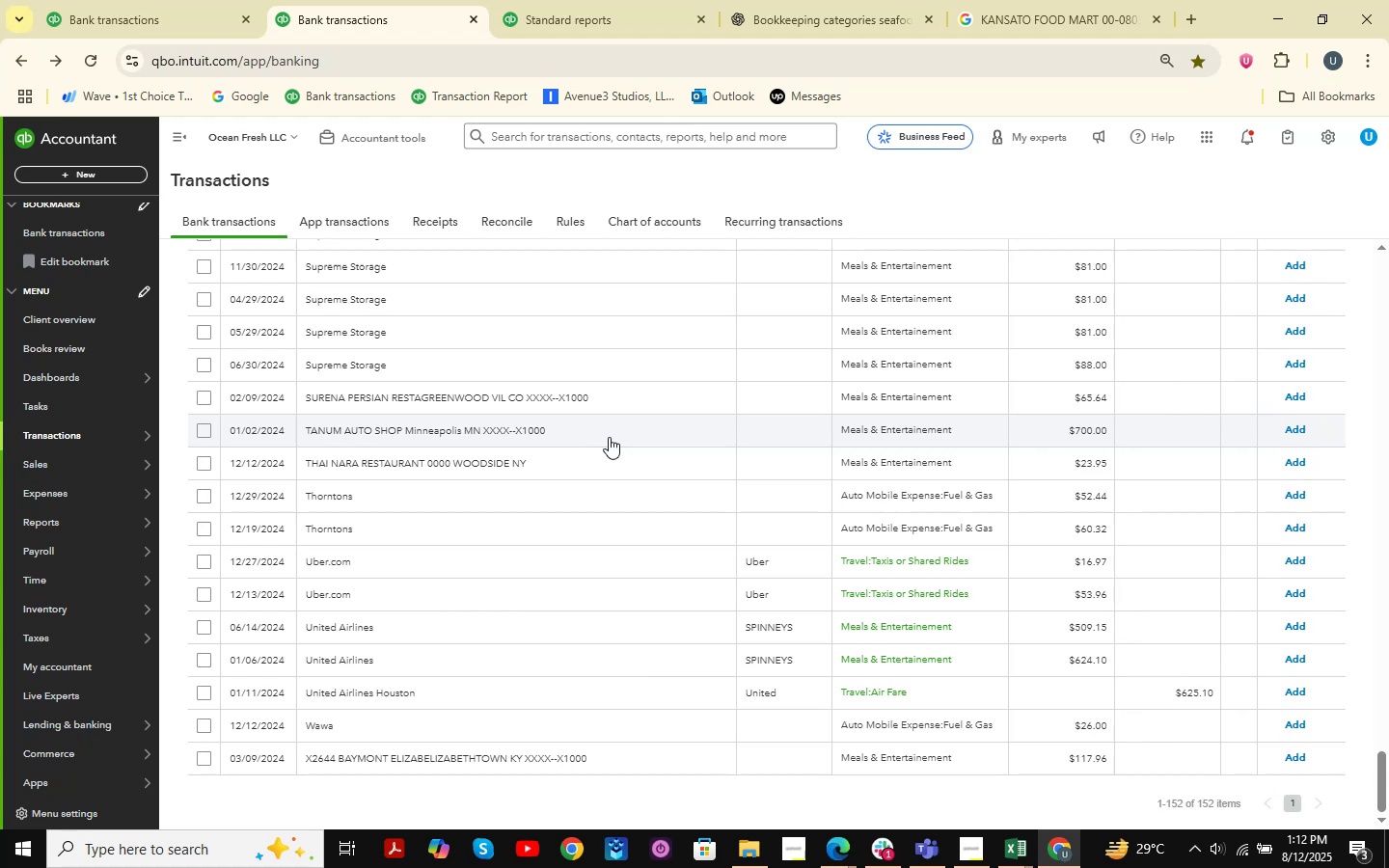 
wait(15.52)
 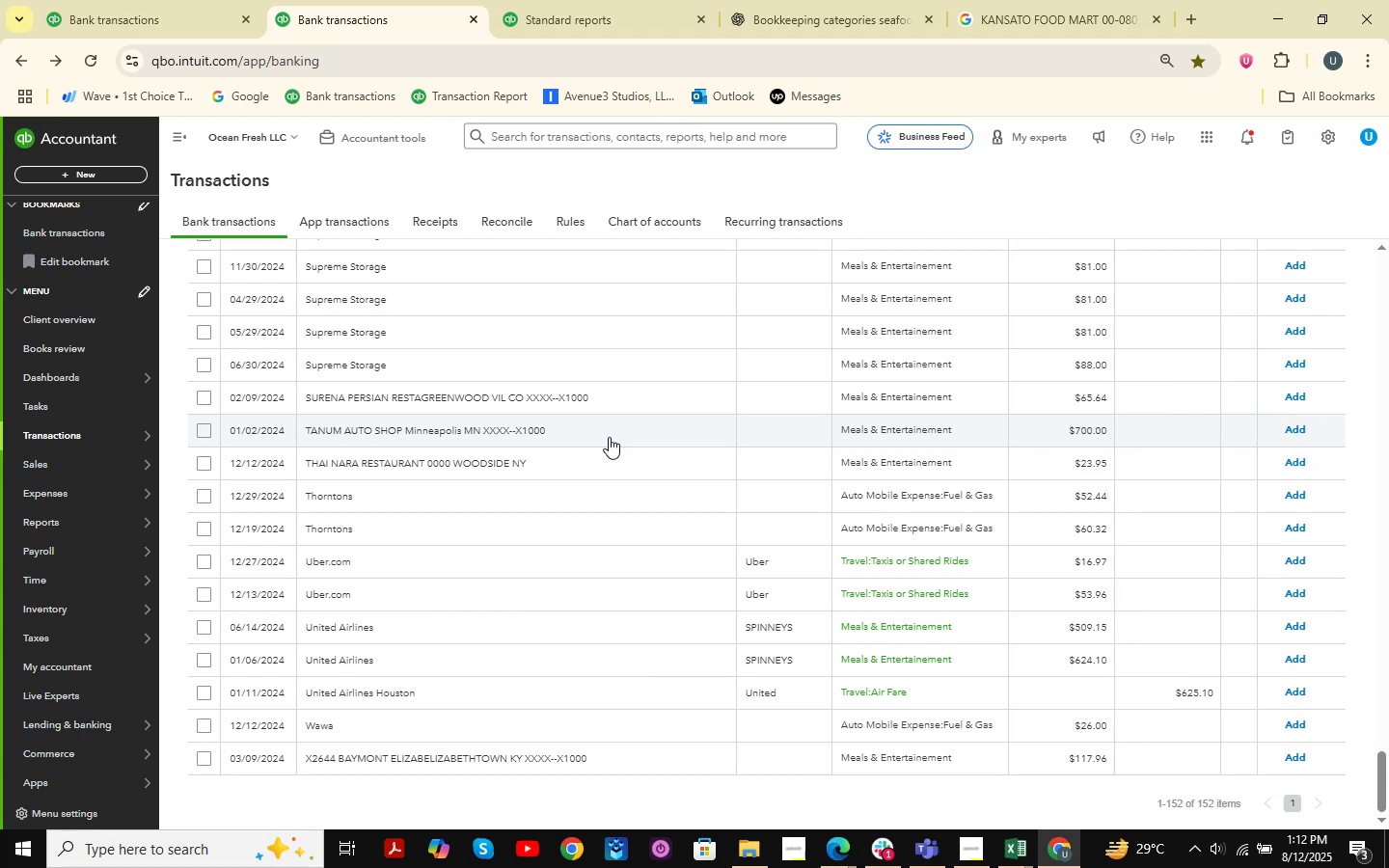 
scroll: coordinate [609, 437], scroll_direction: down, amount: 2.0
 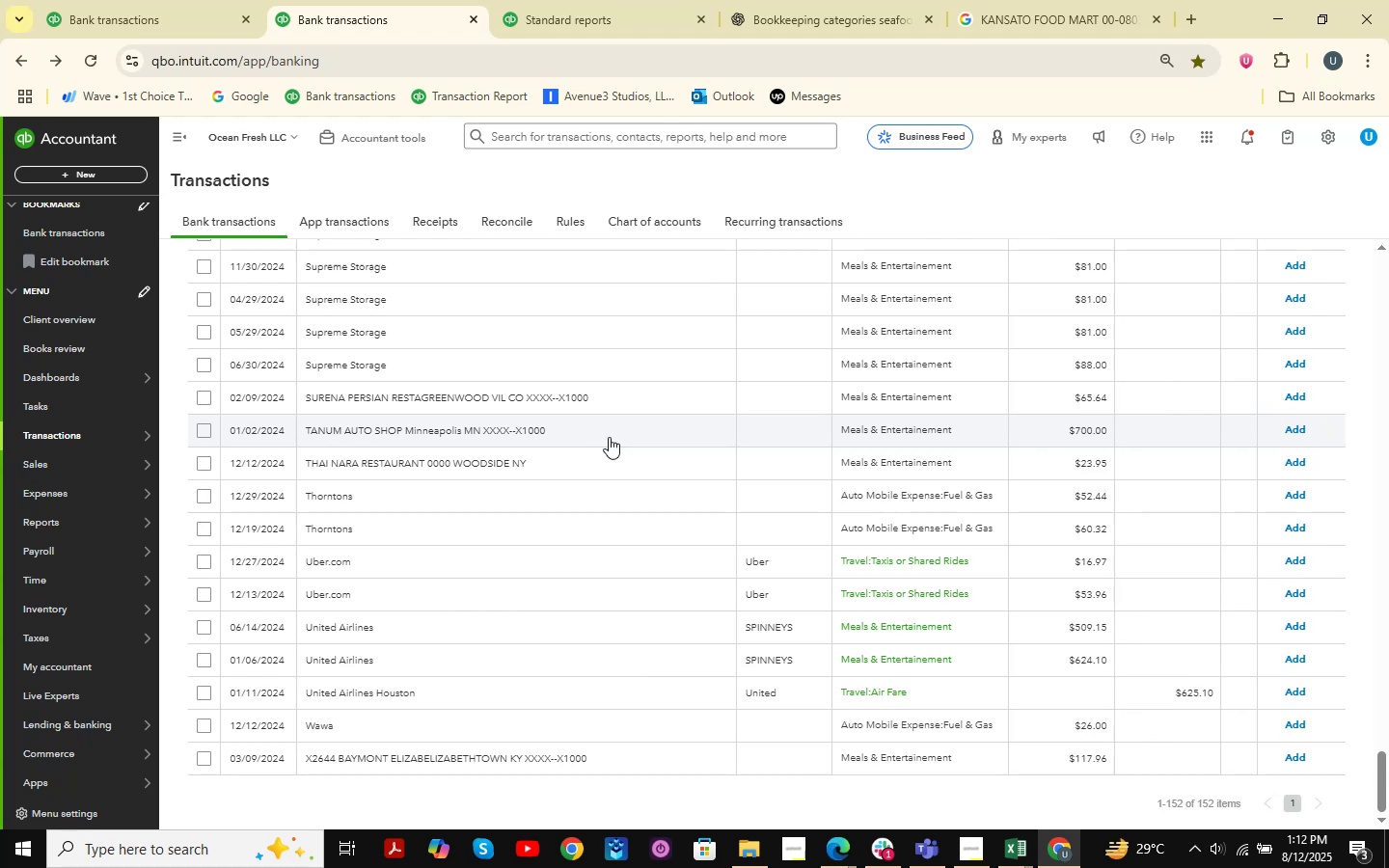 
wait(9.22)
 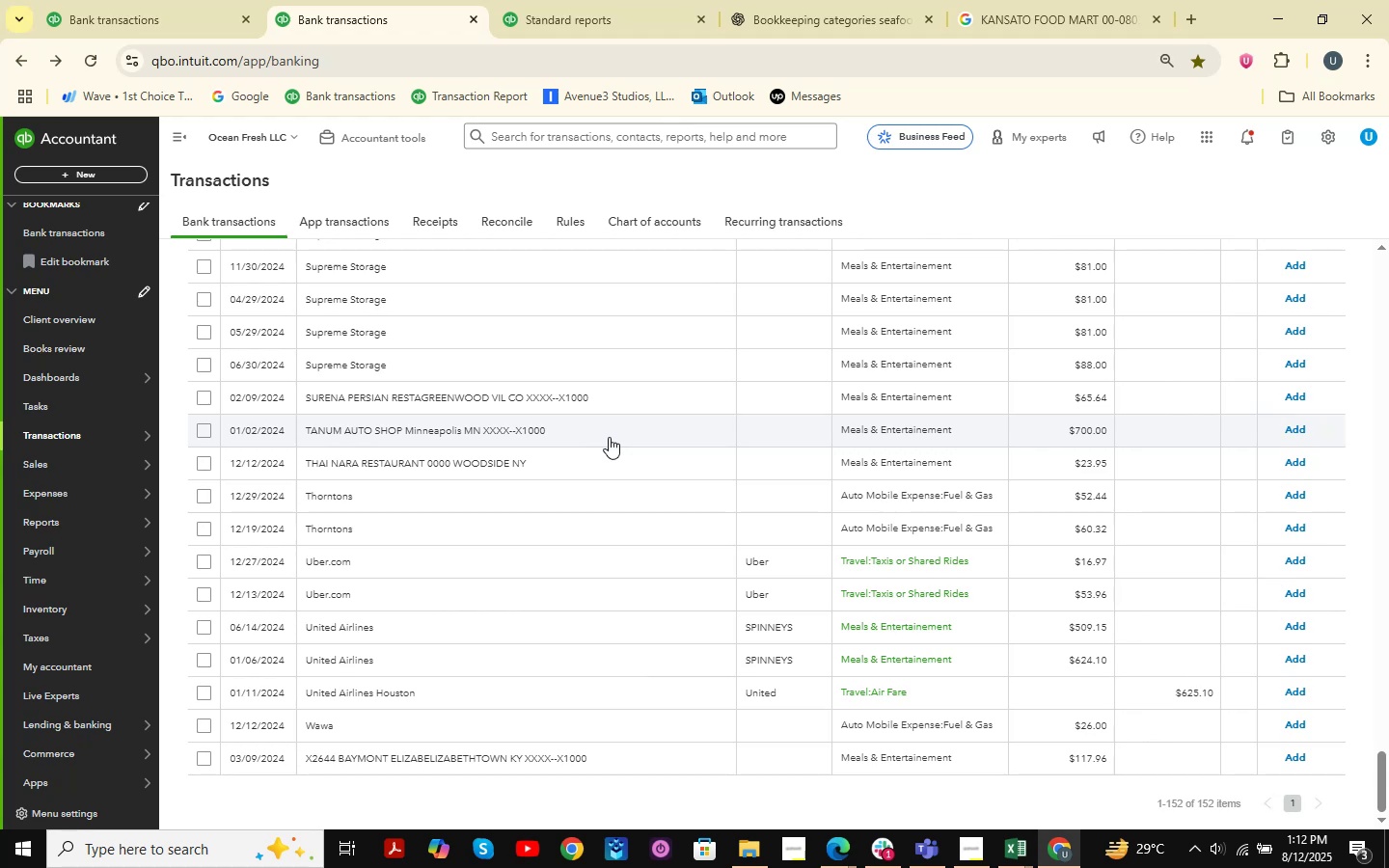 
scroll: coordinate [625, 532], scroll_direction: down, amount: 10.0
 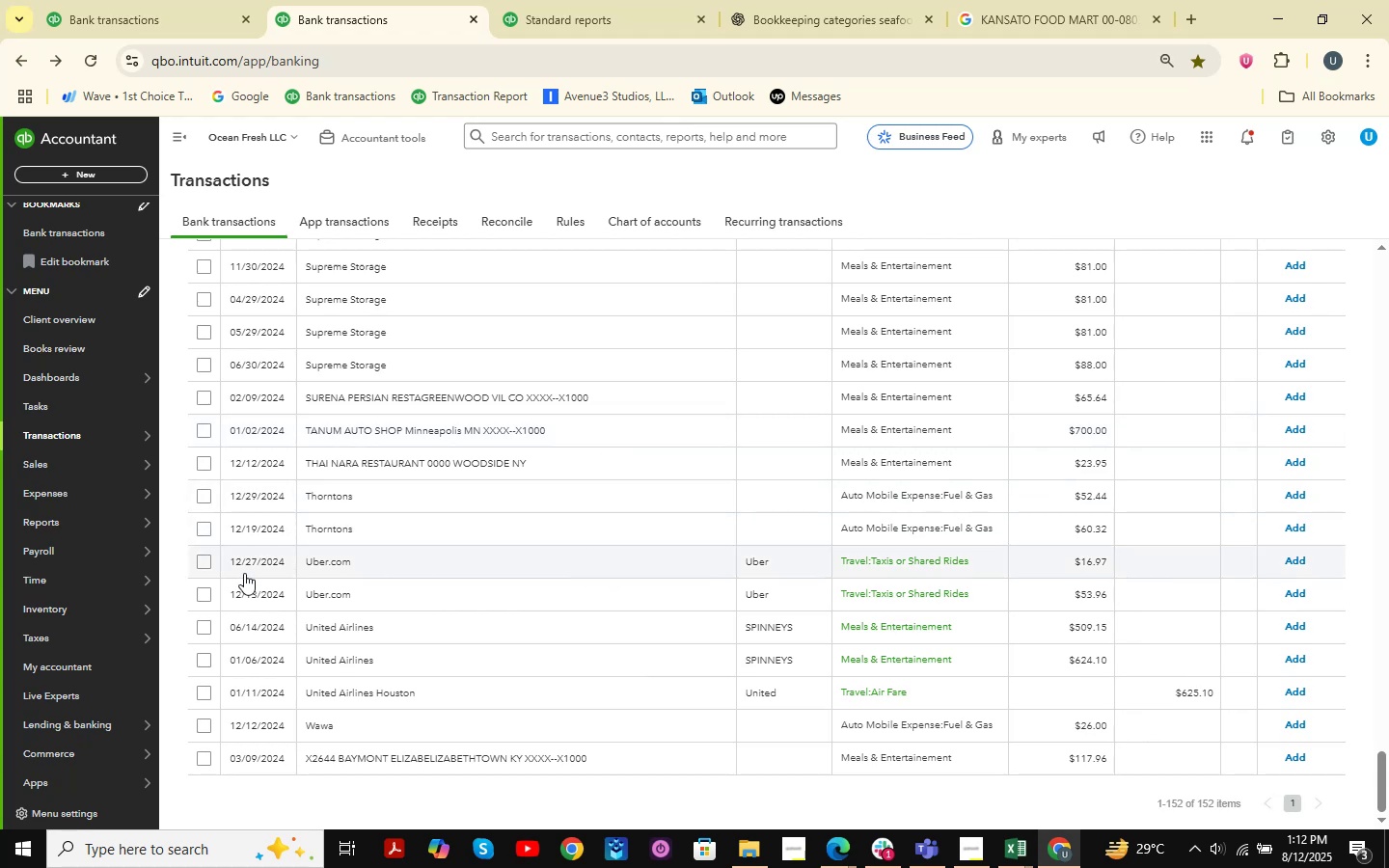 
left_click([198, 563])
 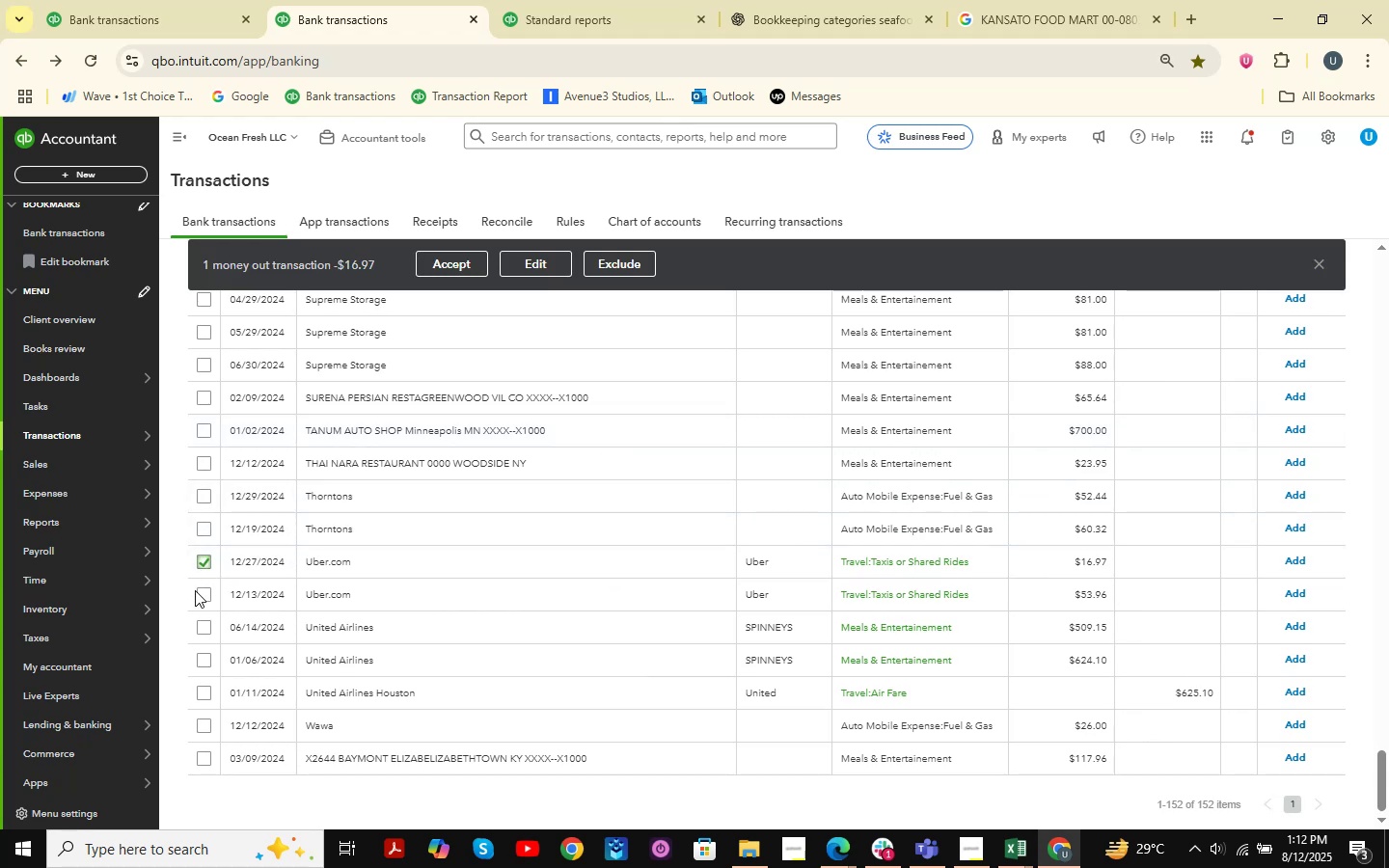 
left_click([198, 593])
 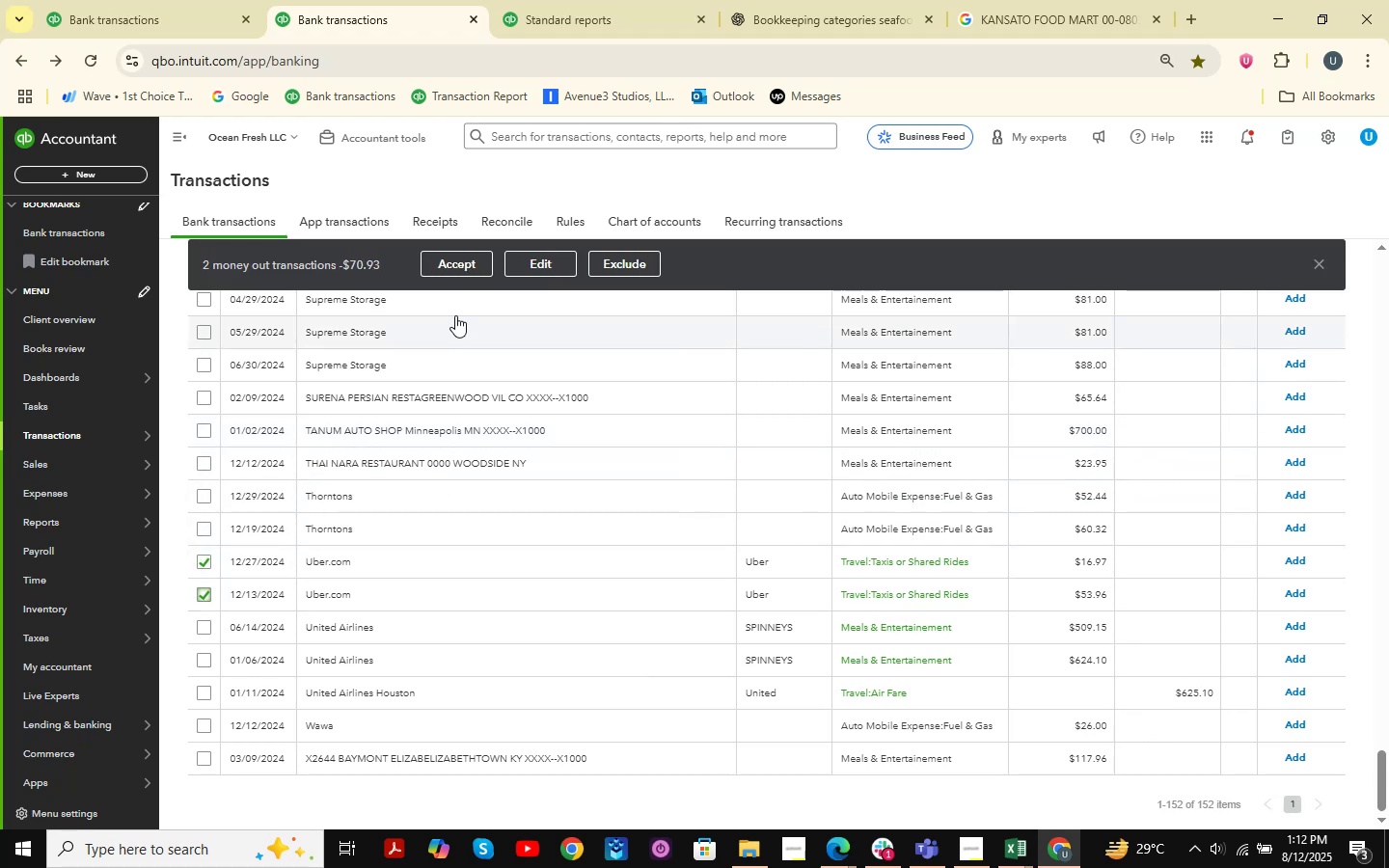 
left_click([459, 262])
 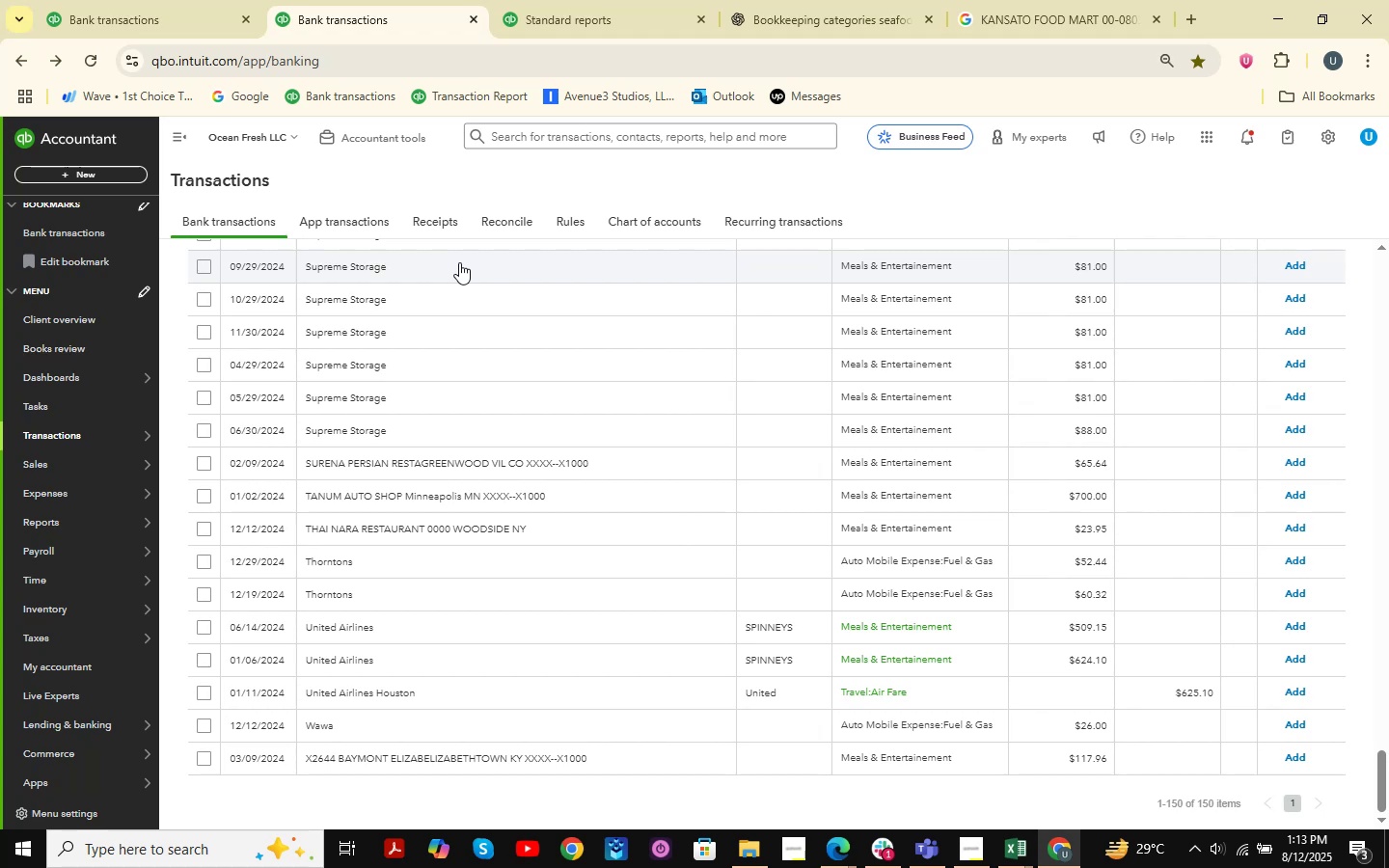 
wait(18.52)
 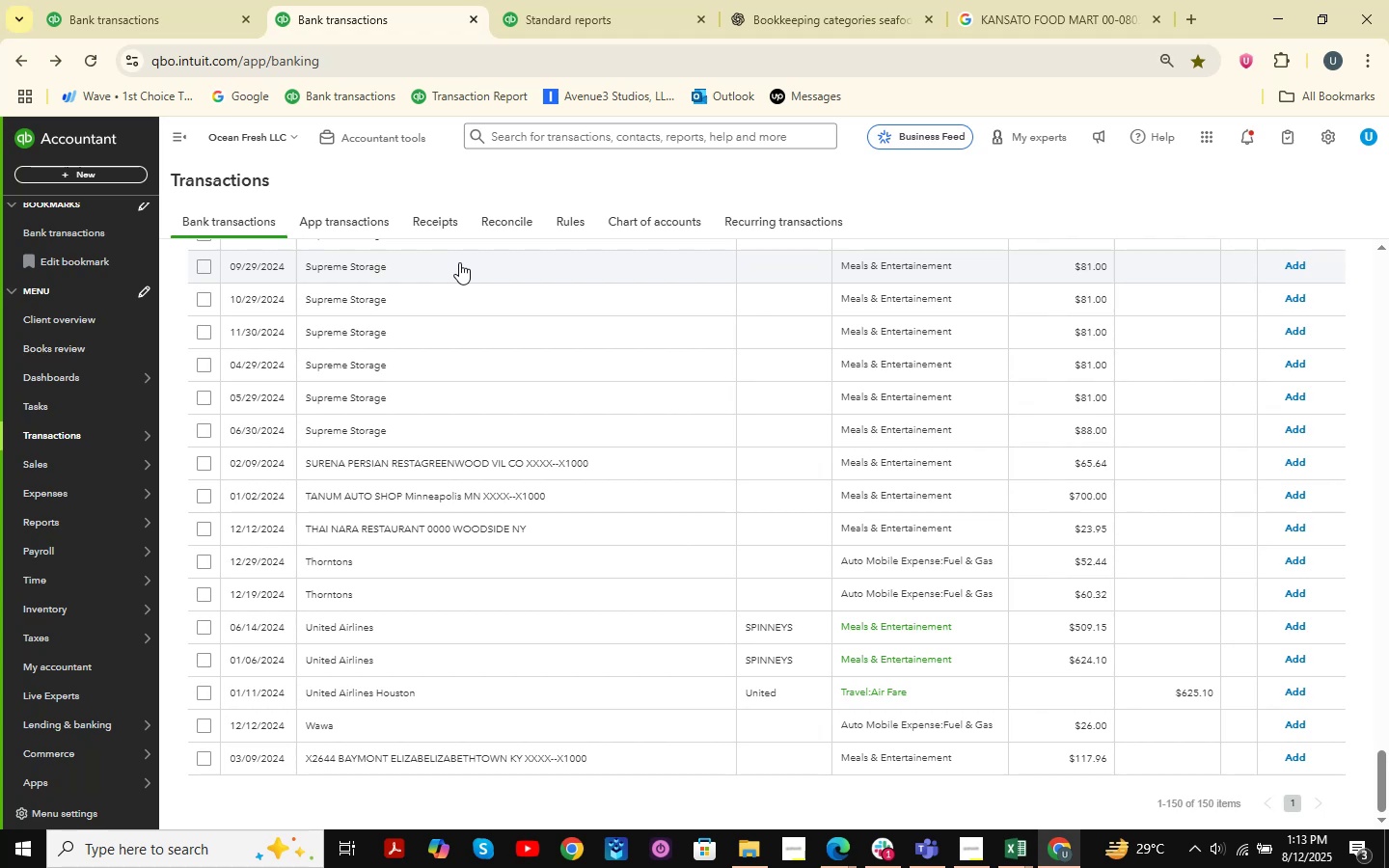 
scroll: coordinate [459, 262], scroll_direction: down, amount: 2.0
 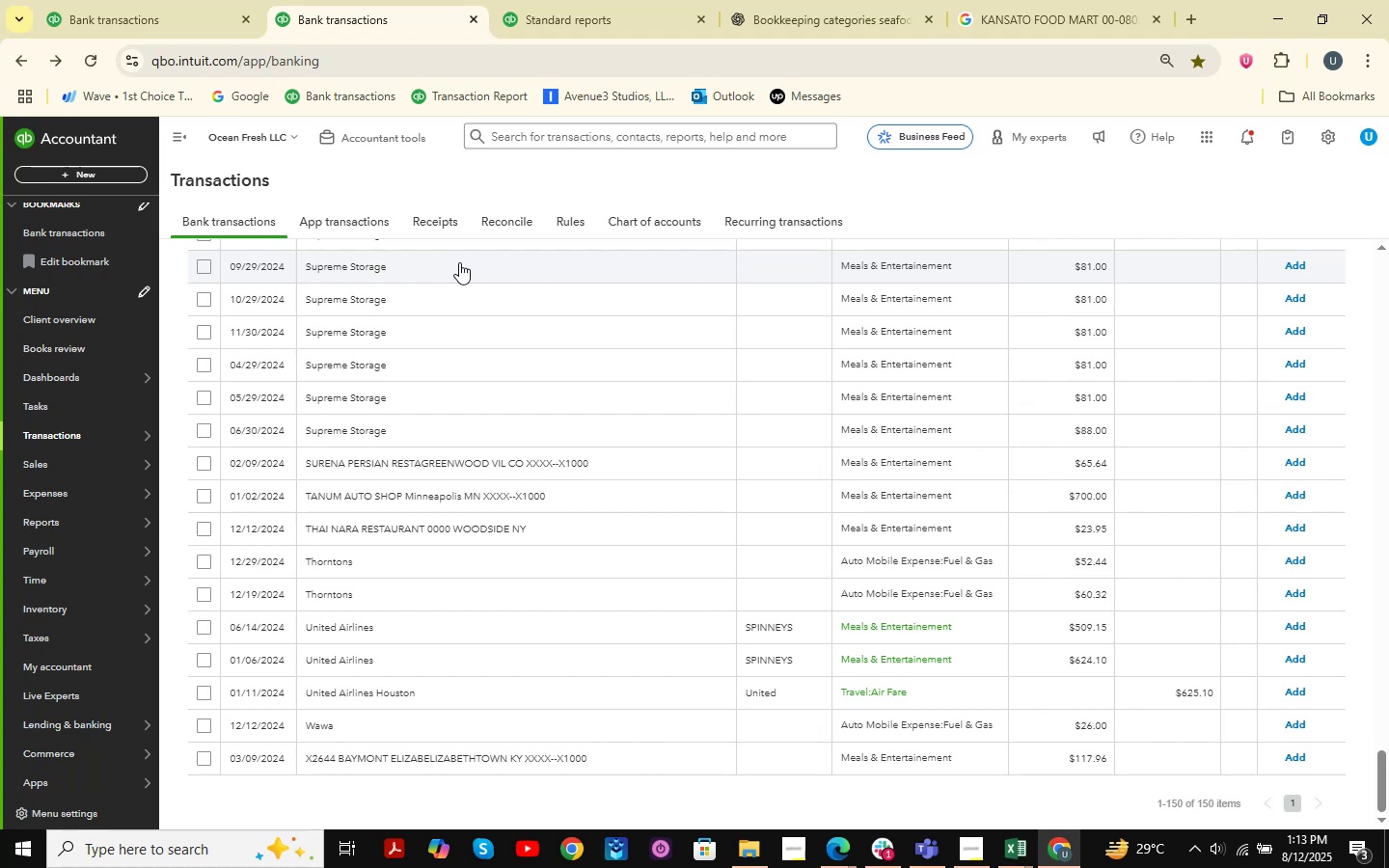 
wait(12.22)
 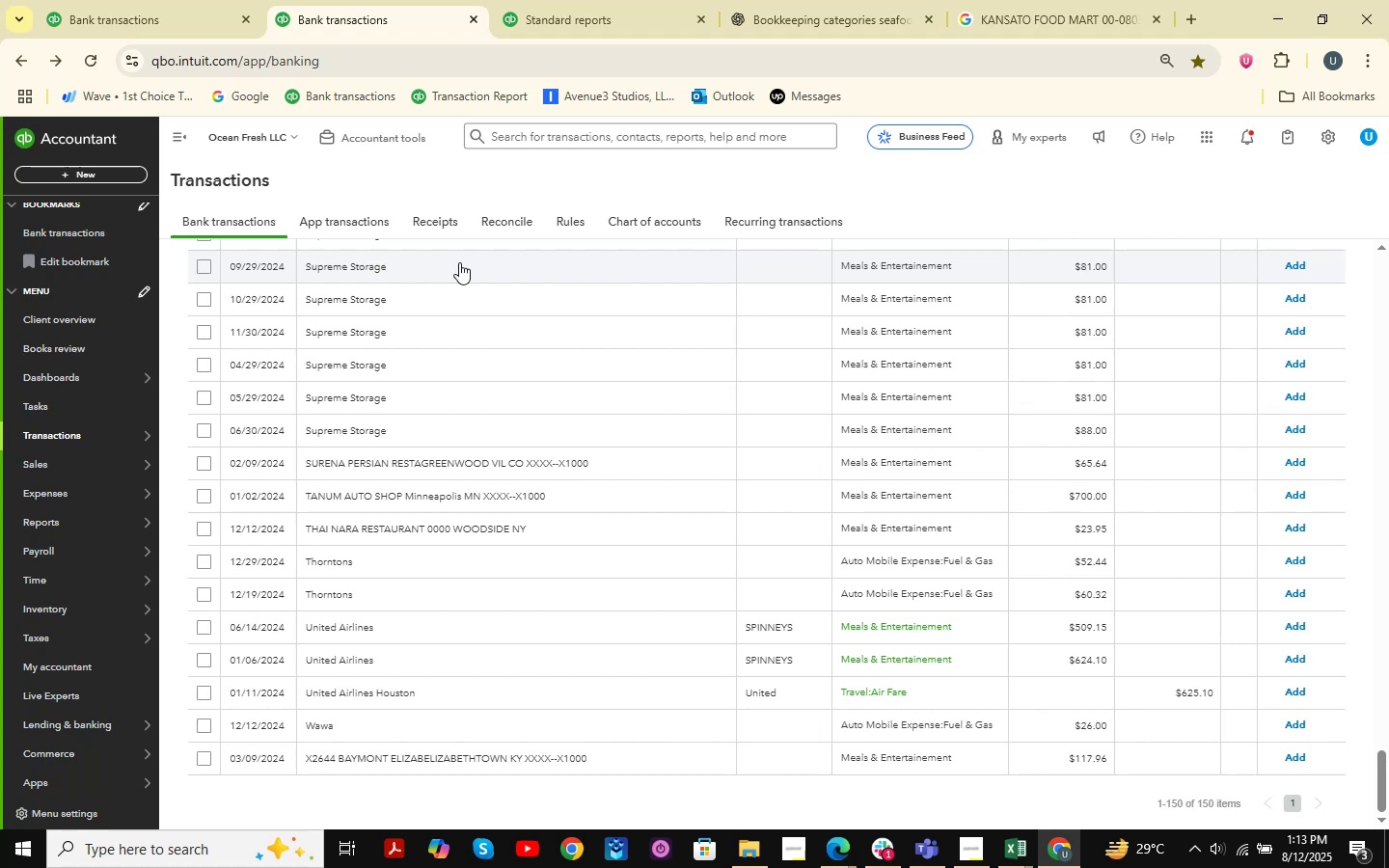 
scroll: coordinate [440, 420], scroll_direction: up, amount: 3.0
 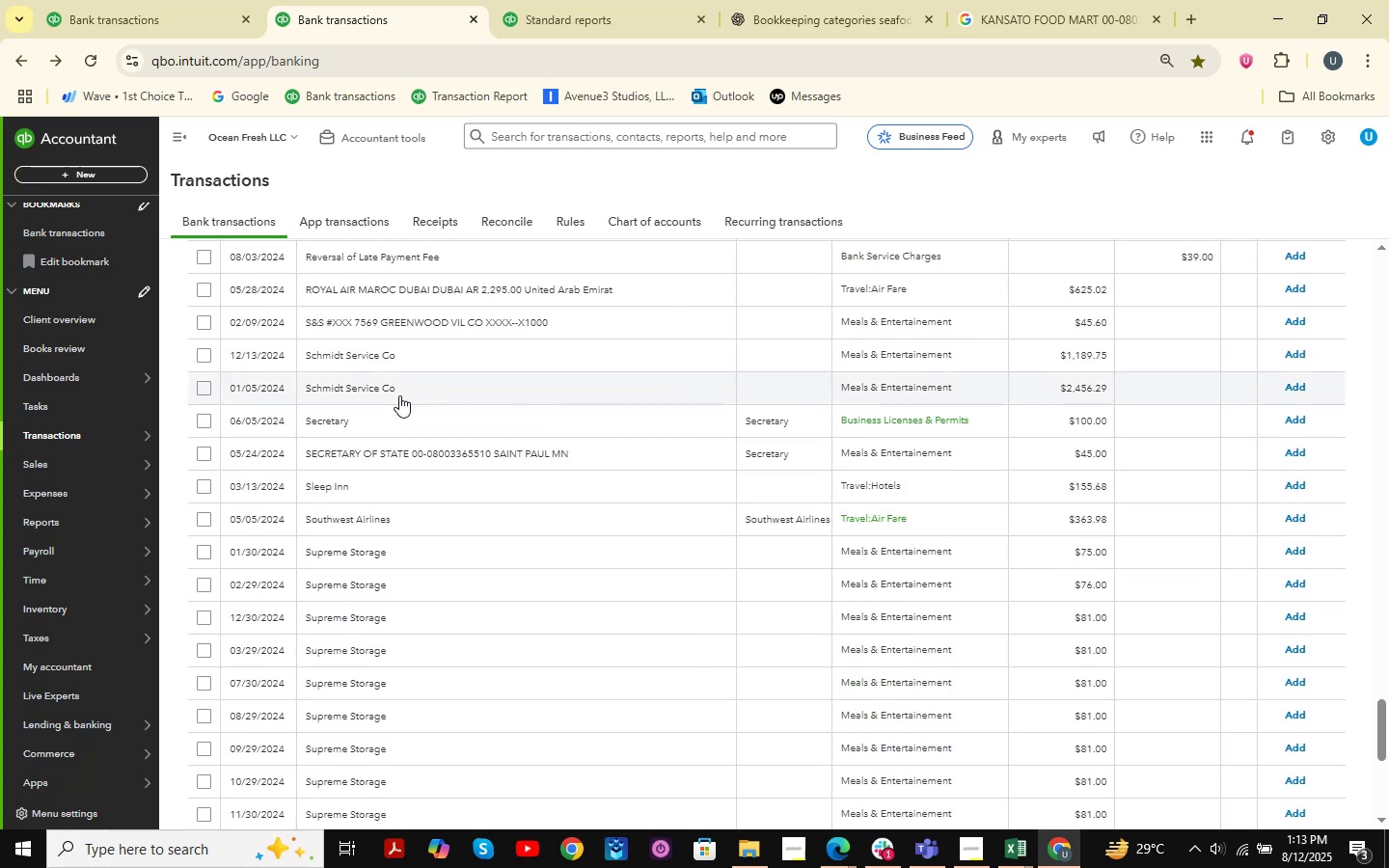 
scroll: coordinate [398, 416], scroll_direction: down, amount: 7.0
 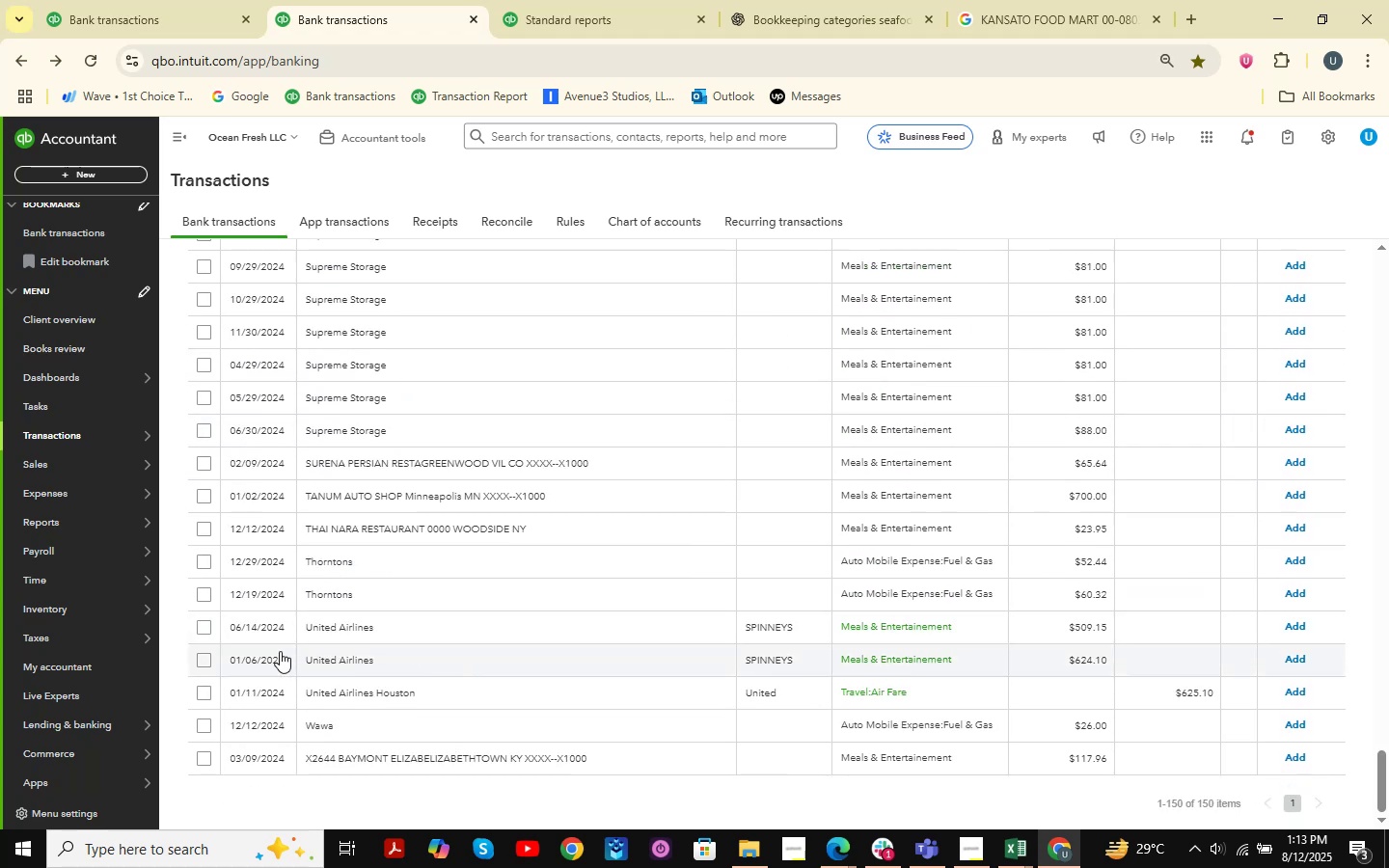 
left_click([355, 632])
 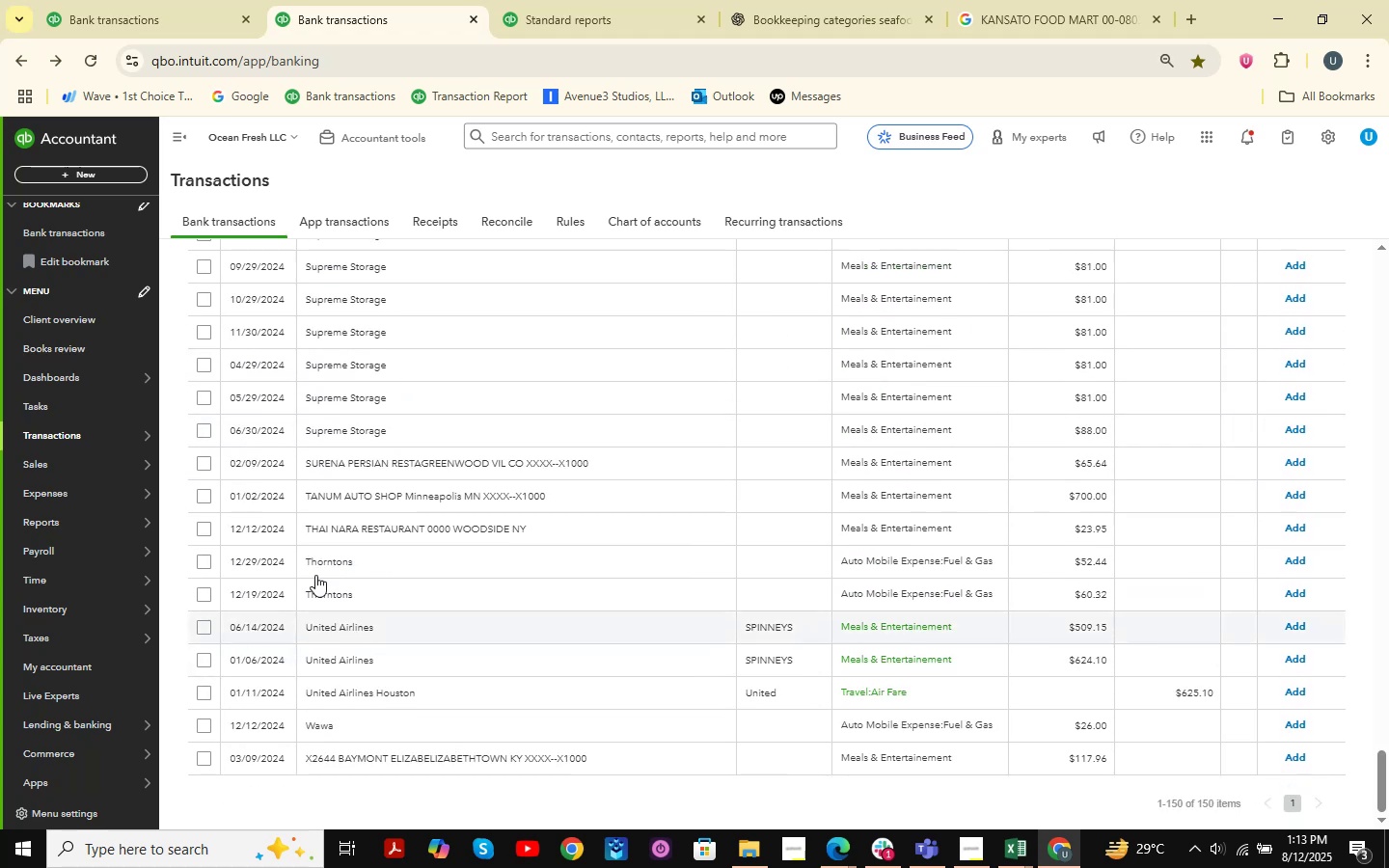 
mouse_move([301, 515])
 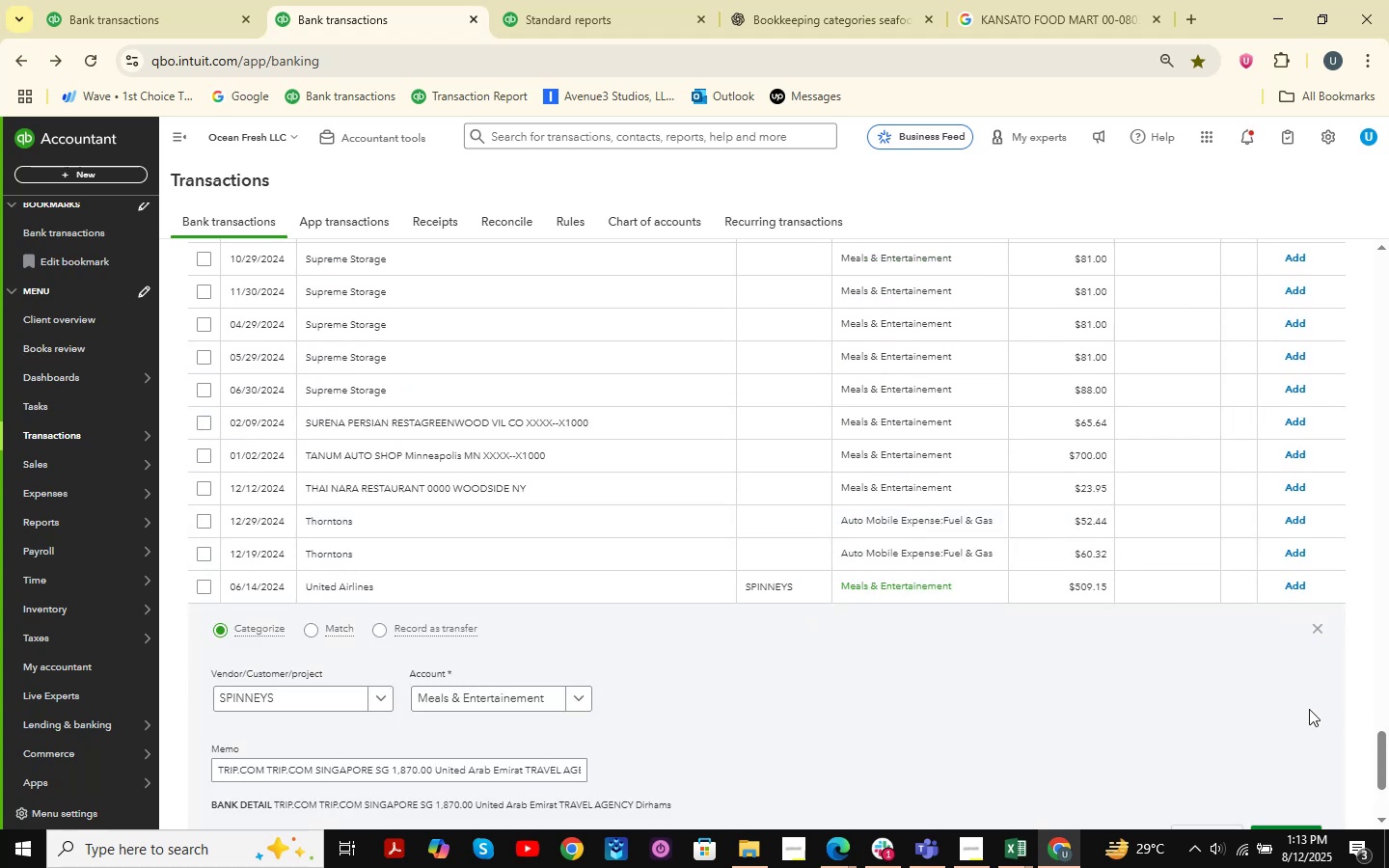 
wait(5.47)
 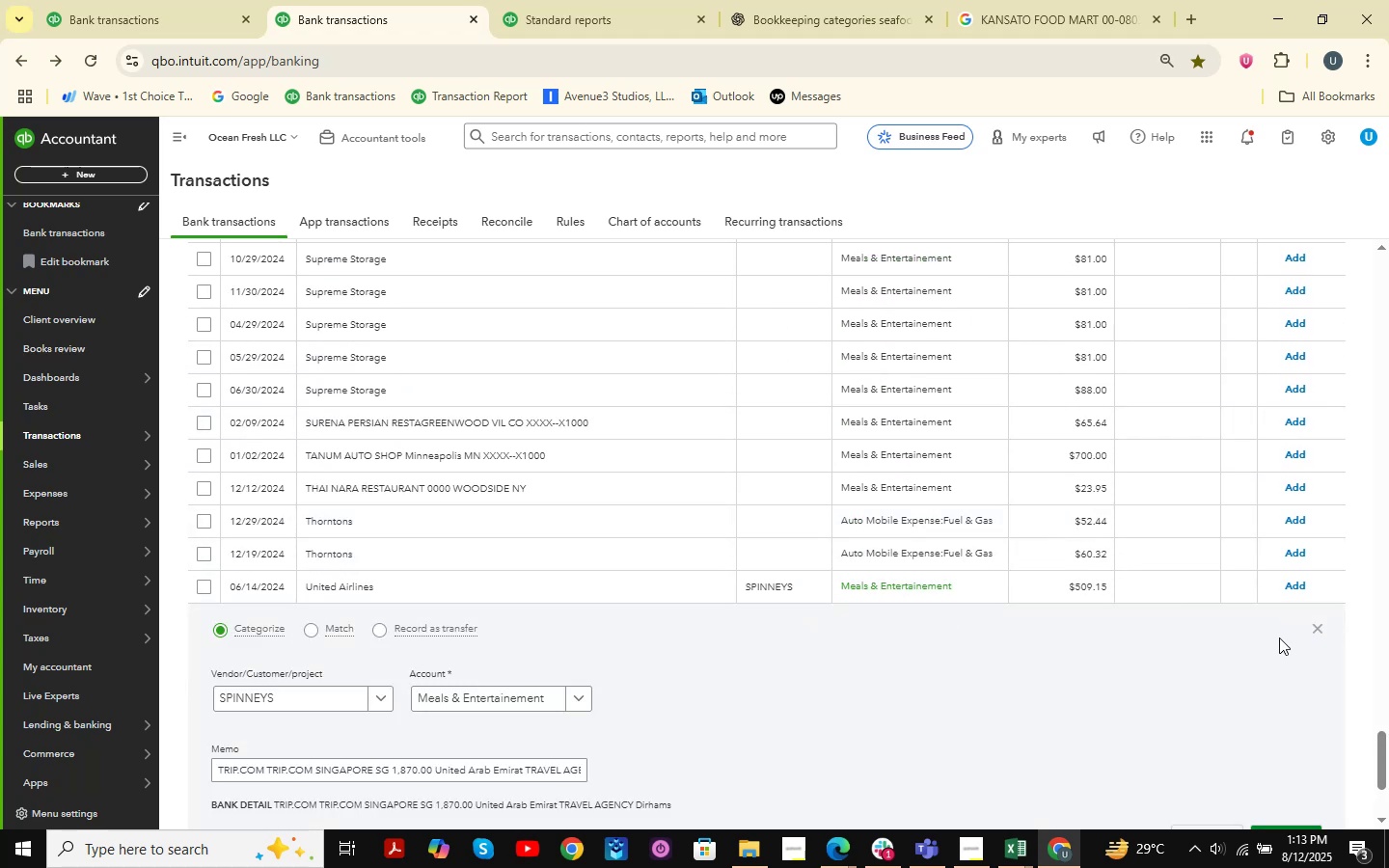 
left_click([1318, 626])
 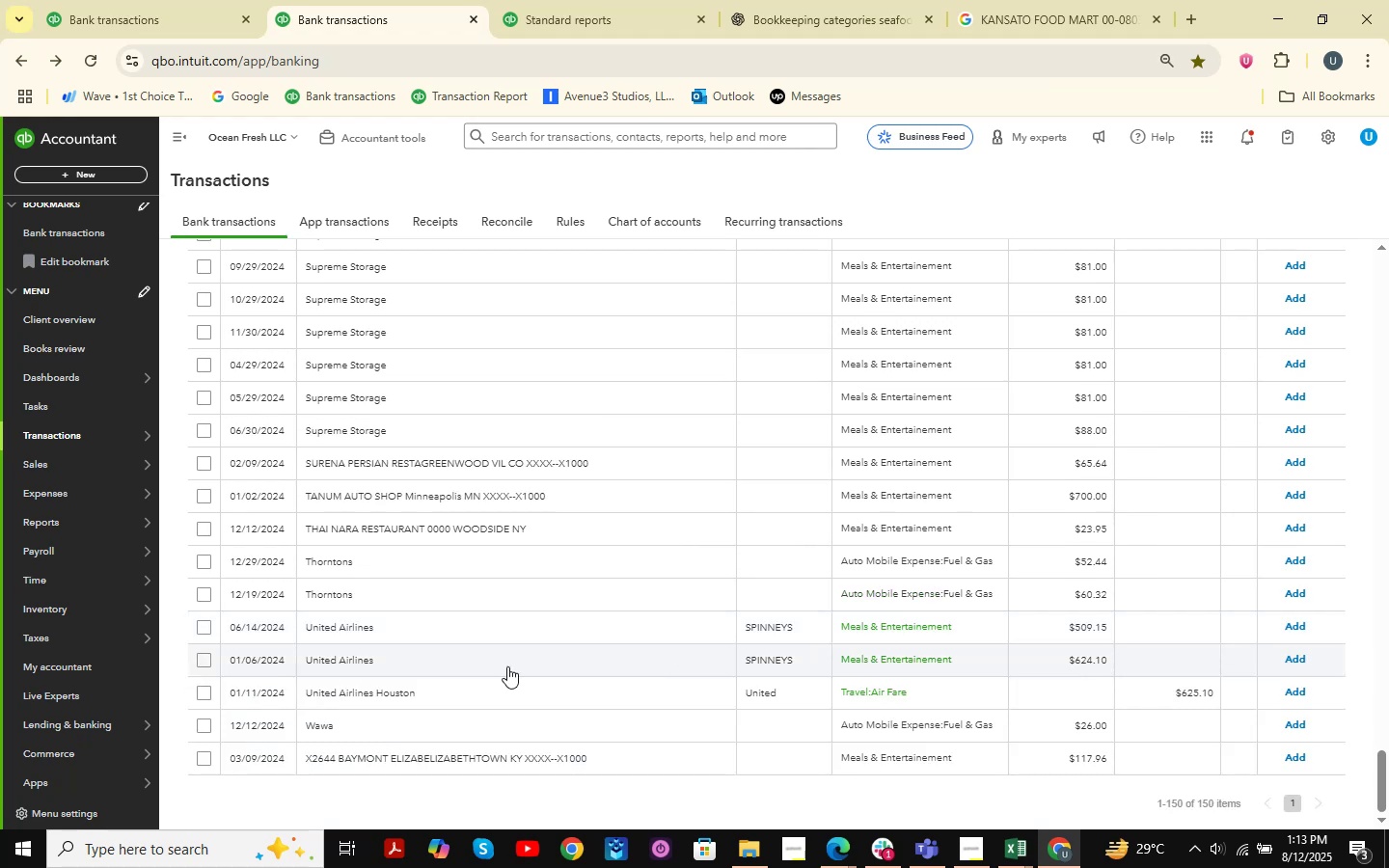 
left_click([462, 666])
 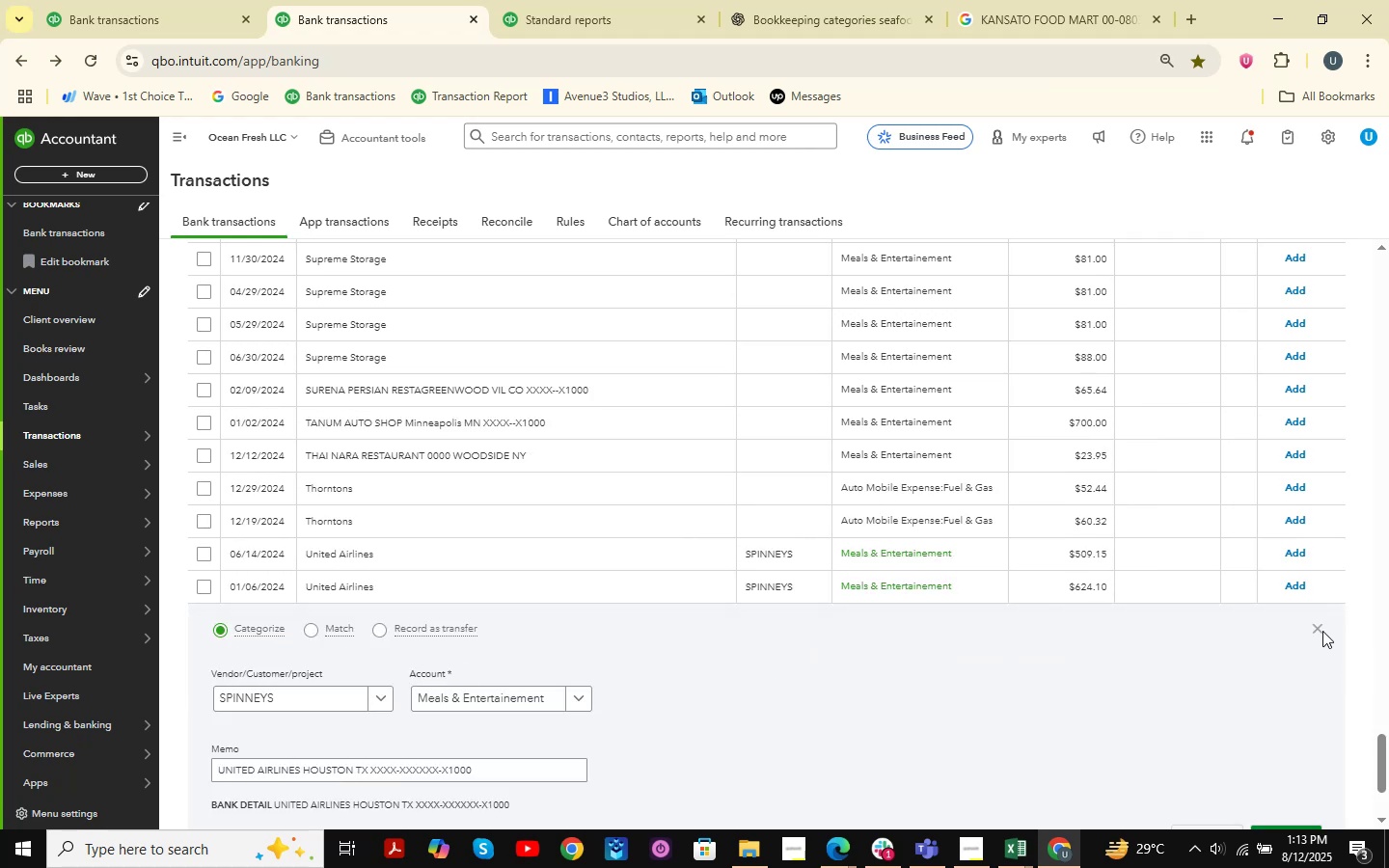 
left_click([1321, 629])
 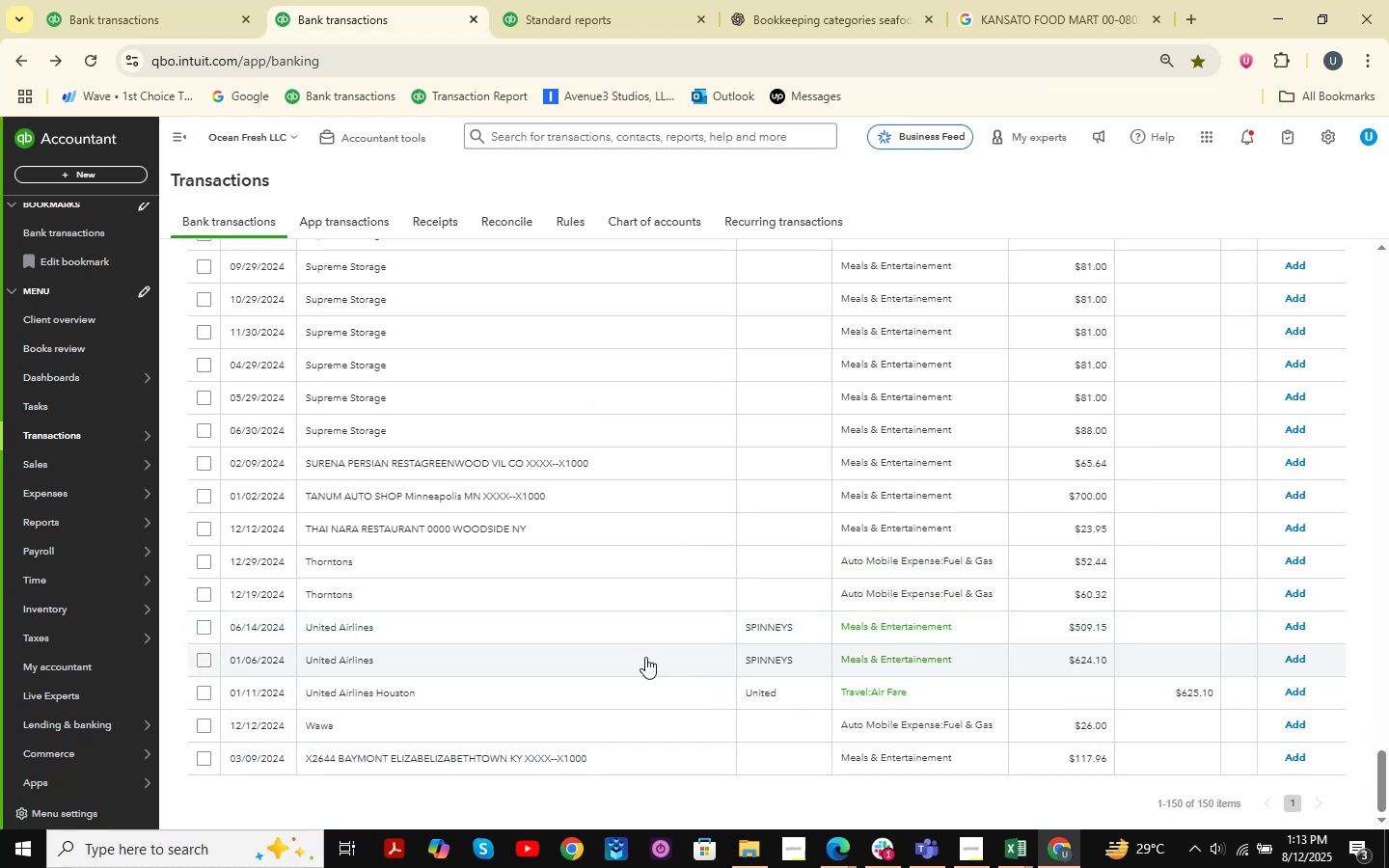 
left_click([379, 664])
 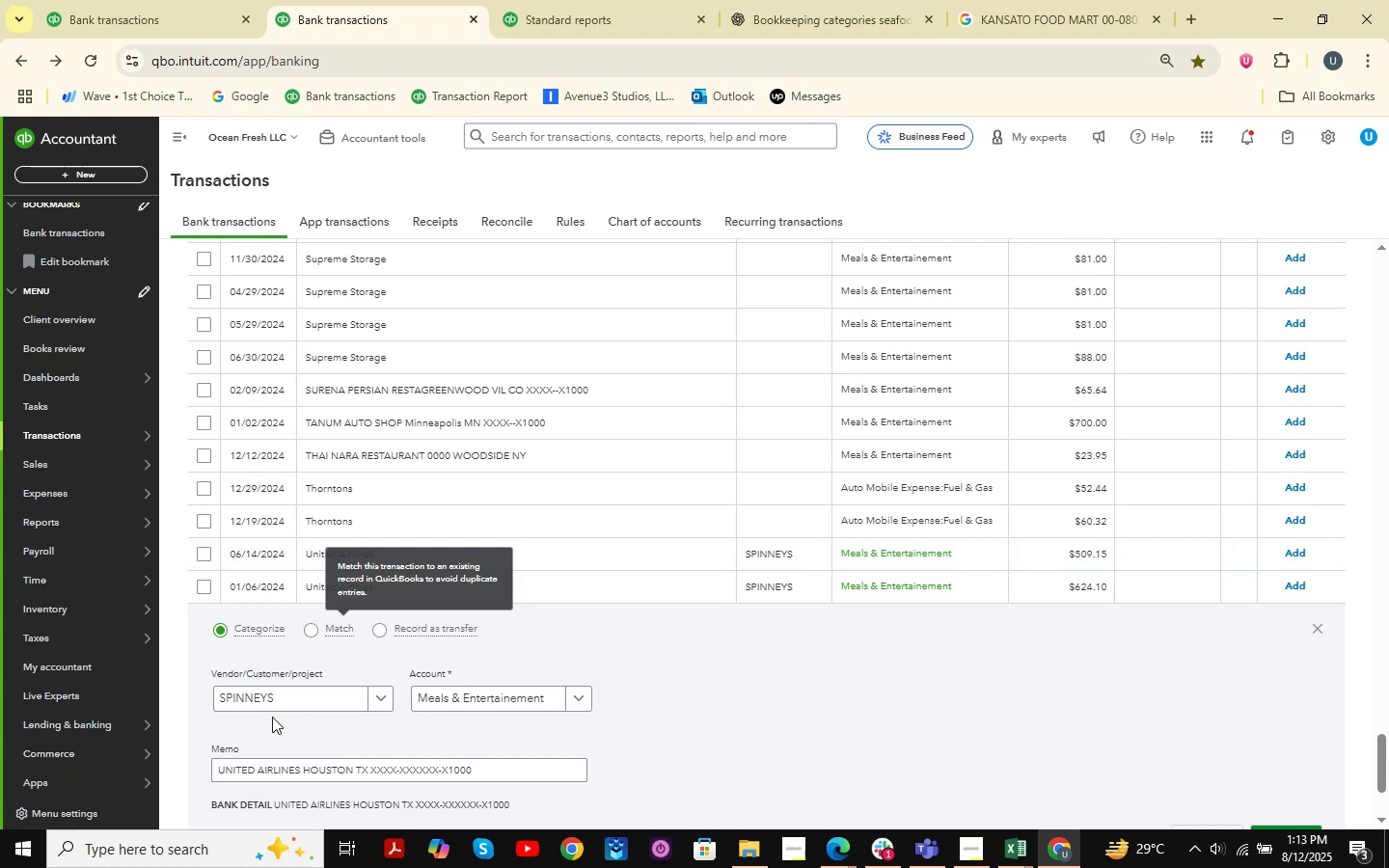 
left_click([286, 706])
 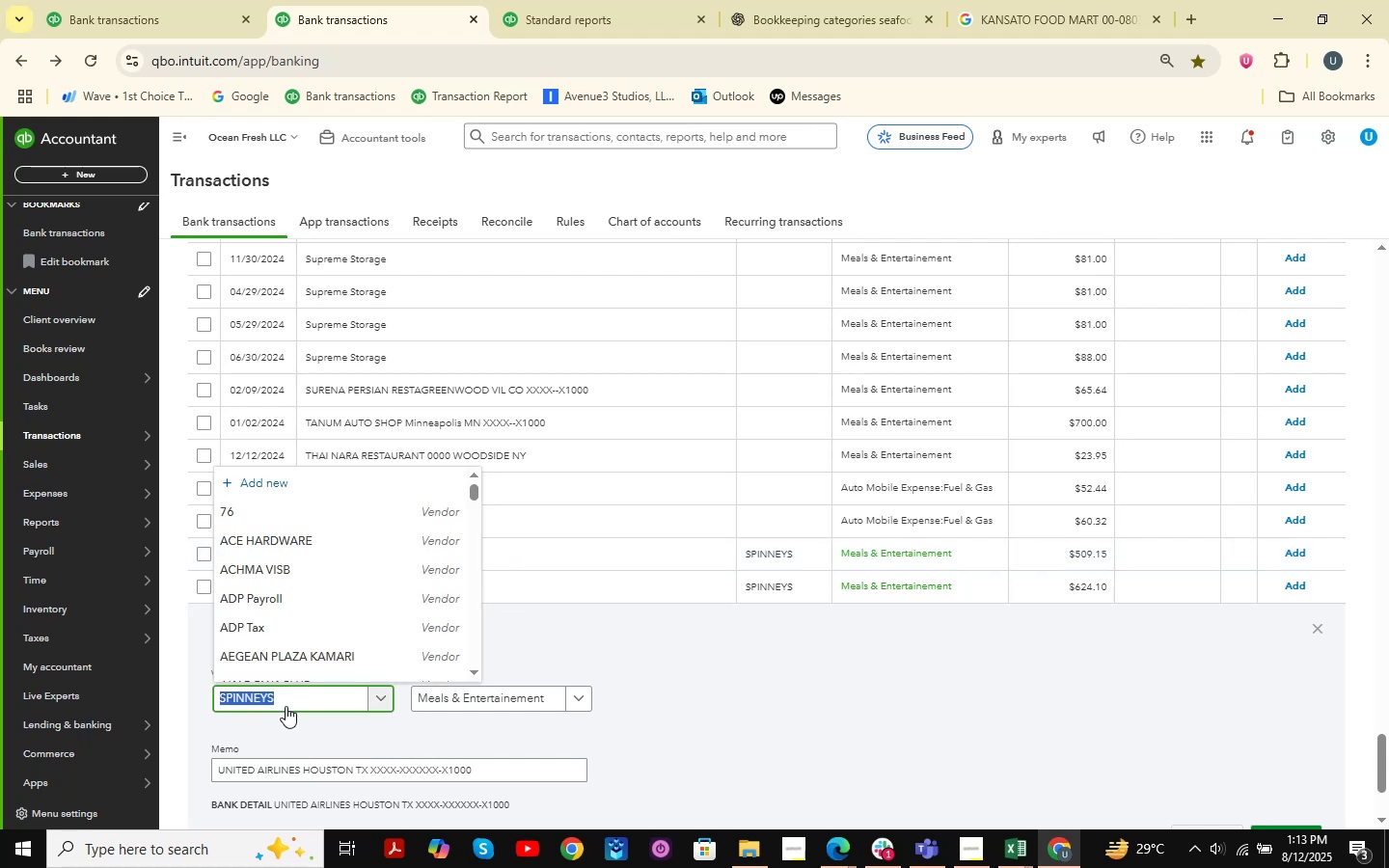 
type(united )
 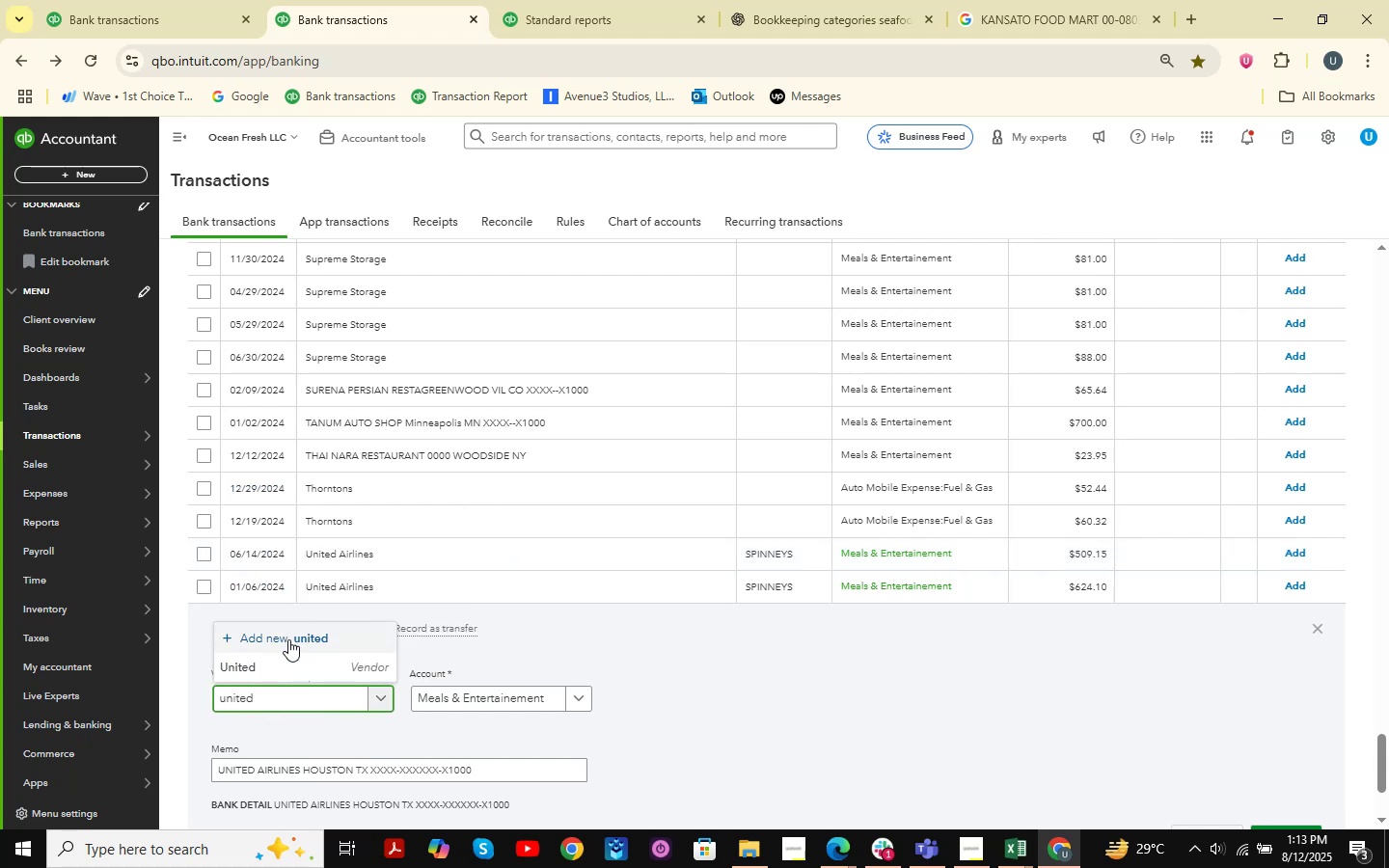 
left_click([286, 665])
 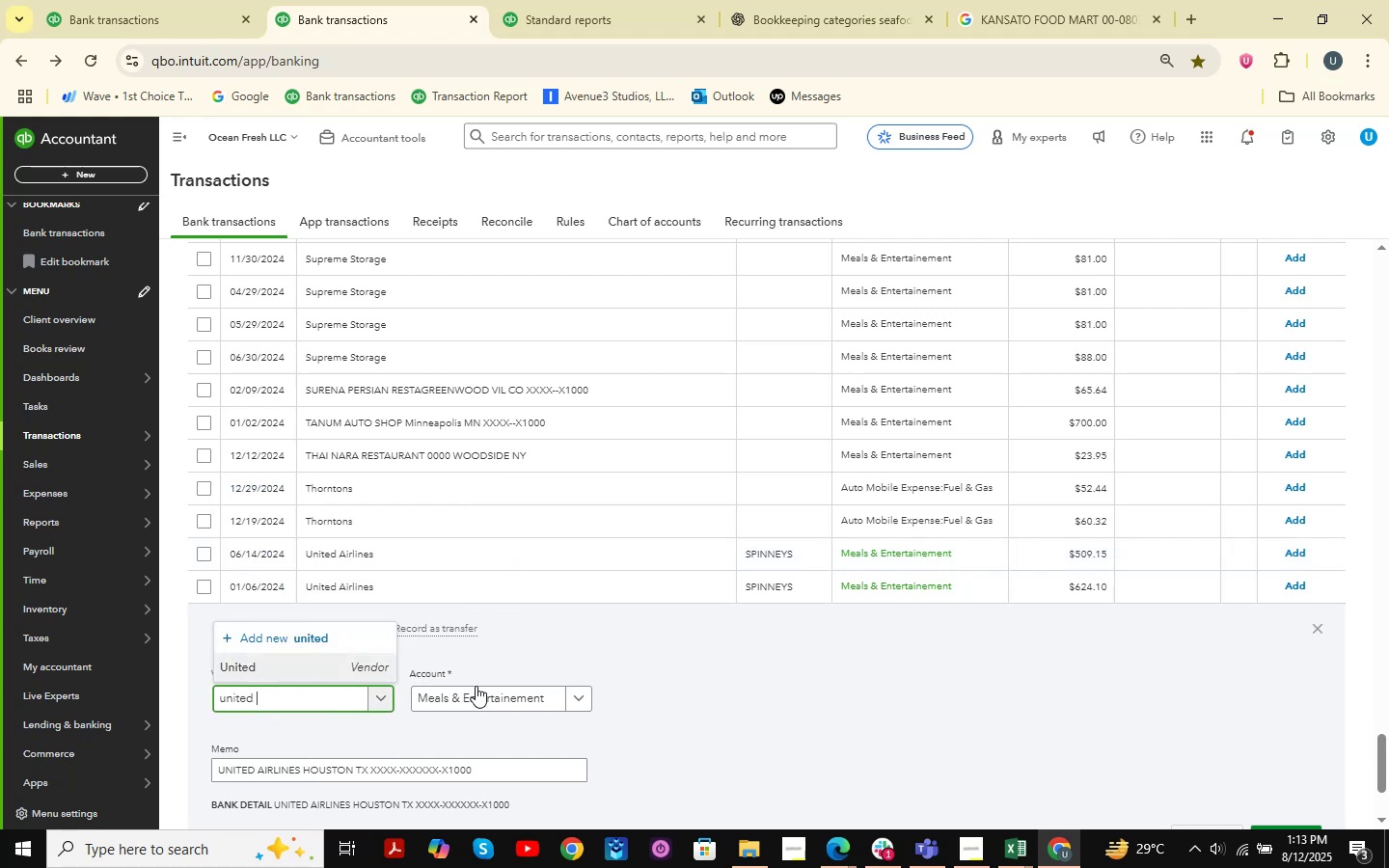 
left_click([490, 692])
 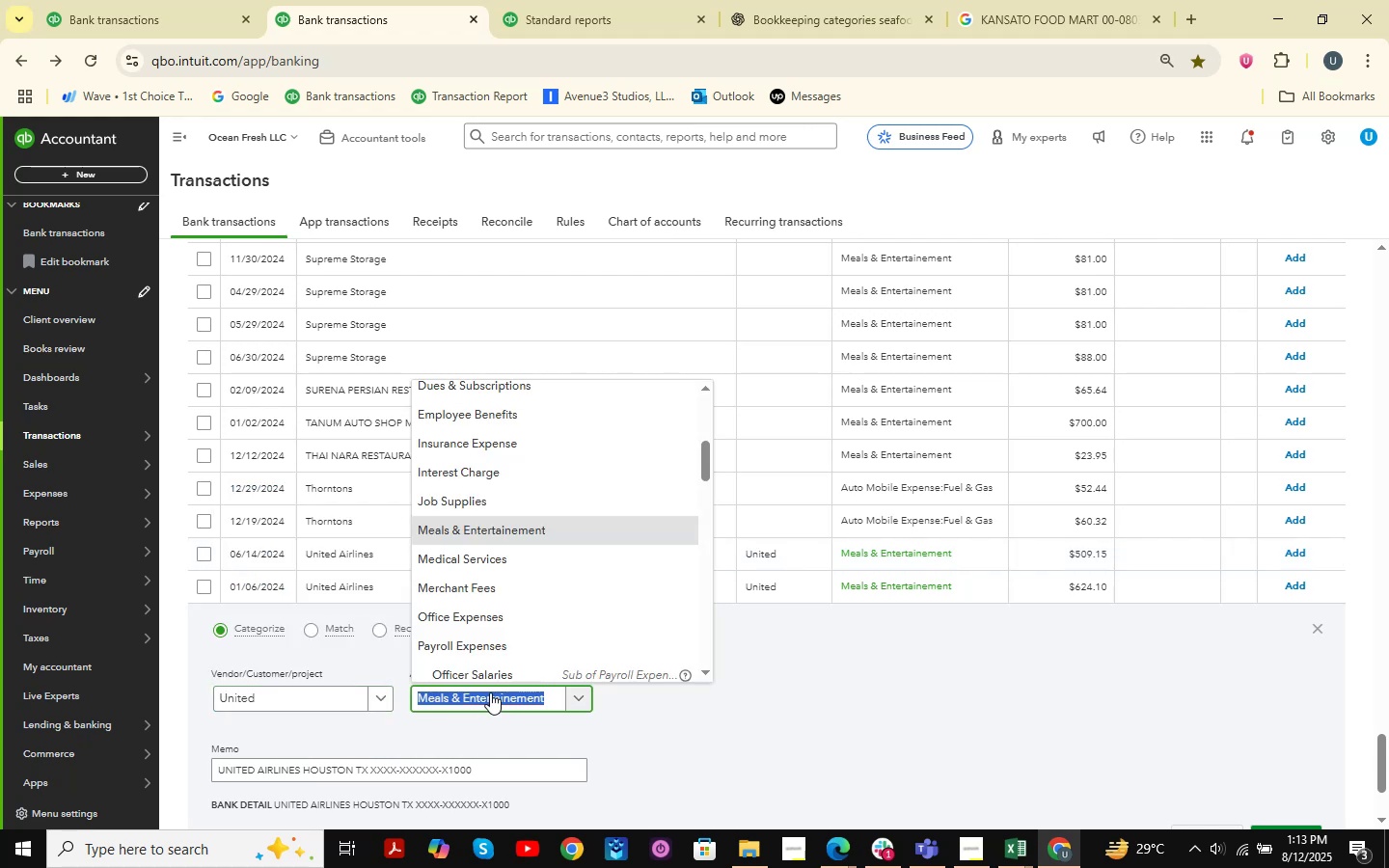 
type(air fare )
 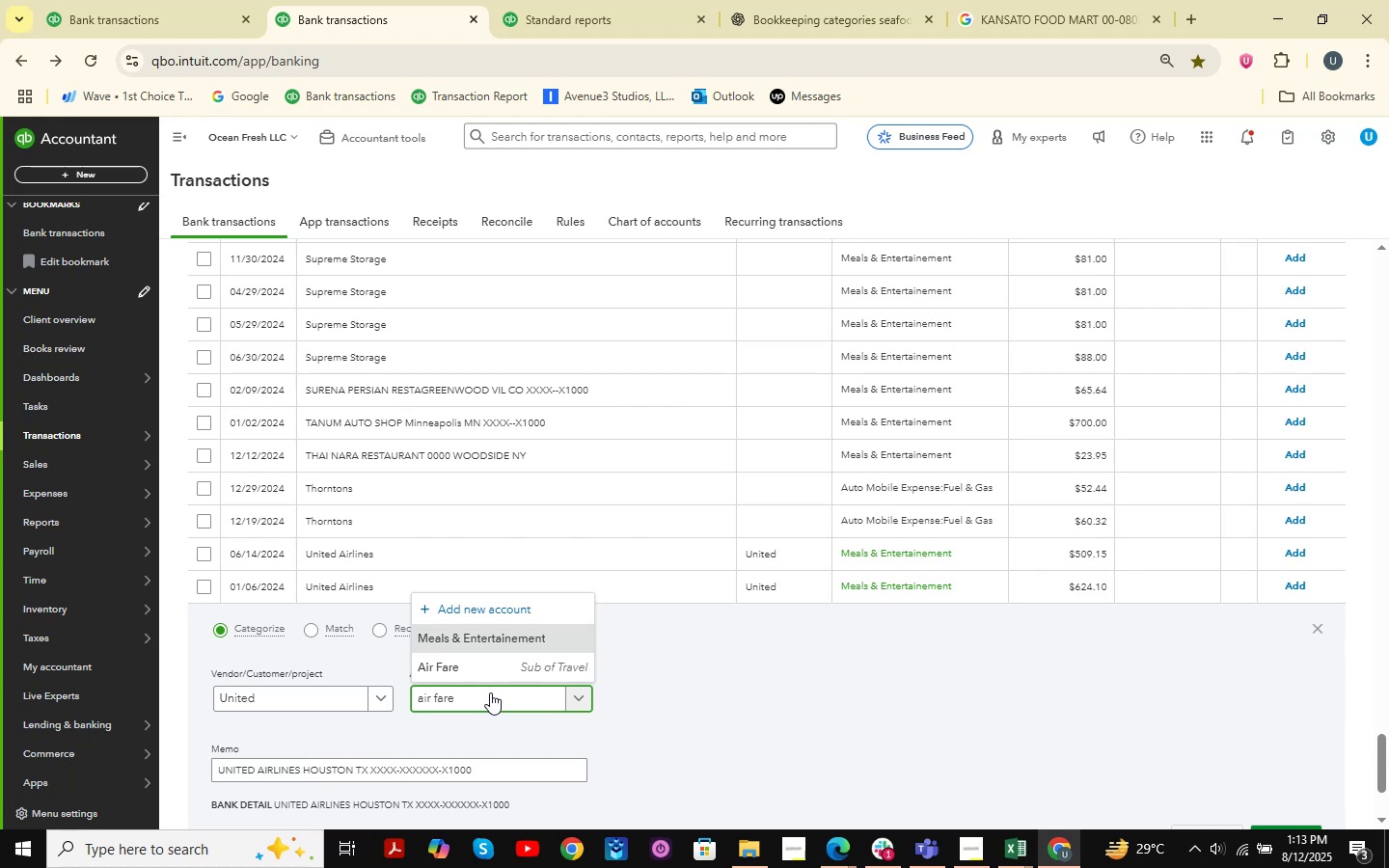 
left_click([494, 662])
 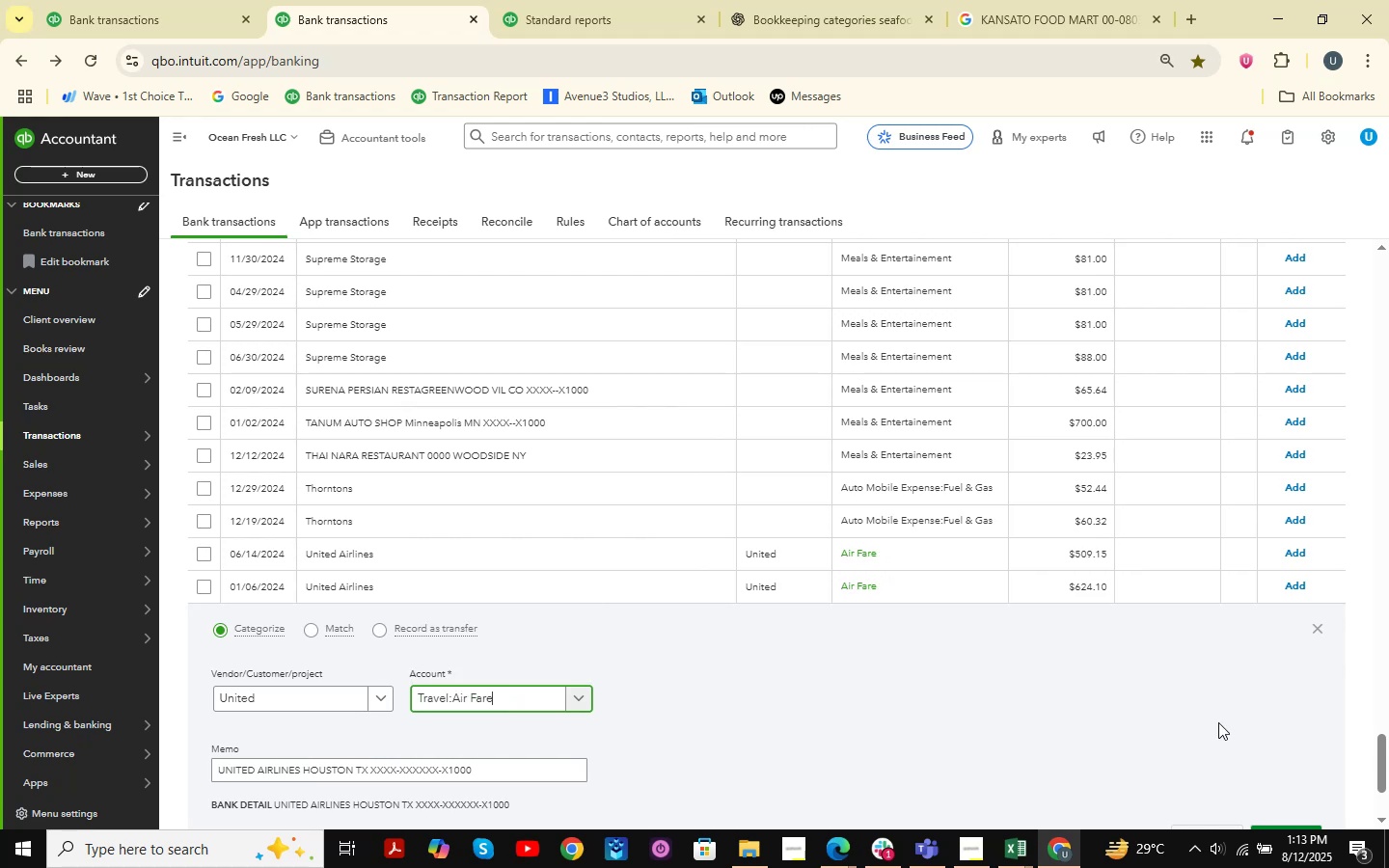 
scroll: coordinate [1228, 712], scroll_direction: down, amount: 2.0
 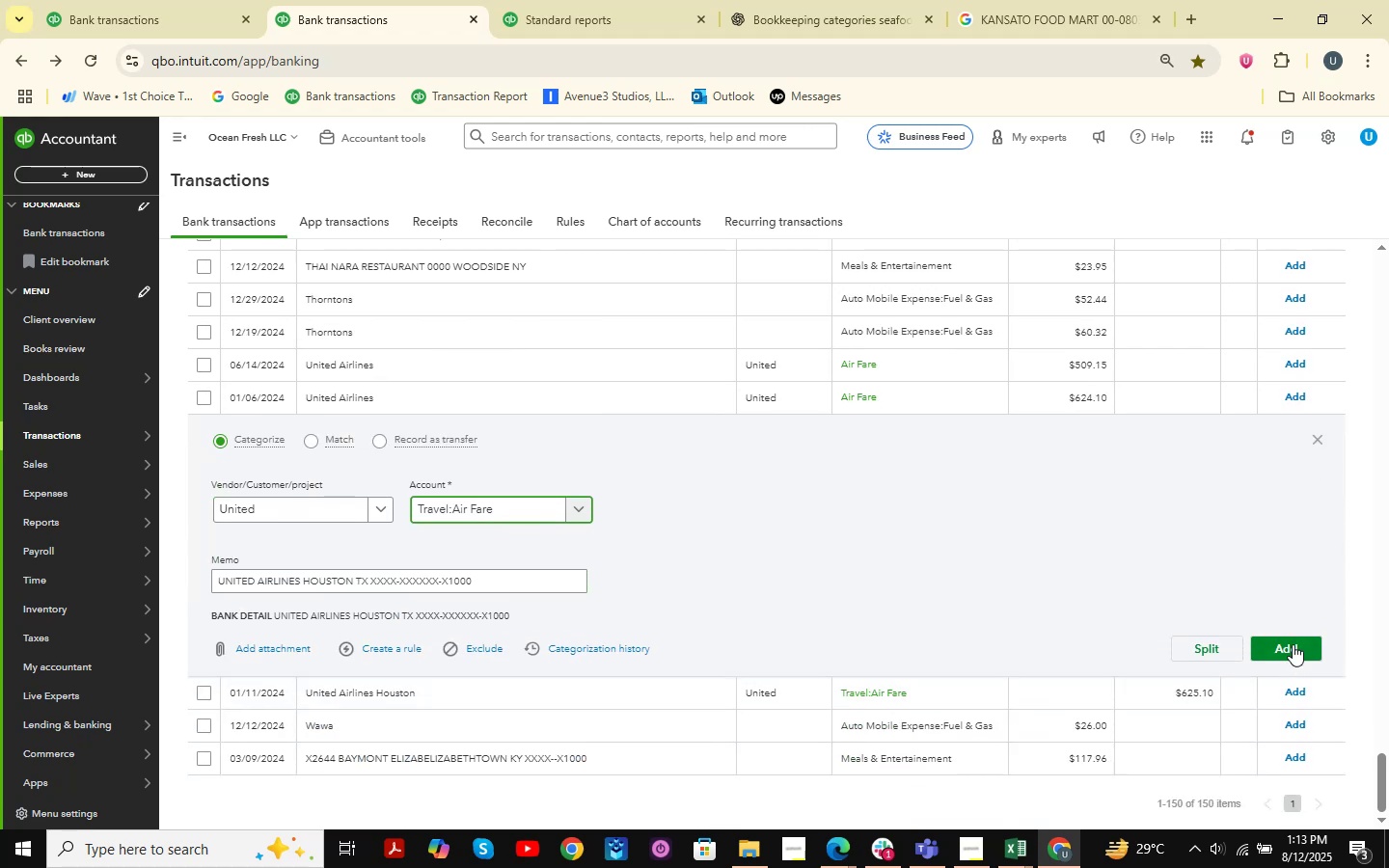 
left_click([1292, 637])
 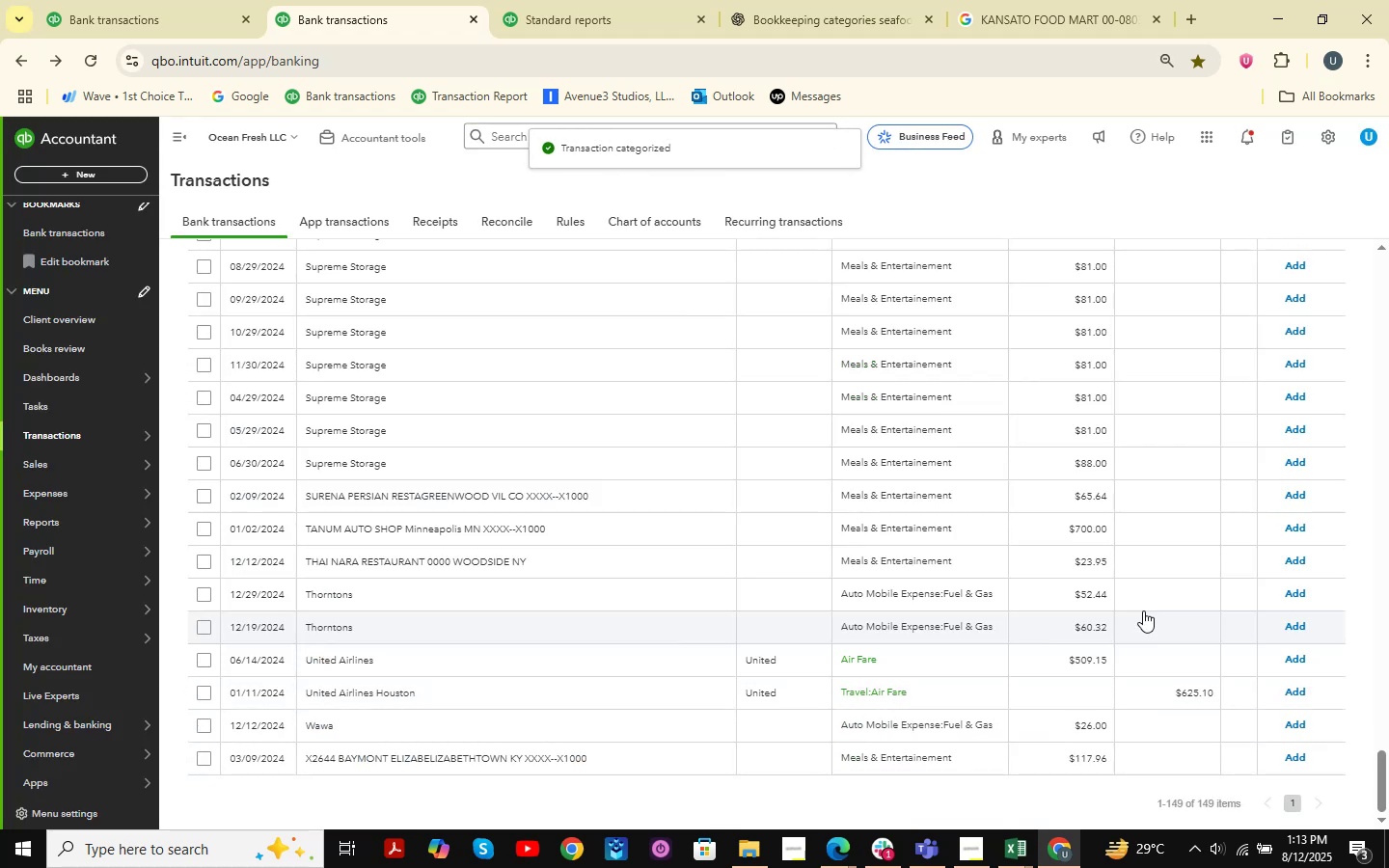 
wait(6.79)
 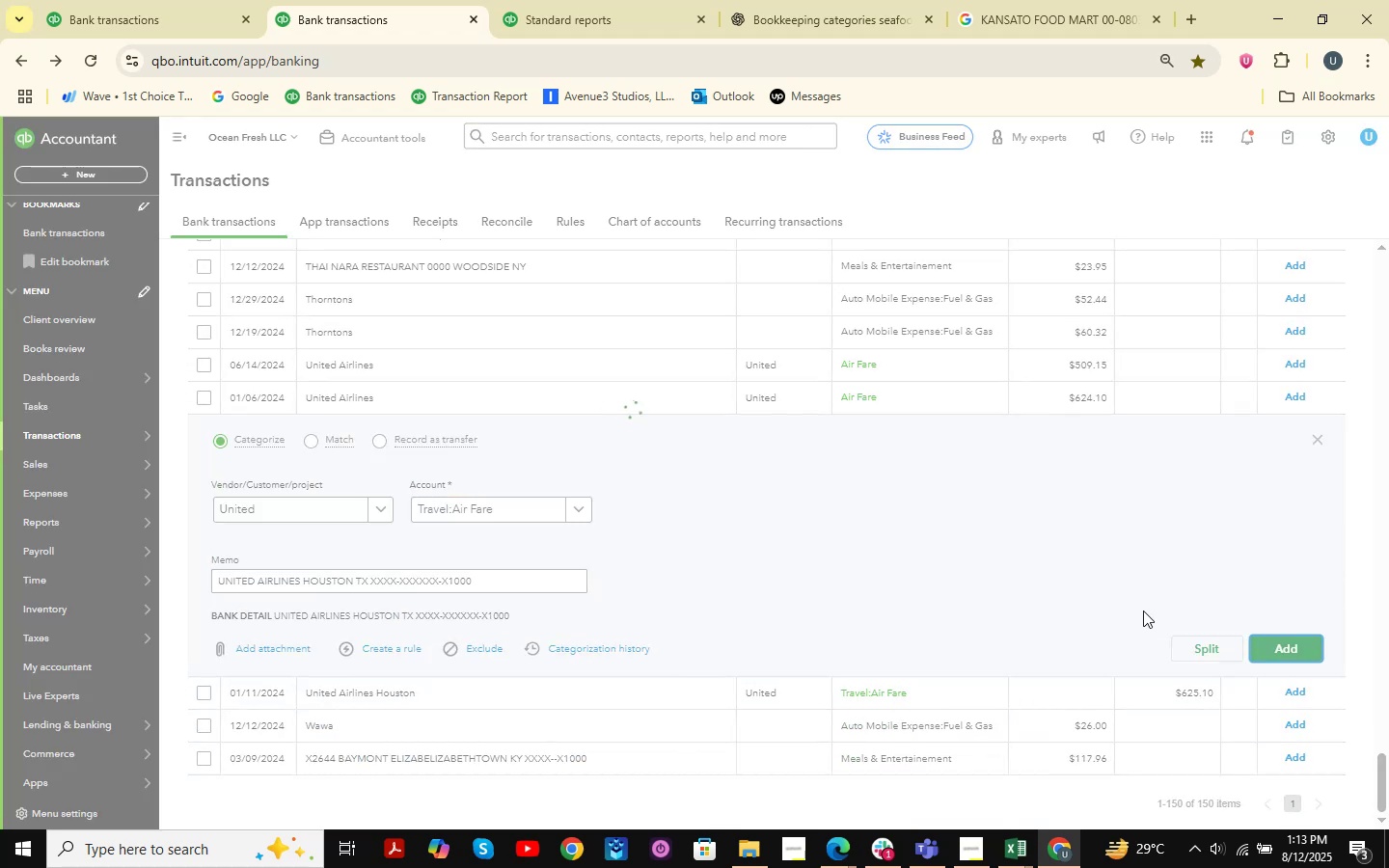 
left_click([563, 666])
 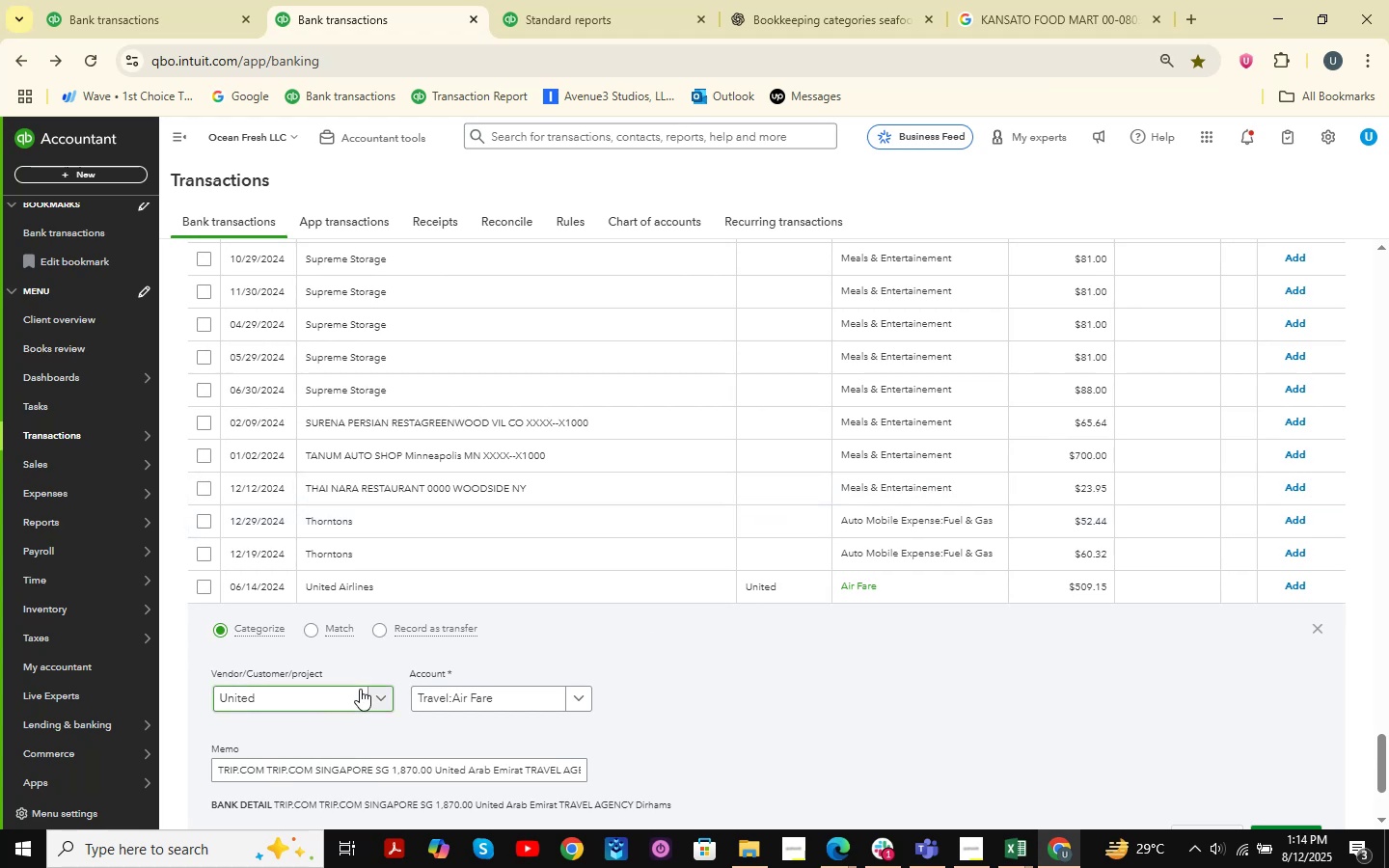 
wait(7.79)
 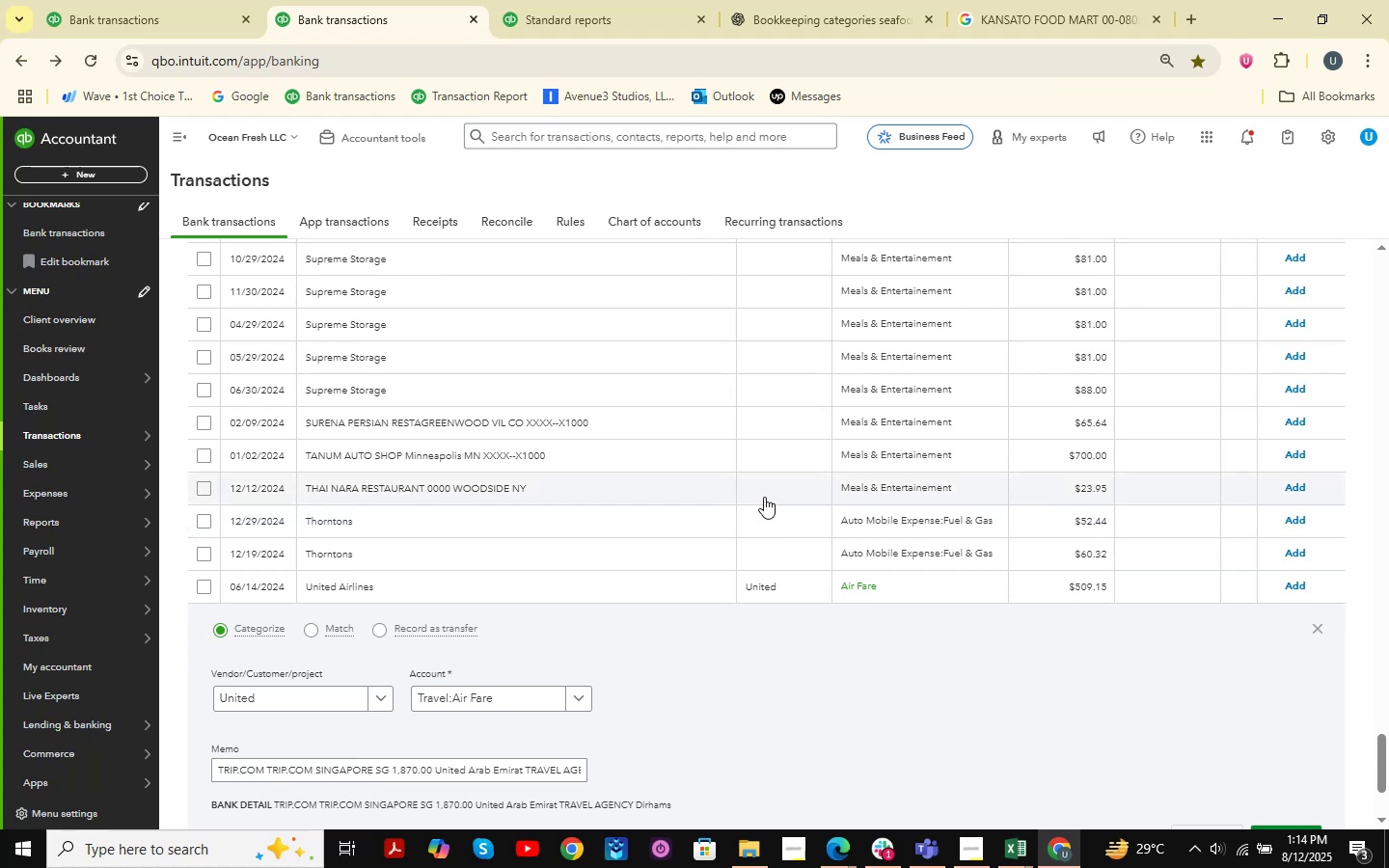 
left_click([268, 770])
 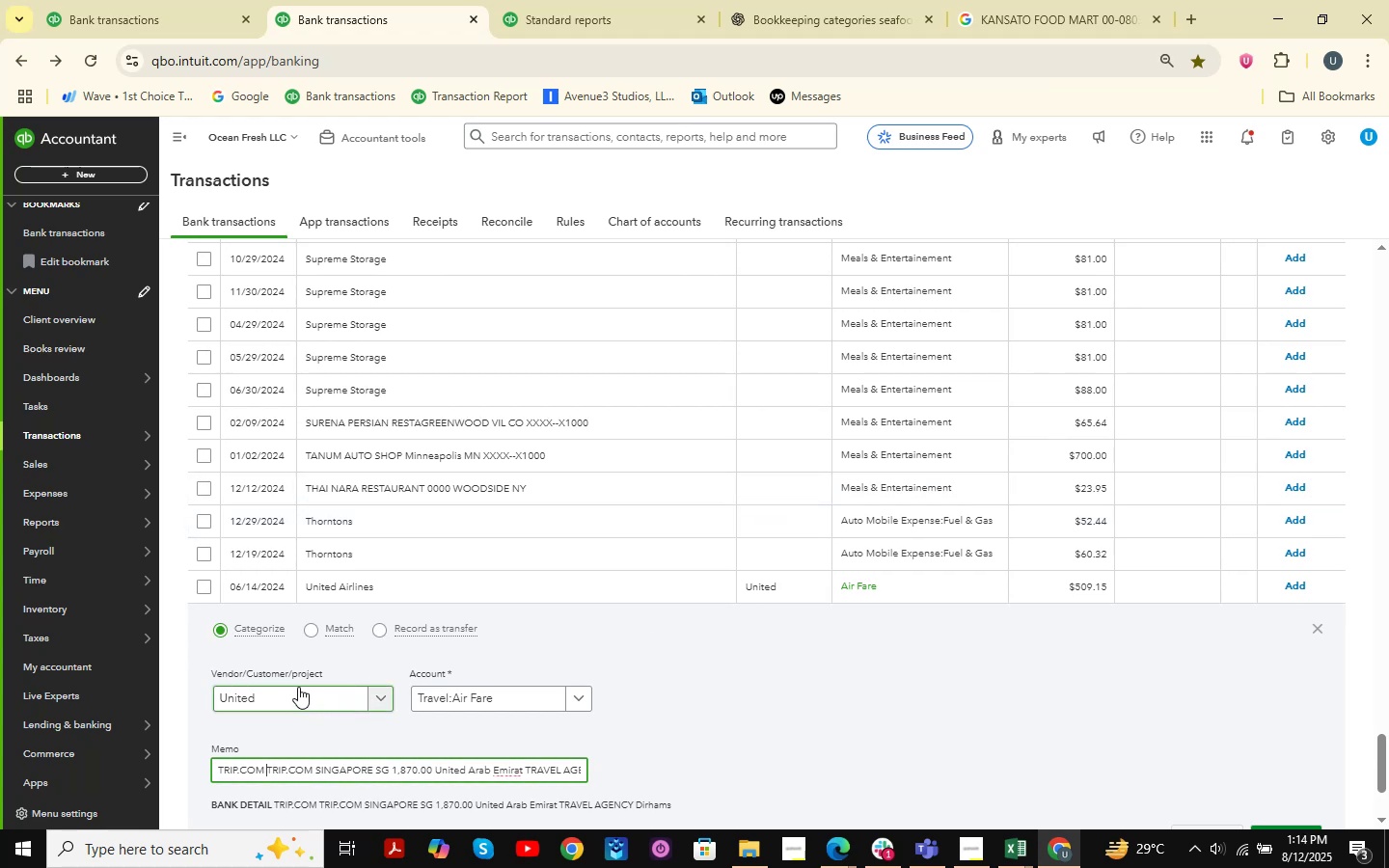 
left_click([283, 688])
 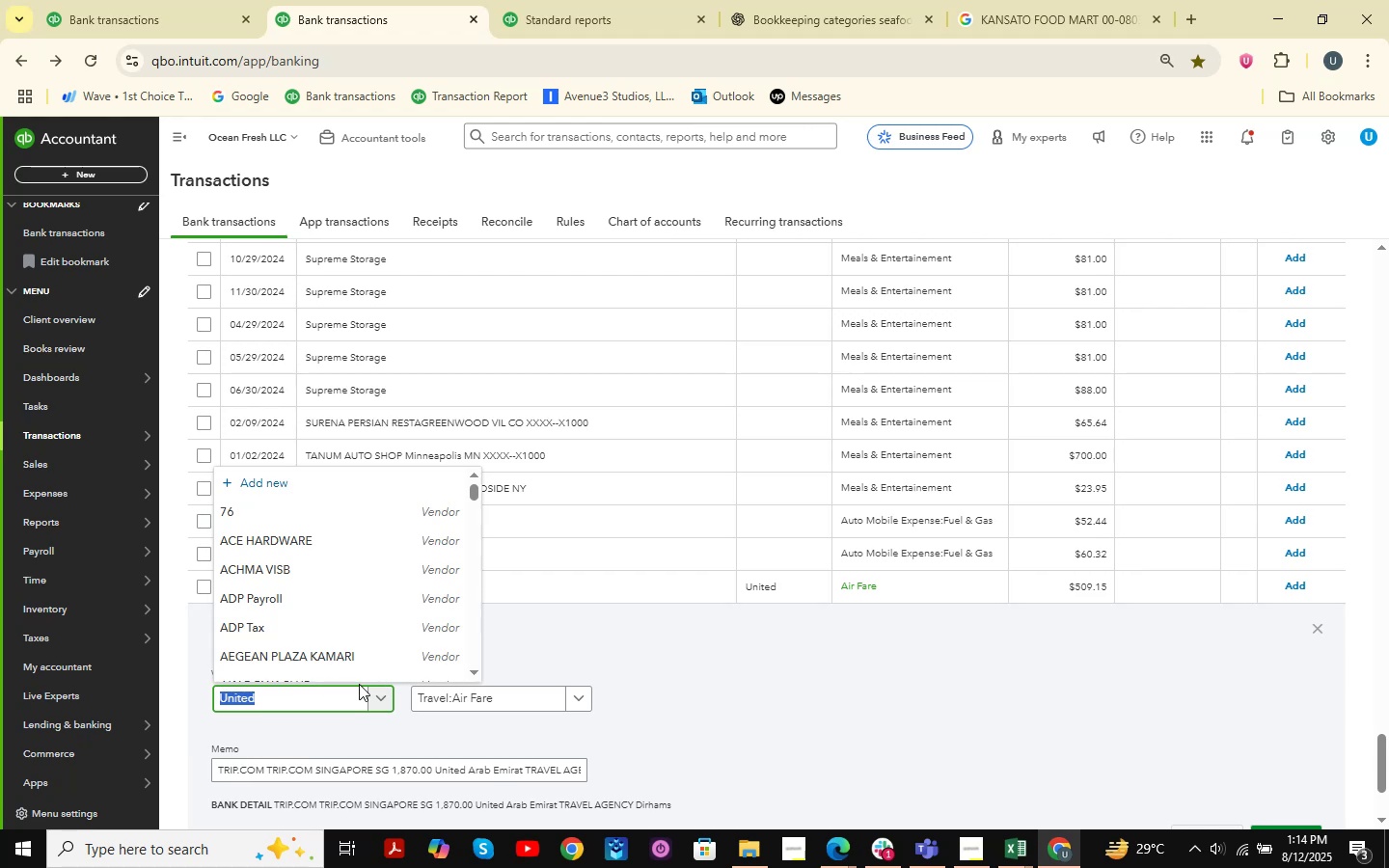 
type(ew)
key(Backspace)
type(mira)
 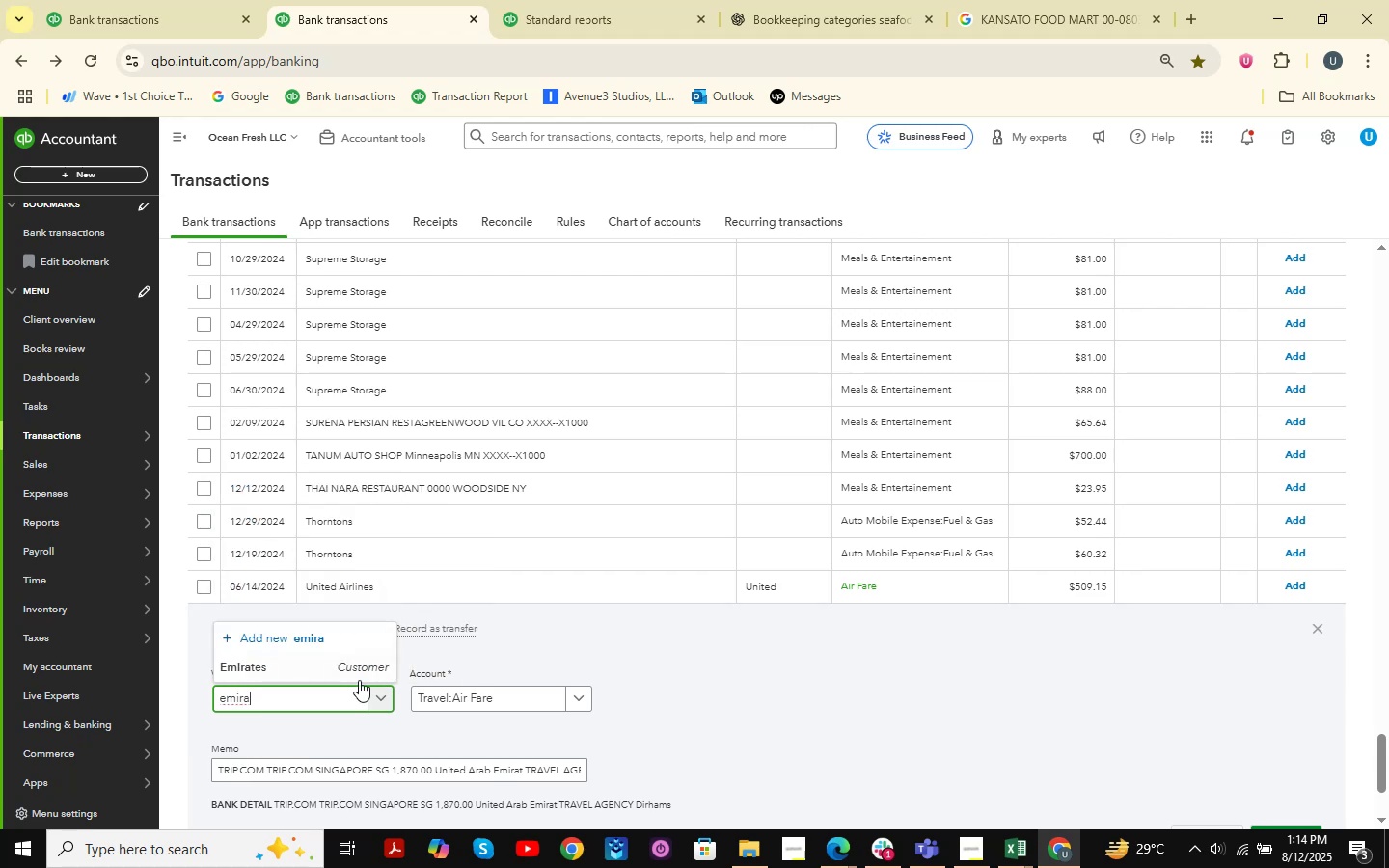 
left_click([365, 654])
 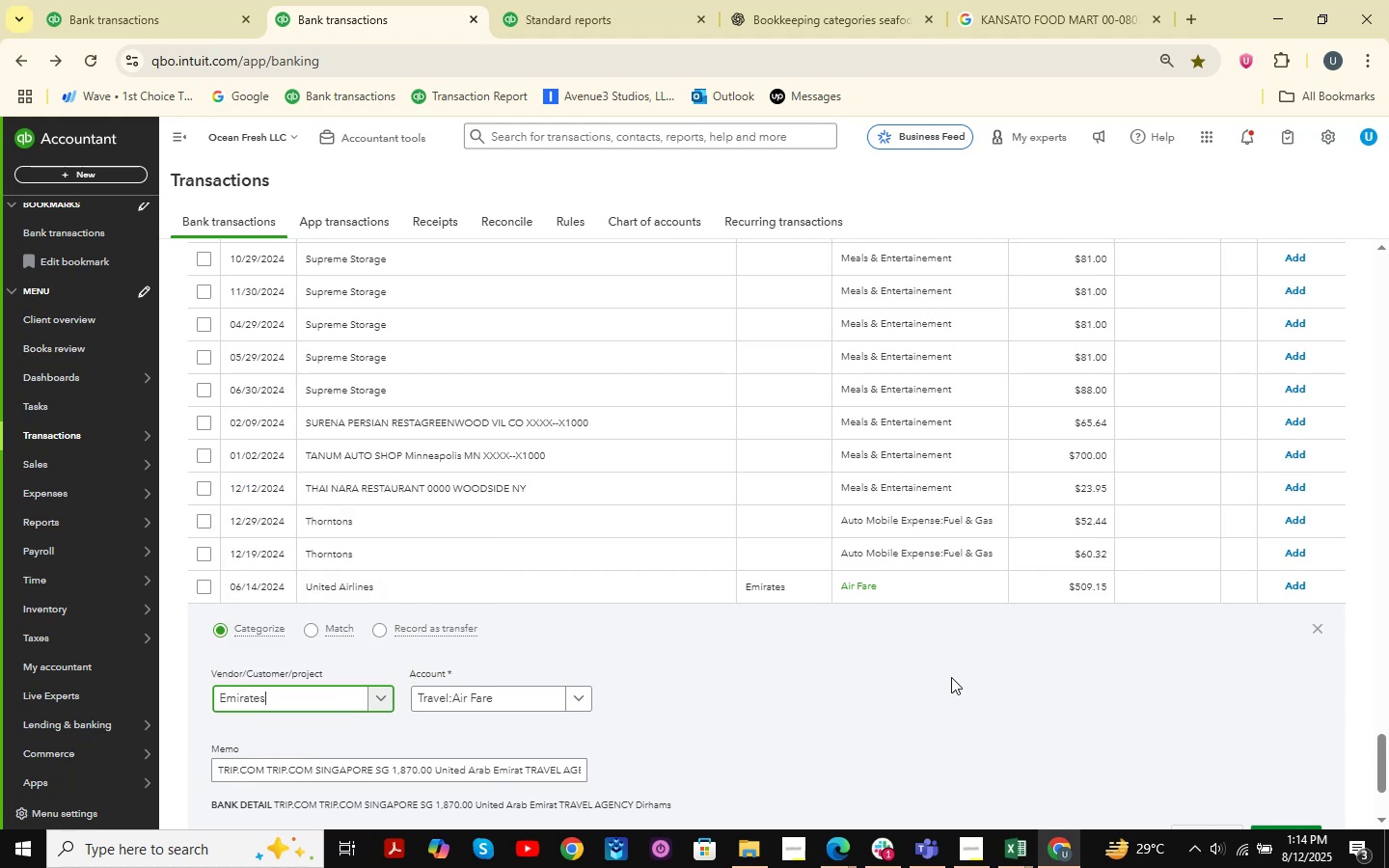 
scroll: coordinate [1049, 627], scroll_direction: down, amount: 1.0
 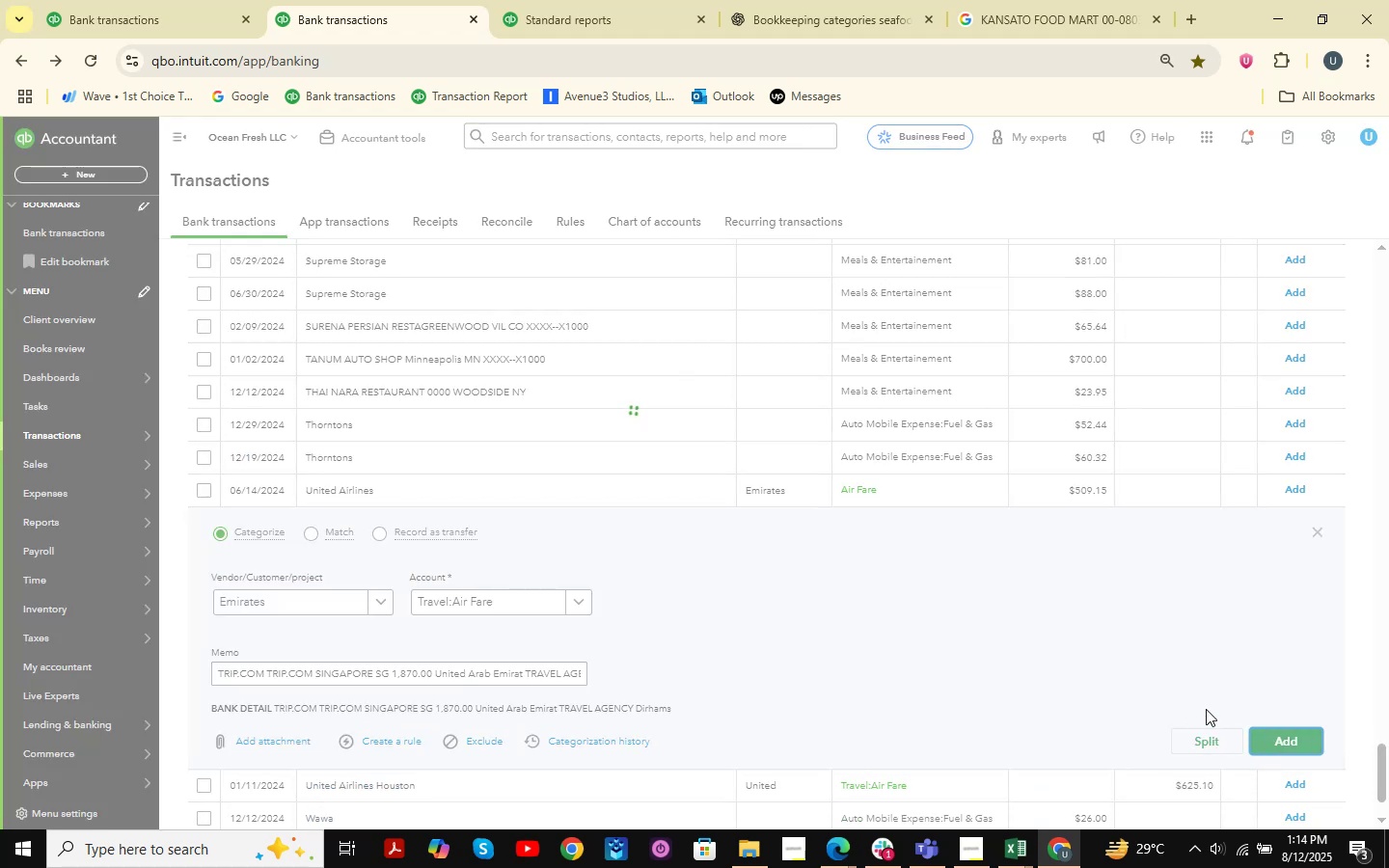 
wait(8.02)
 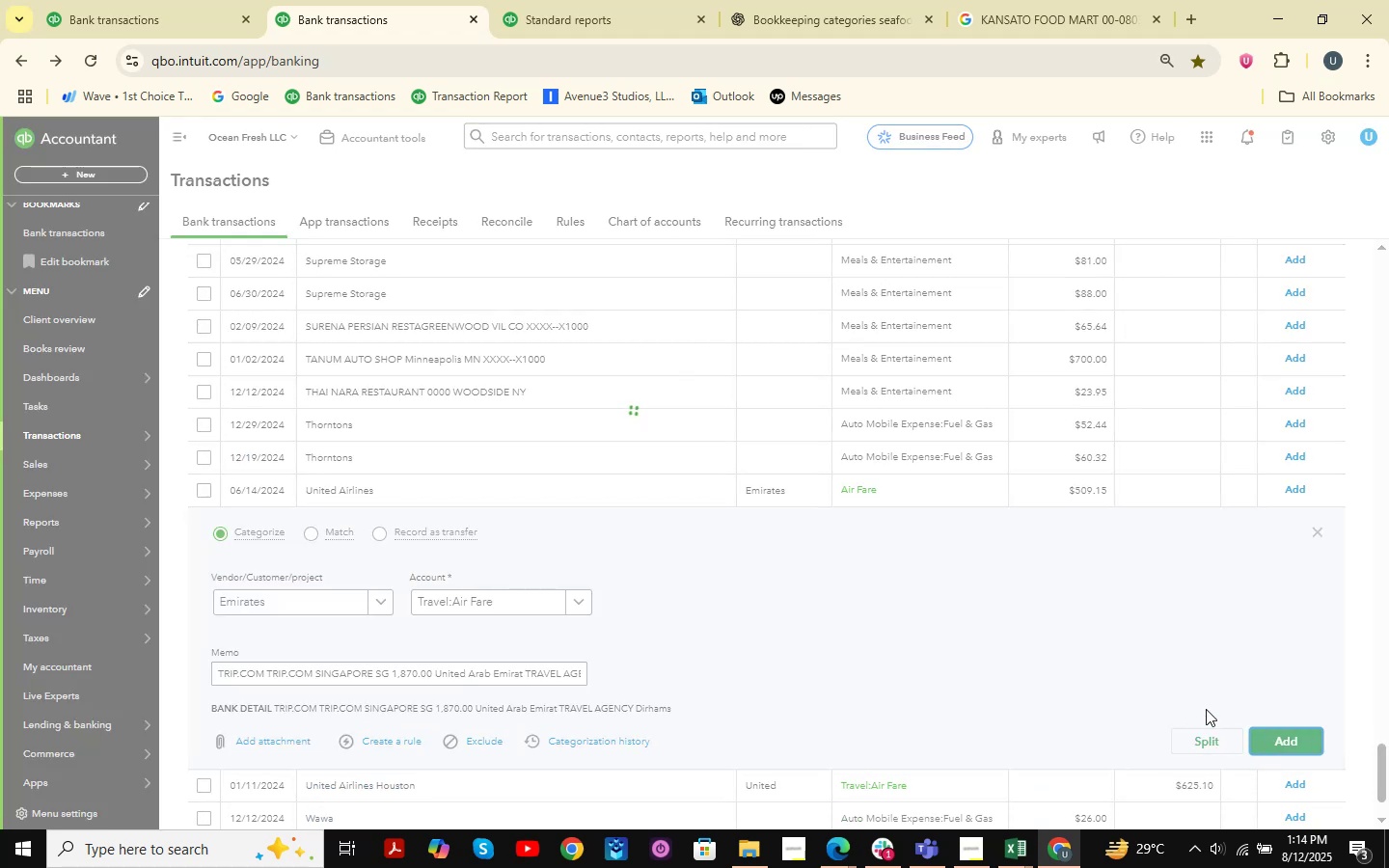 
left_click([395, 697])
 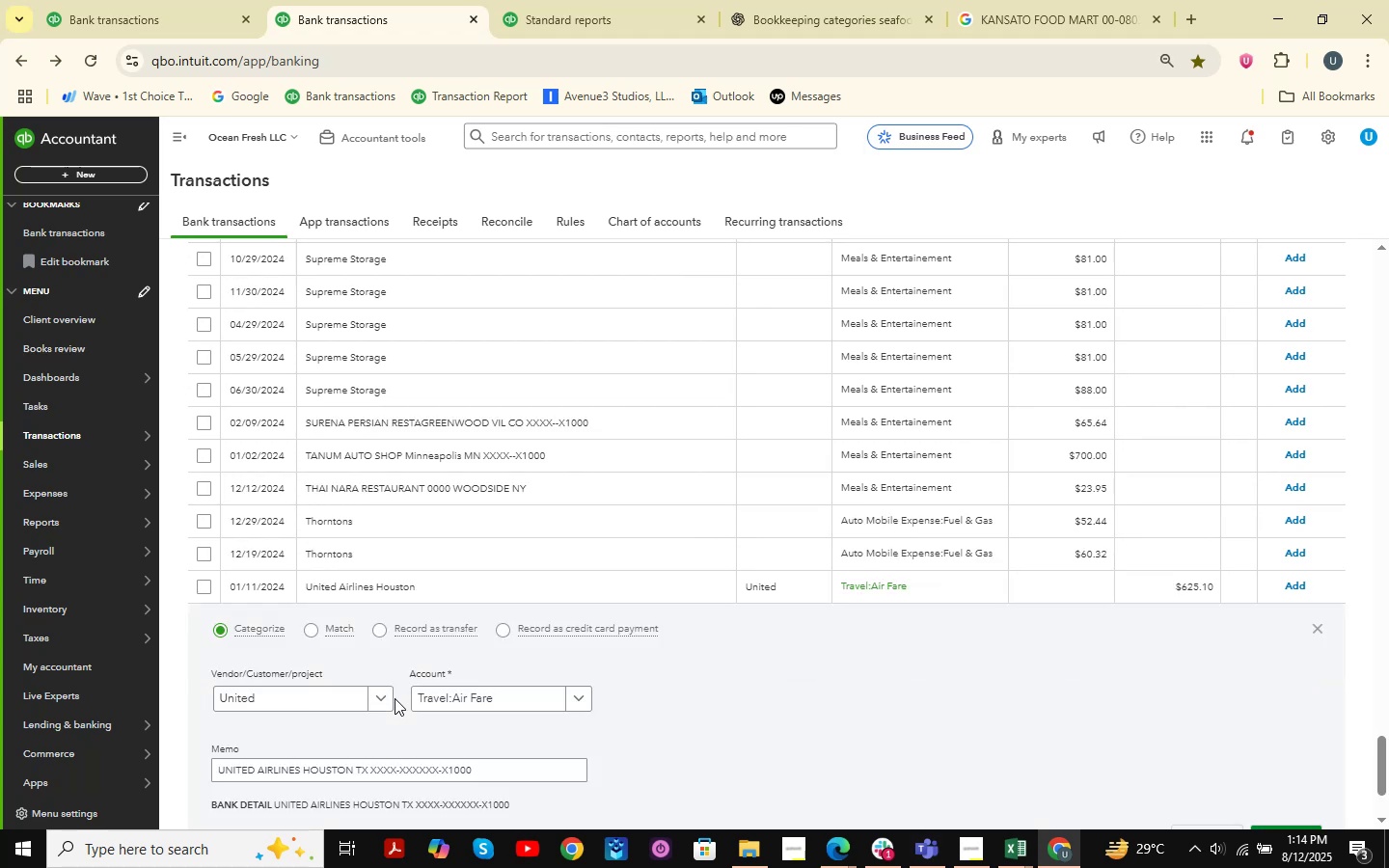 
scroll: coordinate [1102, 688], scroll_direction: down, amount: 3.0
 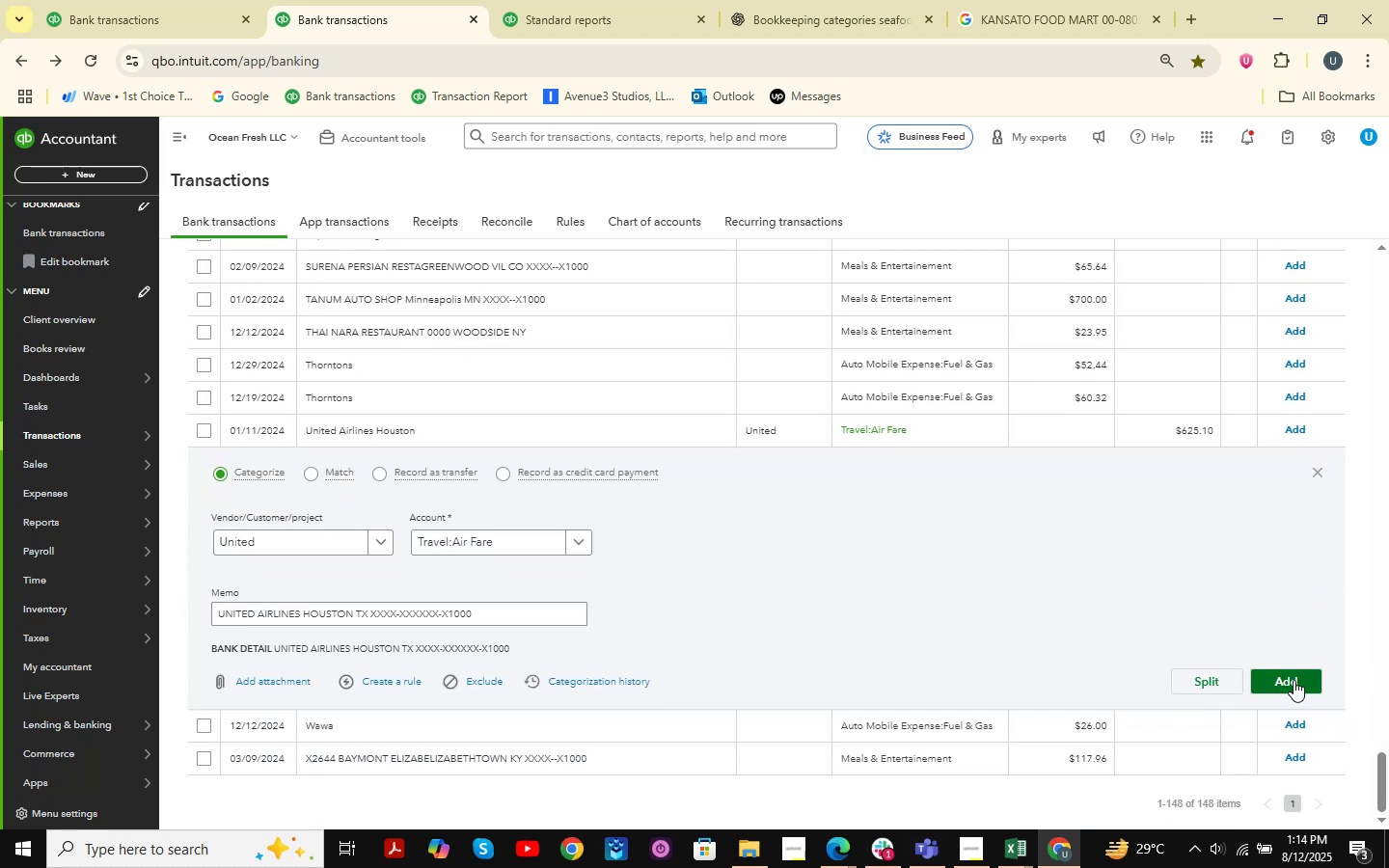 
left_click([1294, 680])
 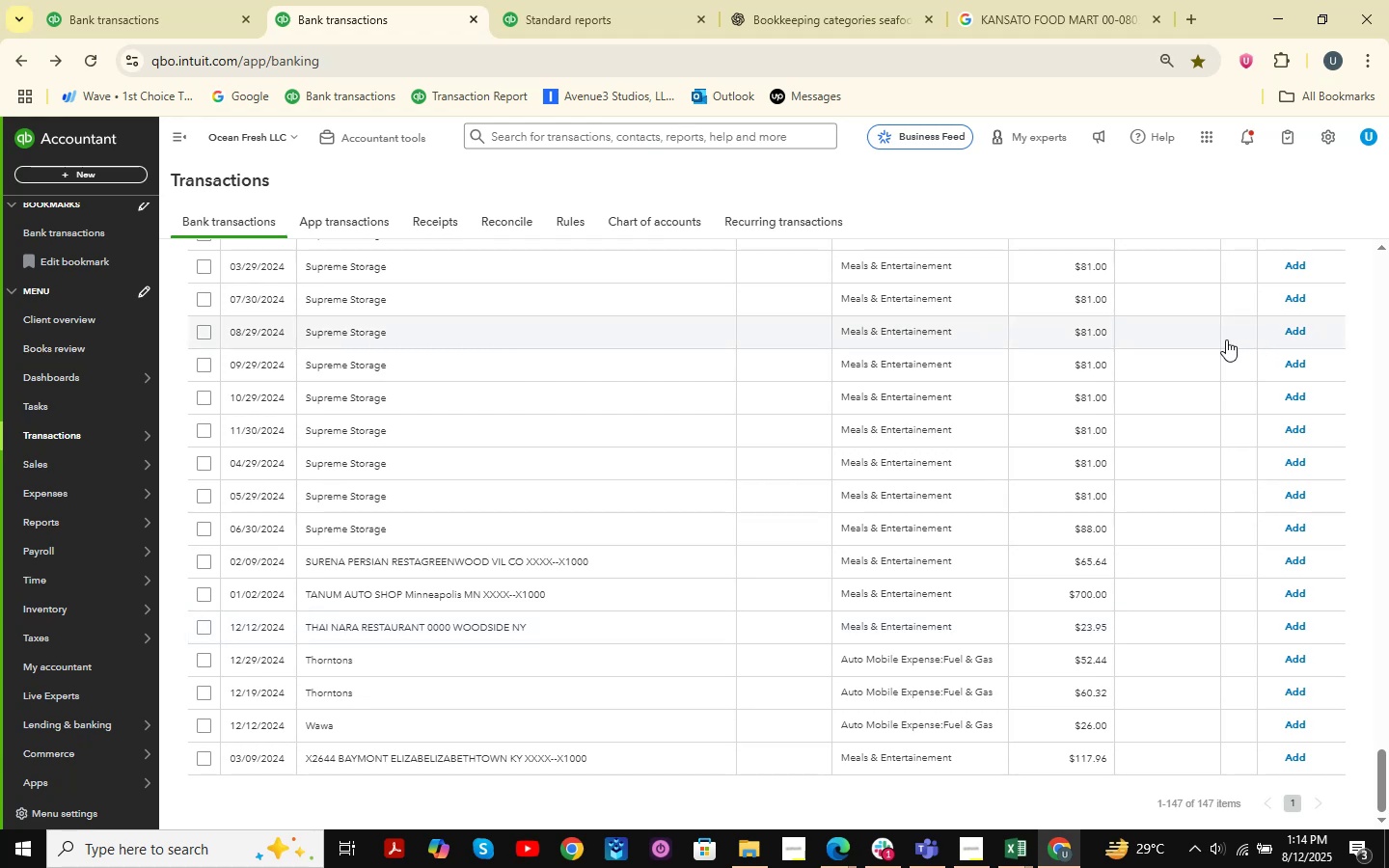 
wait(36.05)
 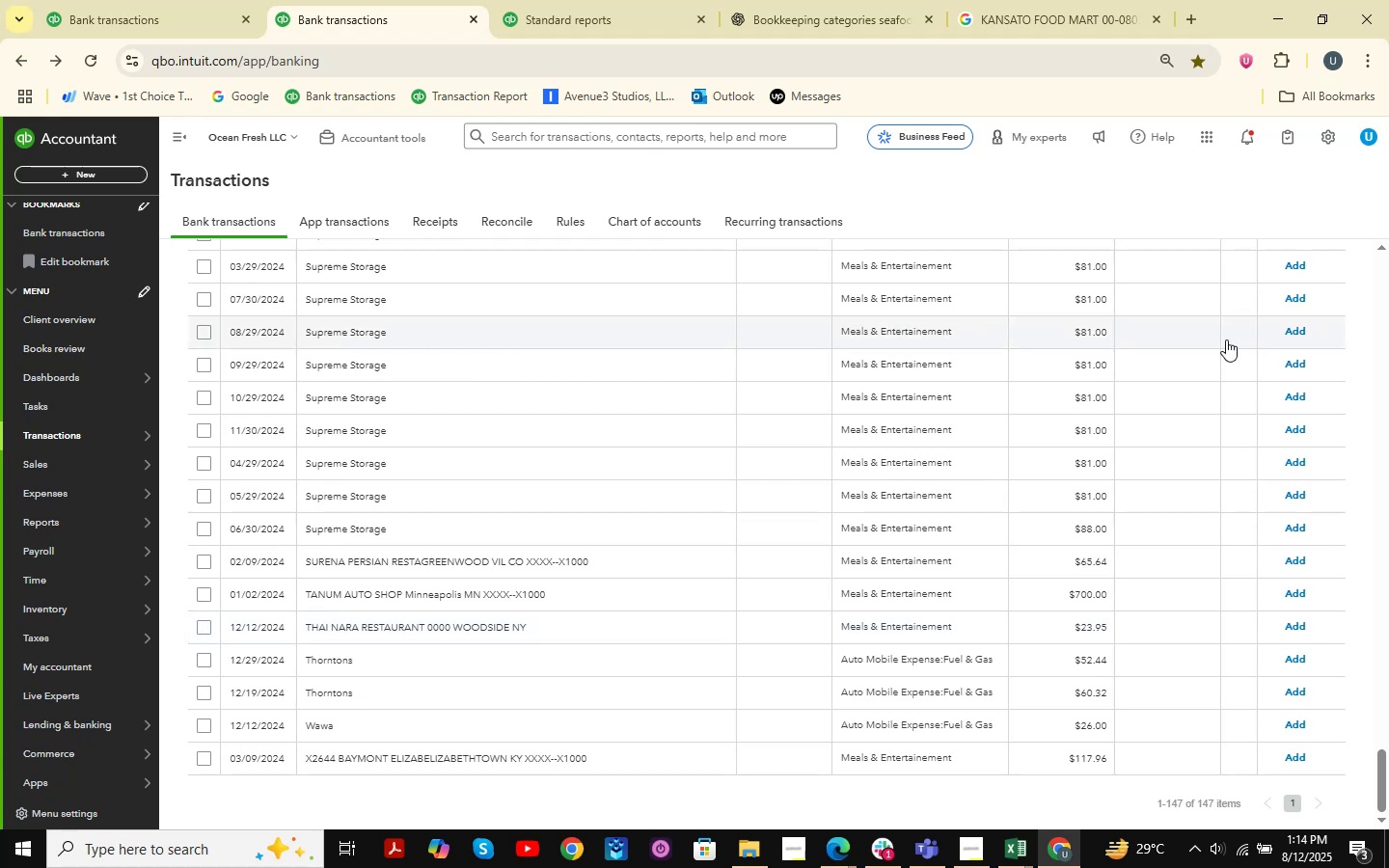 
scroll: coordinate [1002, 526], scroll_direction: down, amount: 2.0
 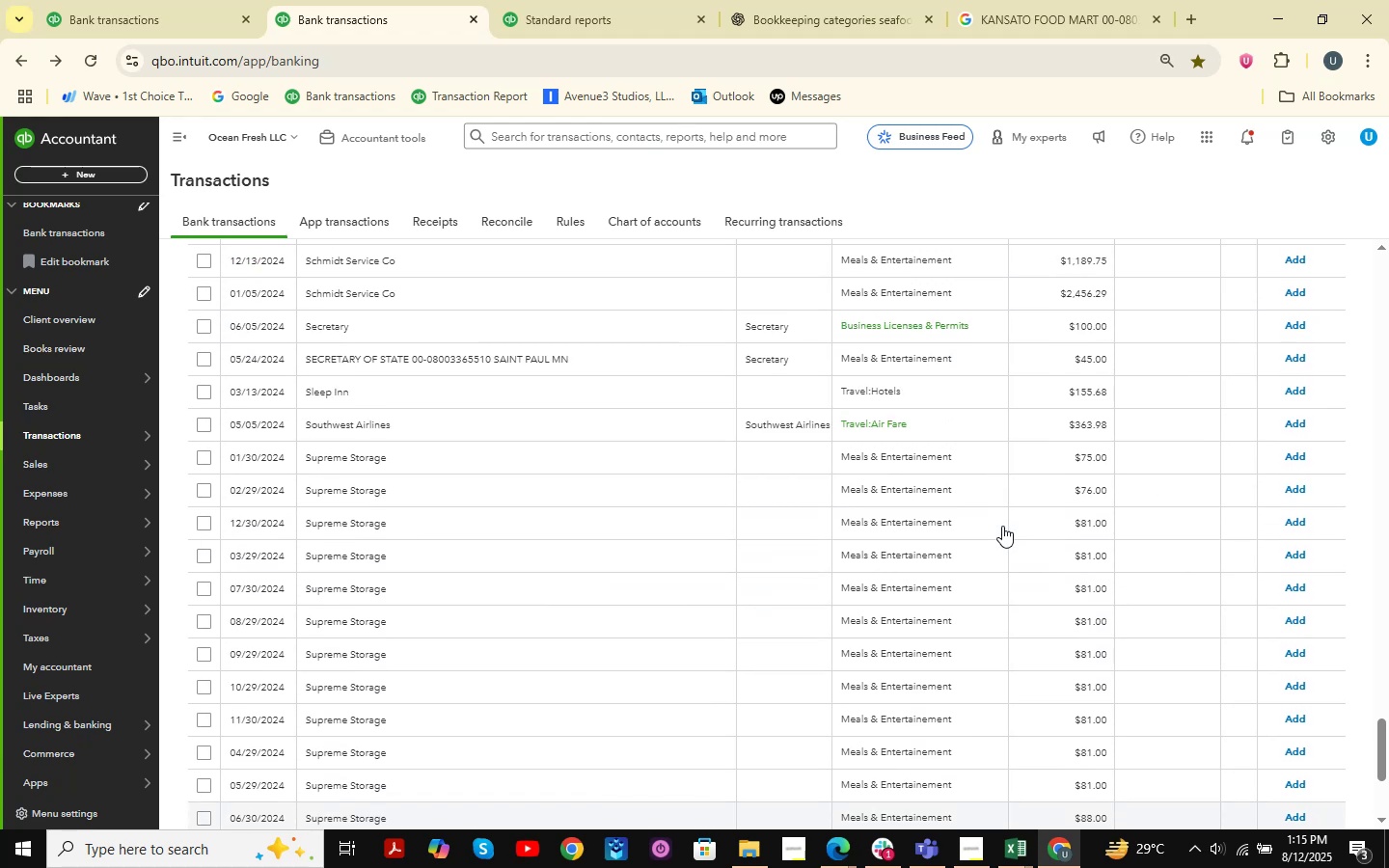 
scroll: coordinate [830, 573], scroll_direction: up, amount: 19.0
 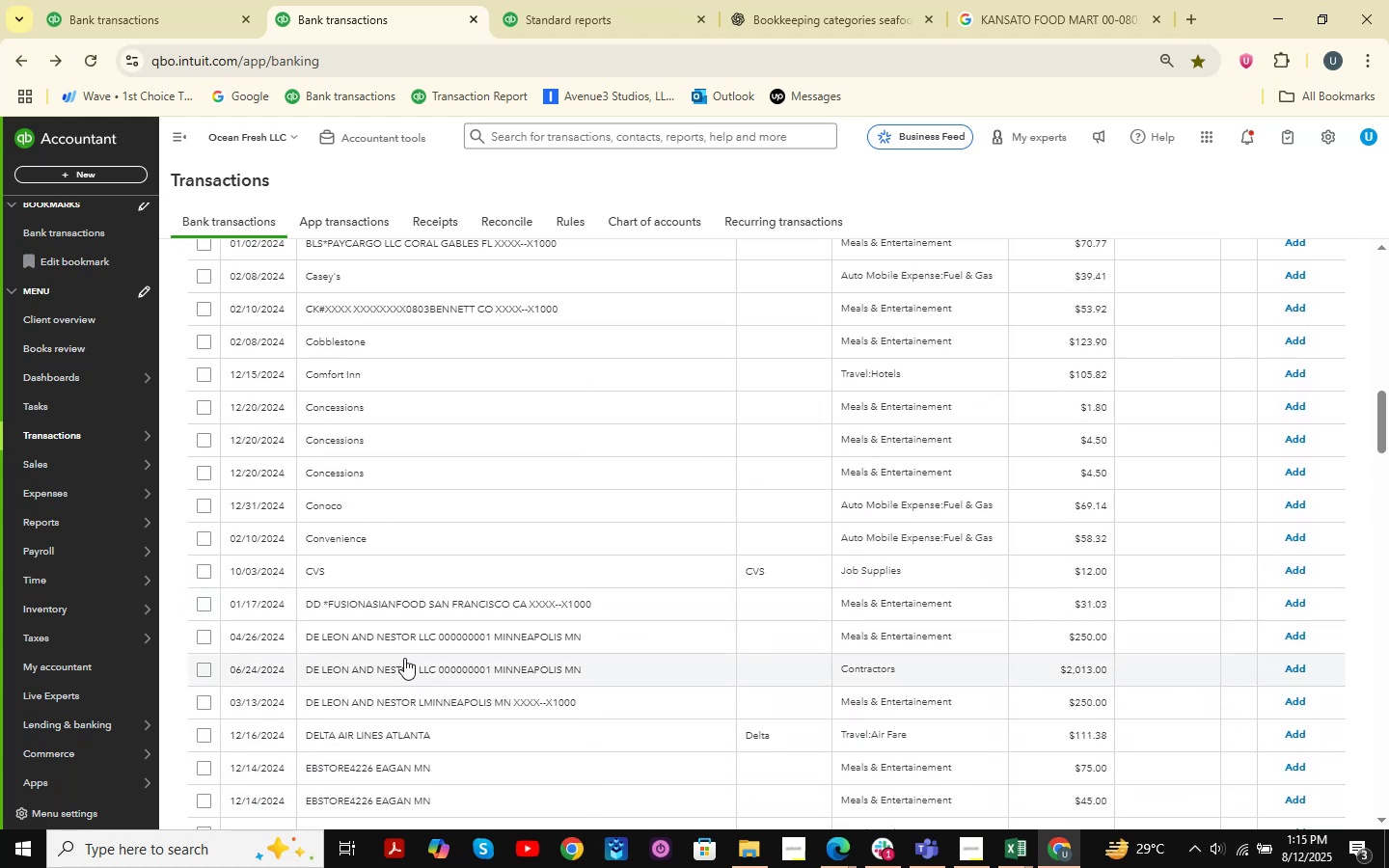 
scroll: coordinate [392, 661], scroll_direction: down, amount: 2.0
 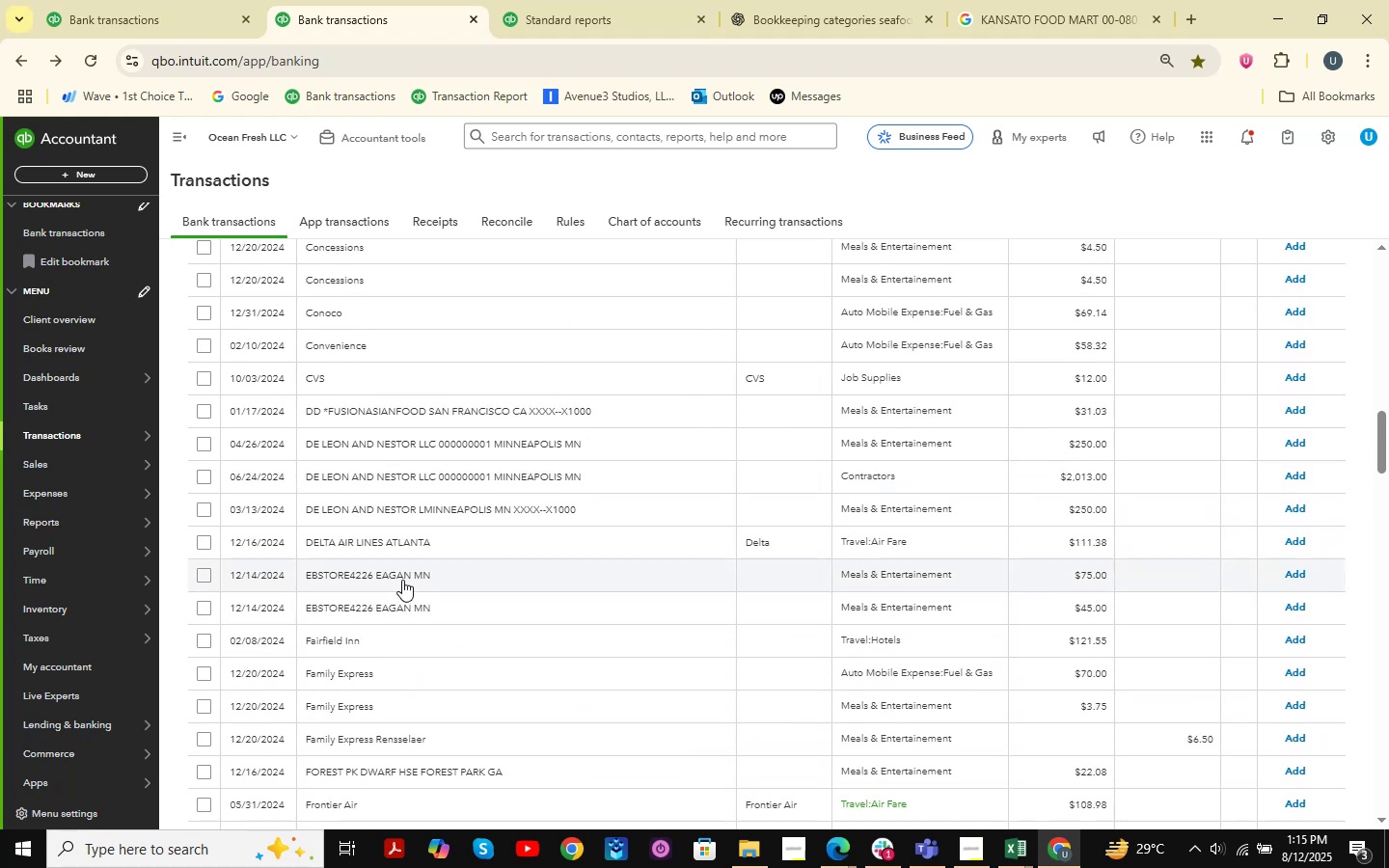 
left_click([402, 580])
 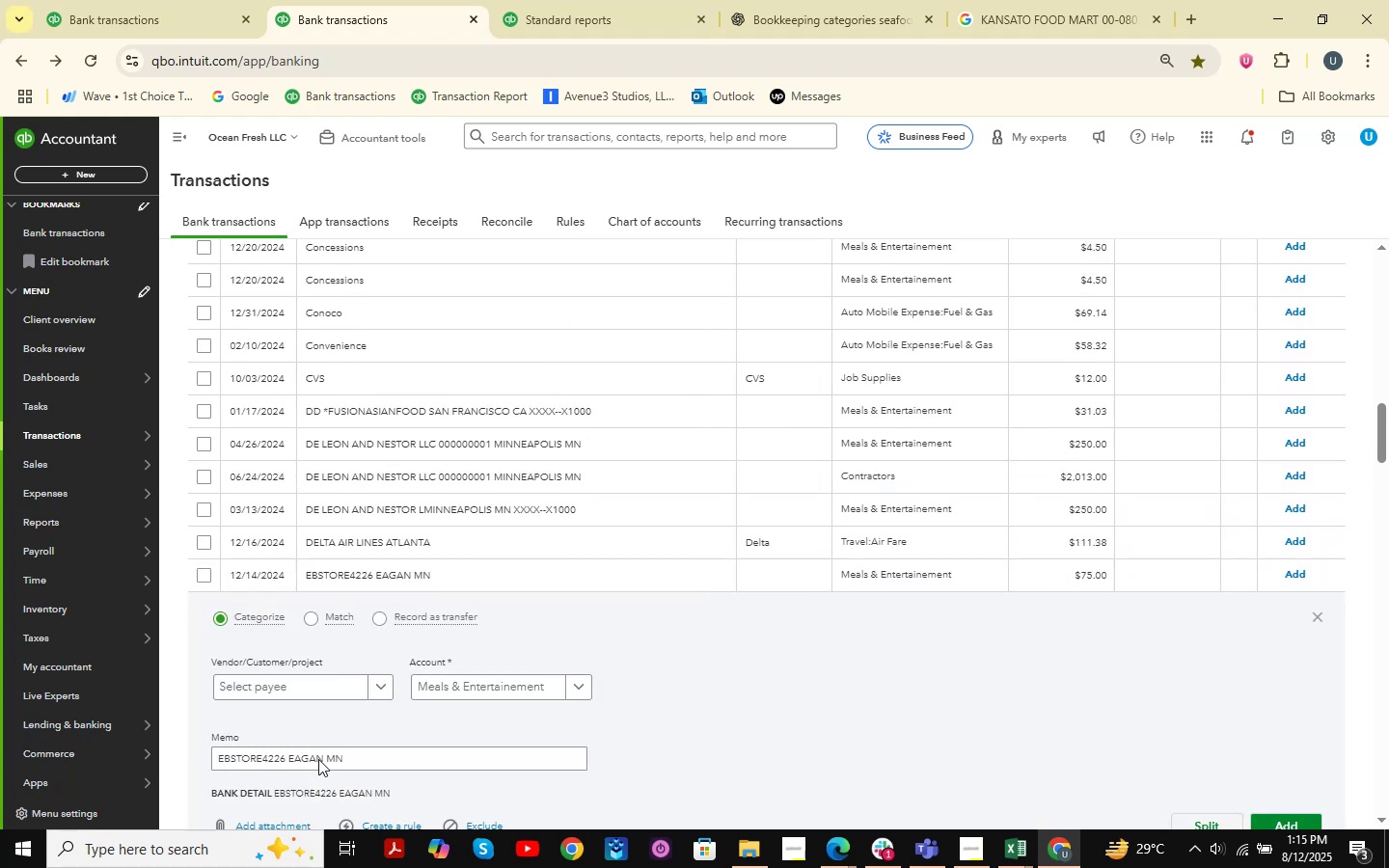 
left_click_drag(start_coordinate=[384, 759], to_coordinate=[131, 759])
 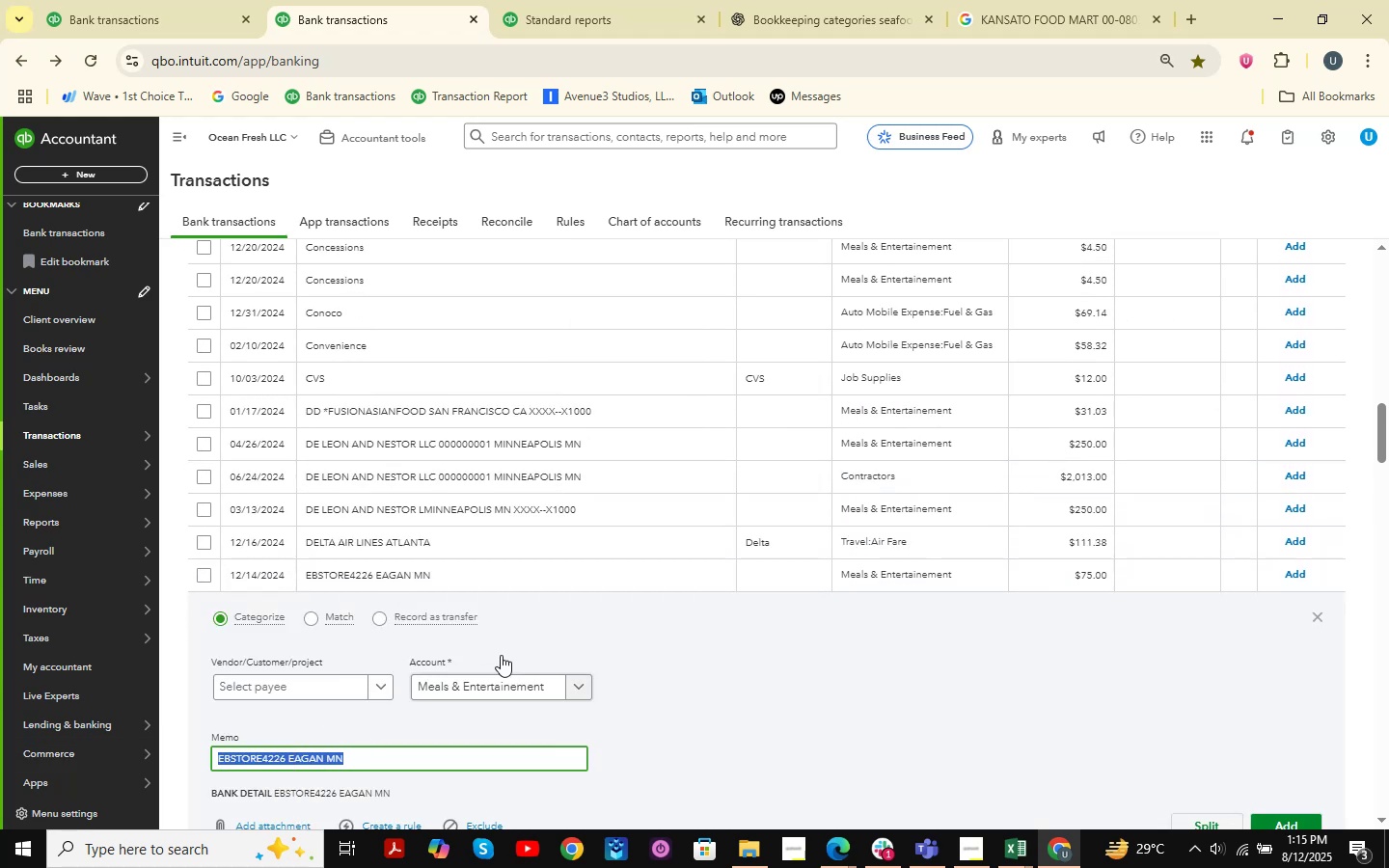 
key(Control+ControlLeft)
 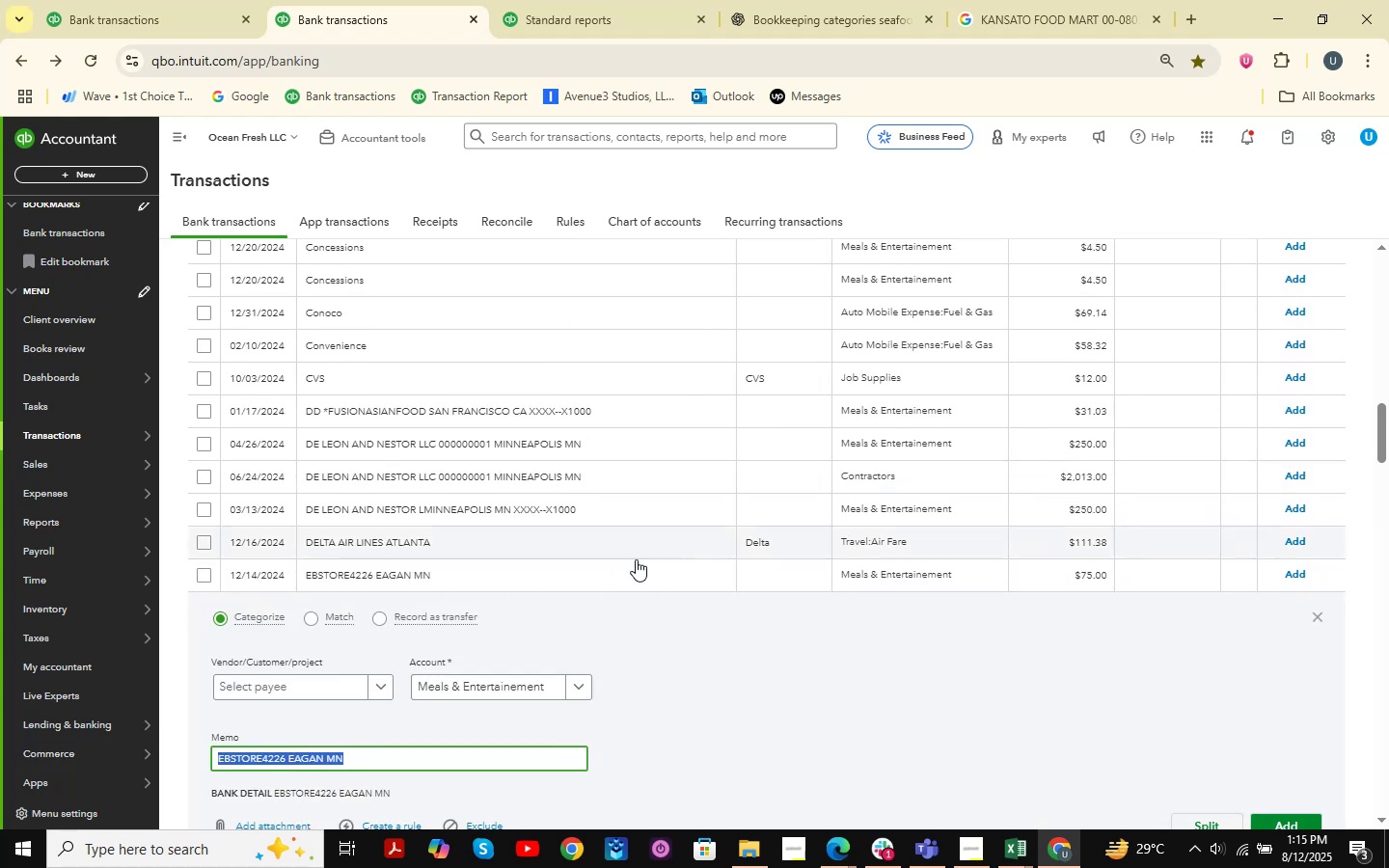 
key(Control+C)
 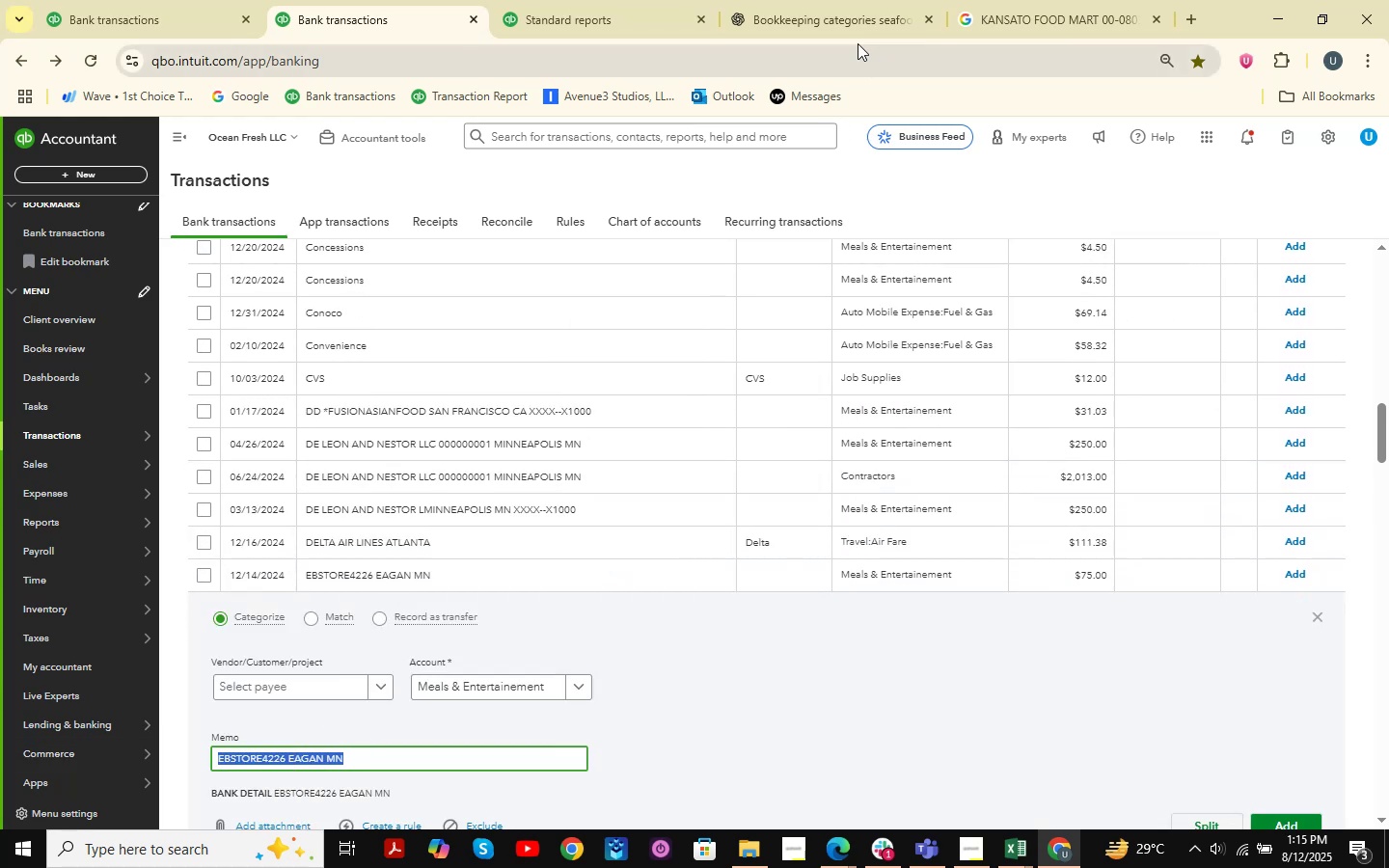 
left_click([831, 0])
 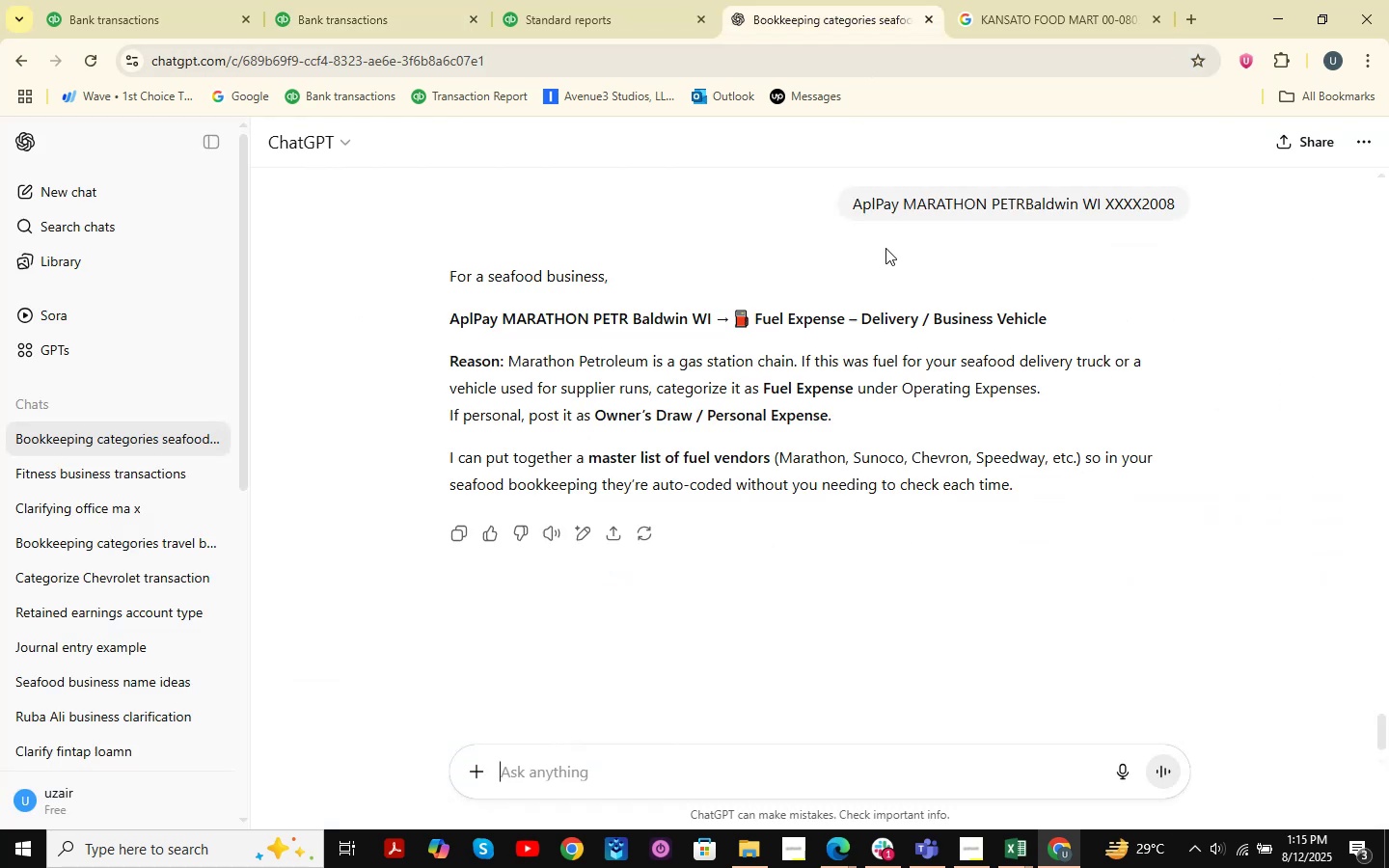 
key(Control+ControlLeft)
 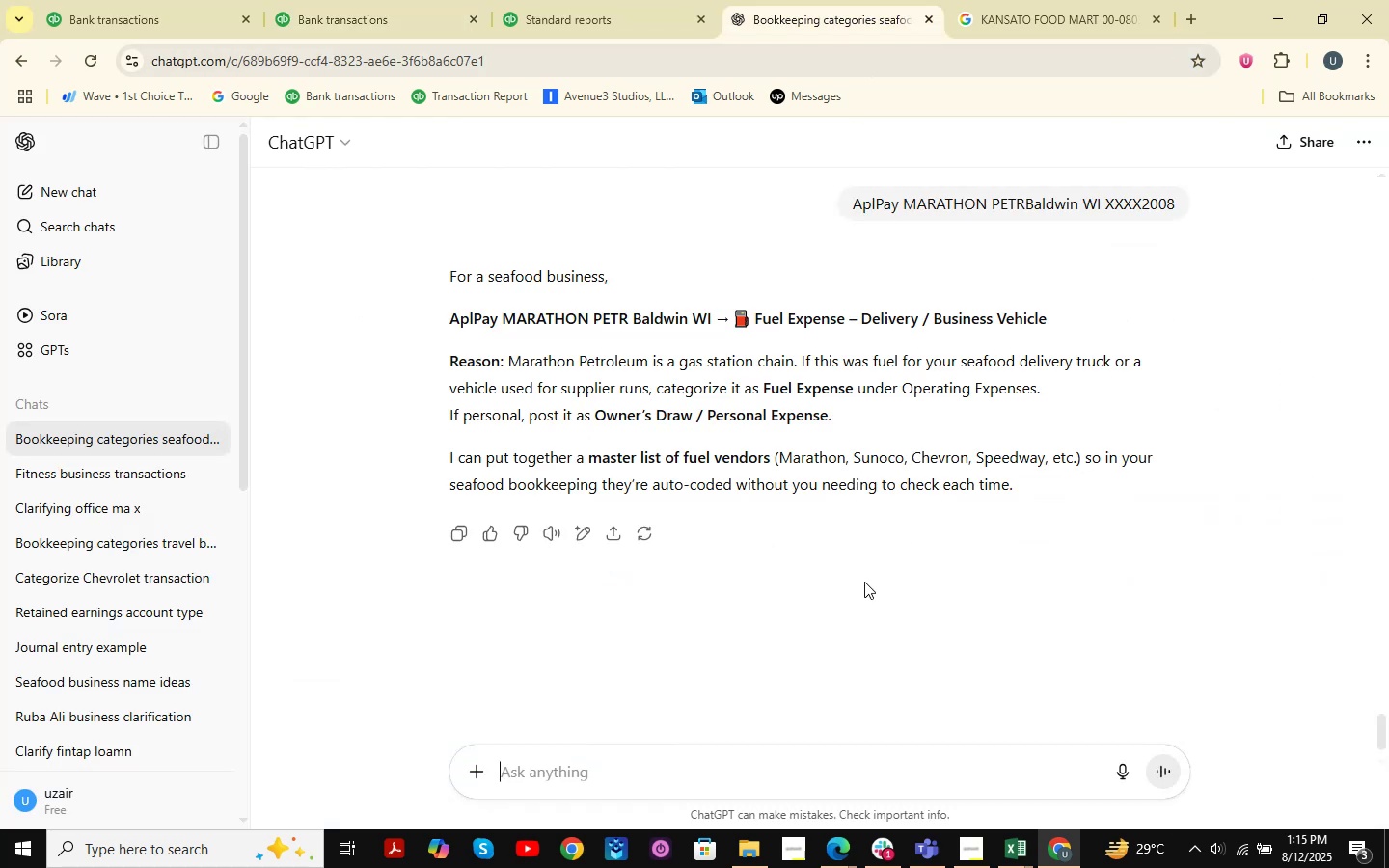 
key(Control+V)
 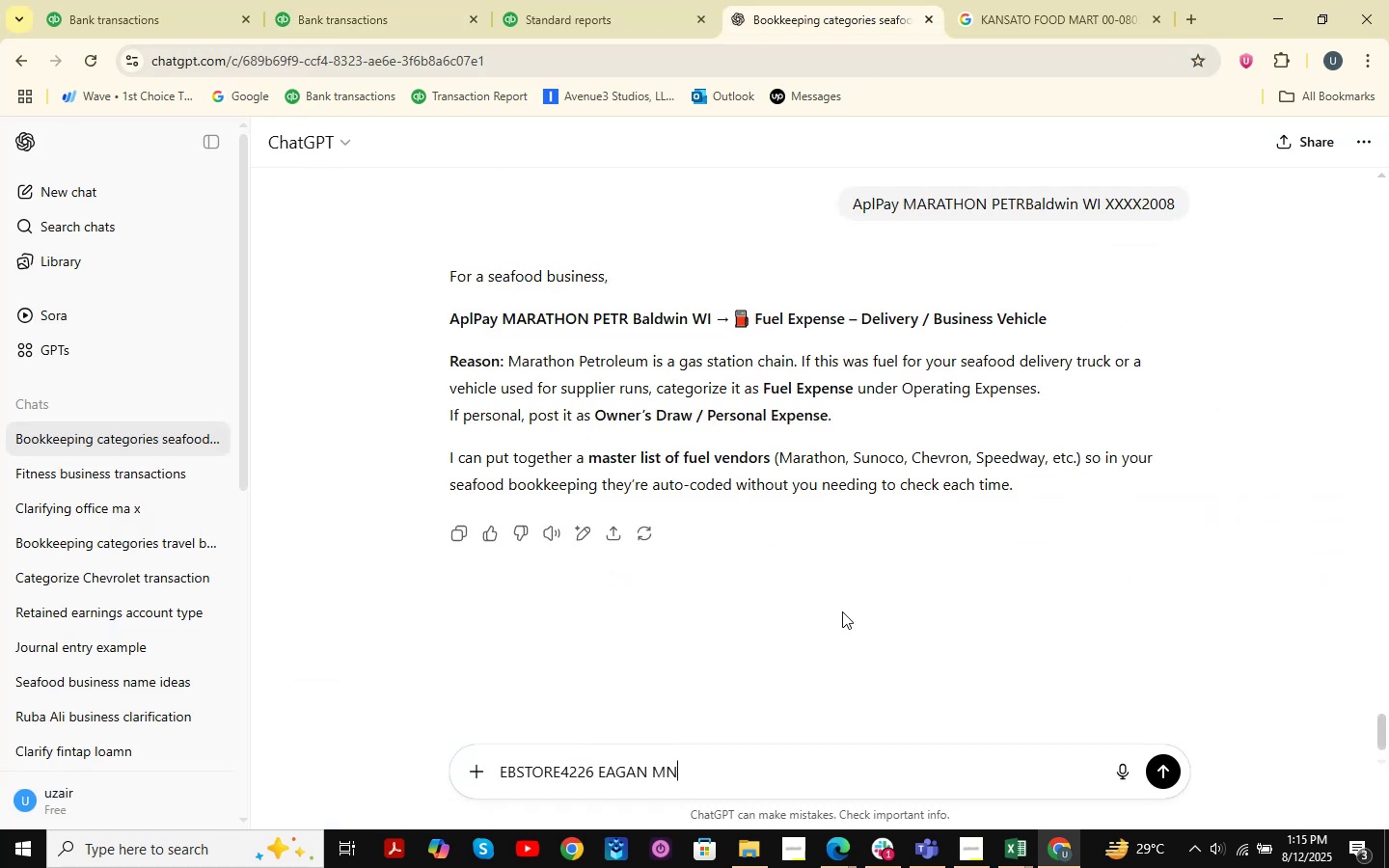 
key(Enter)
 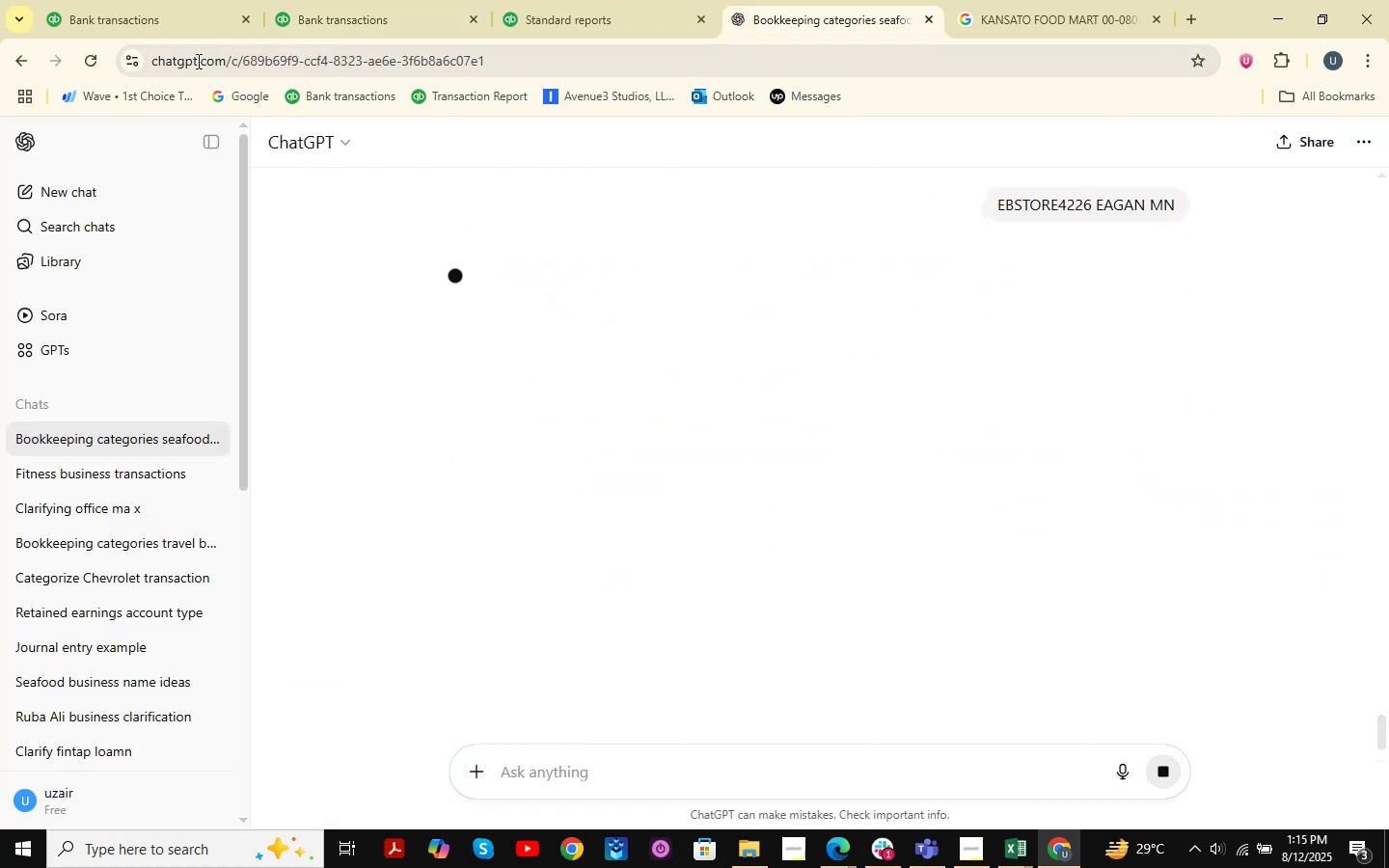 
left_click([135, 0])
 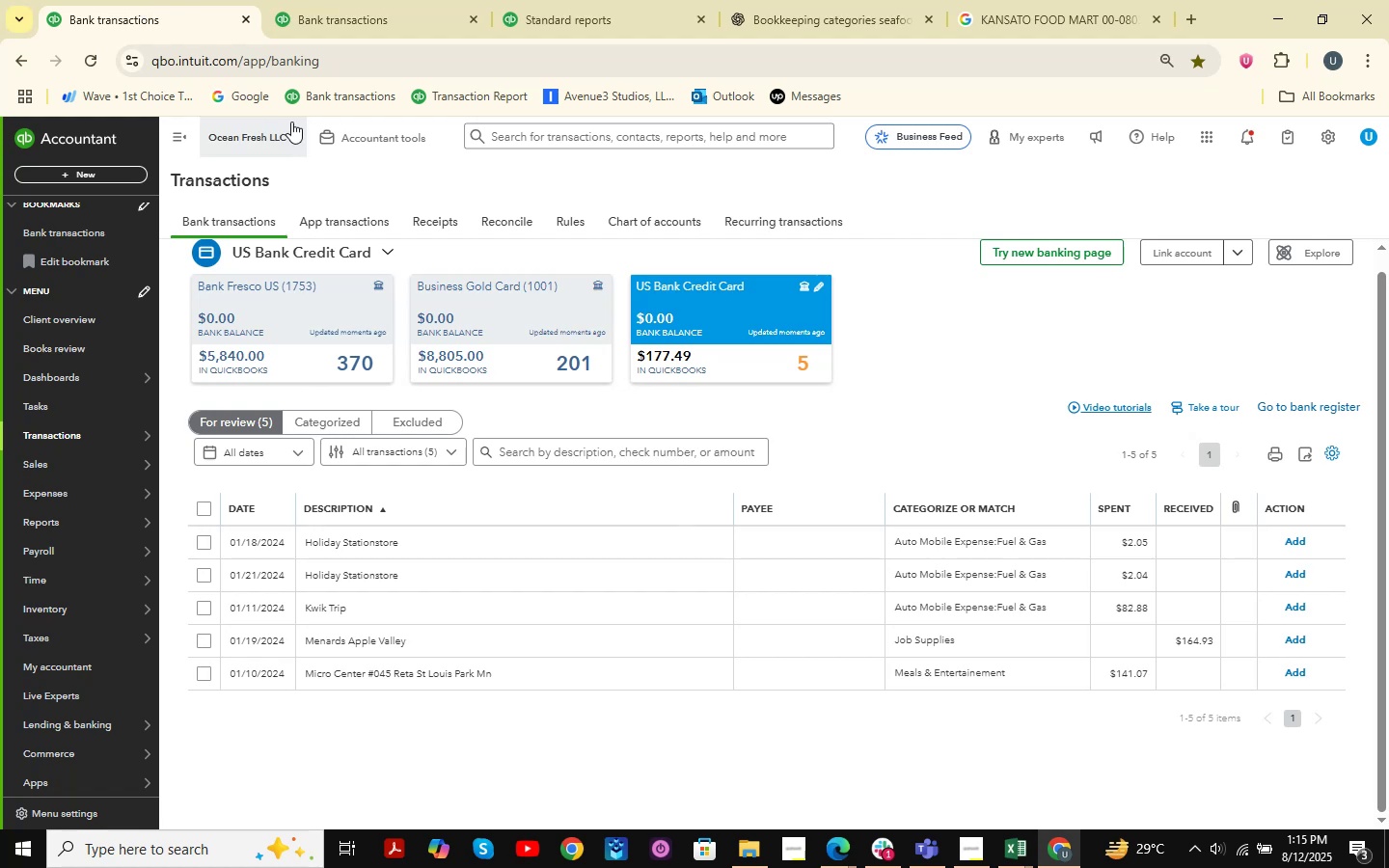 
left_click([360, 0])
 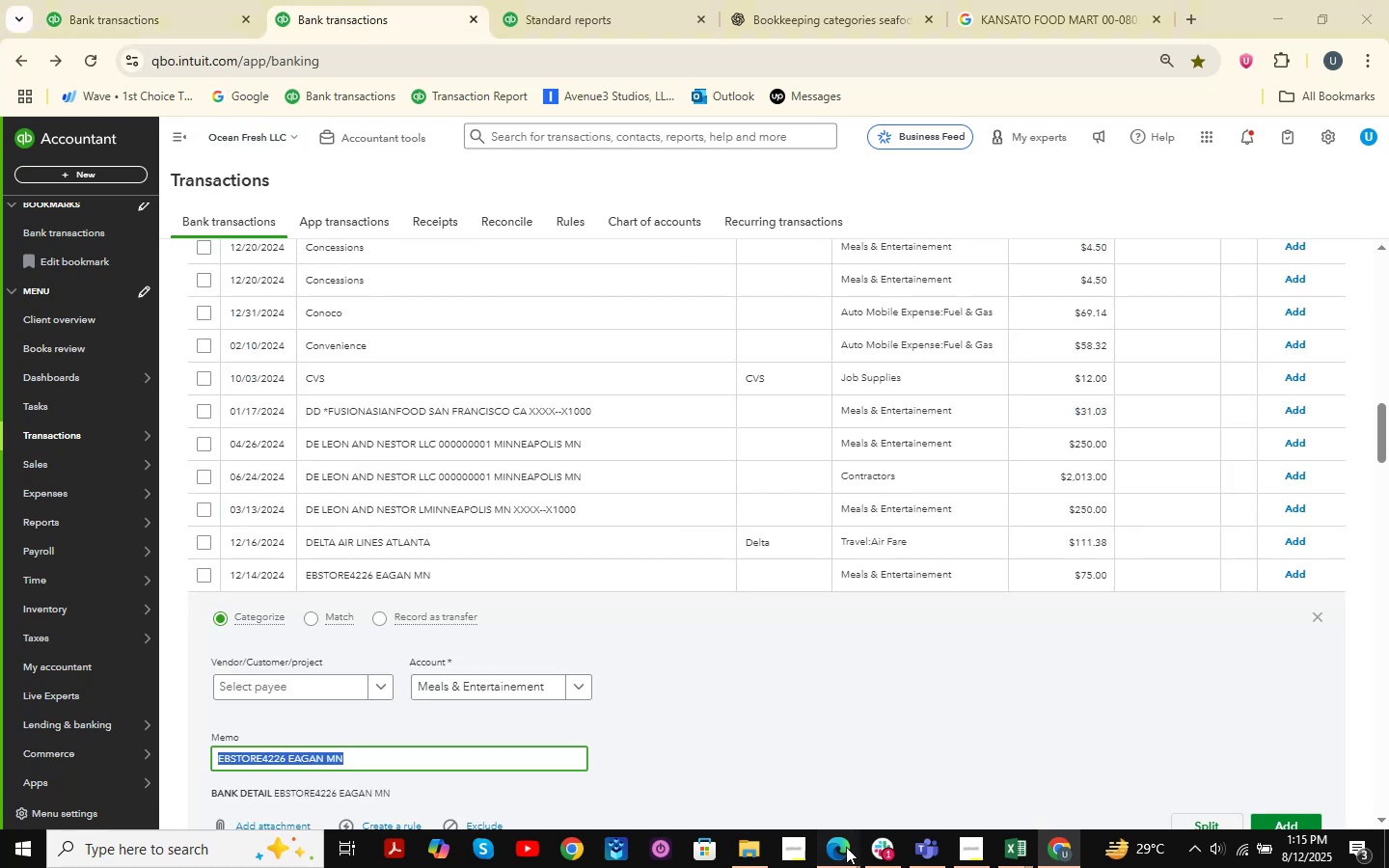 
double_click([759, 745])
 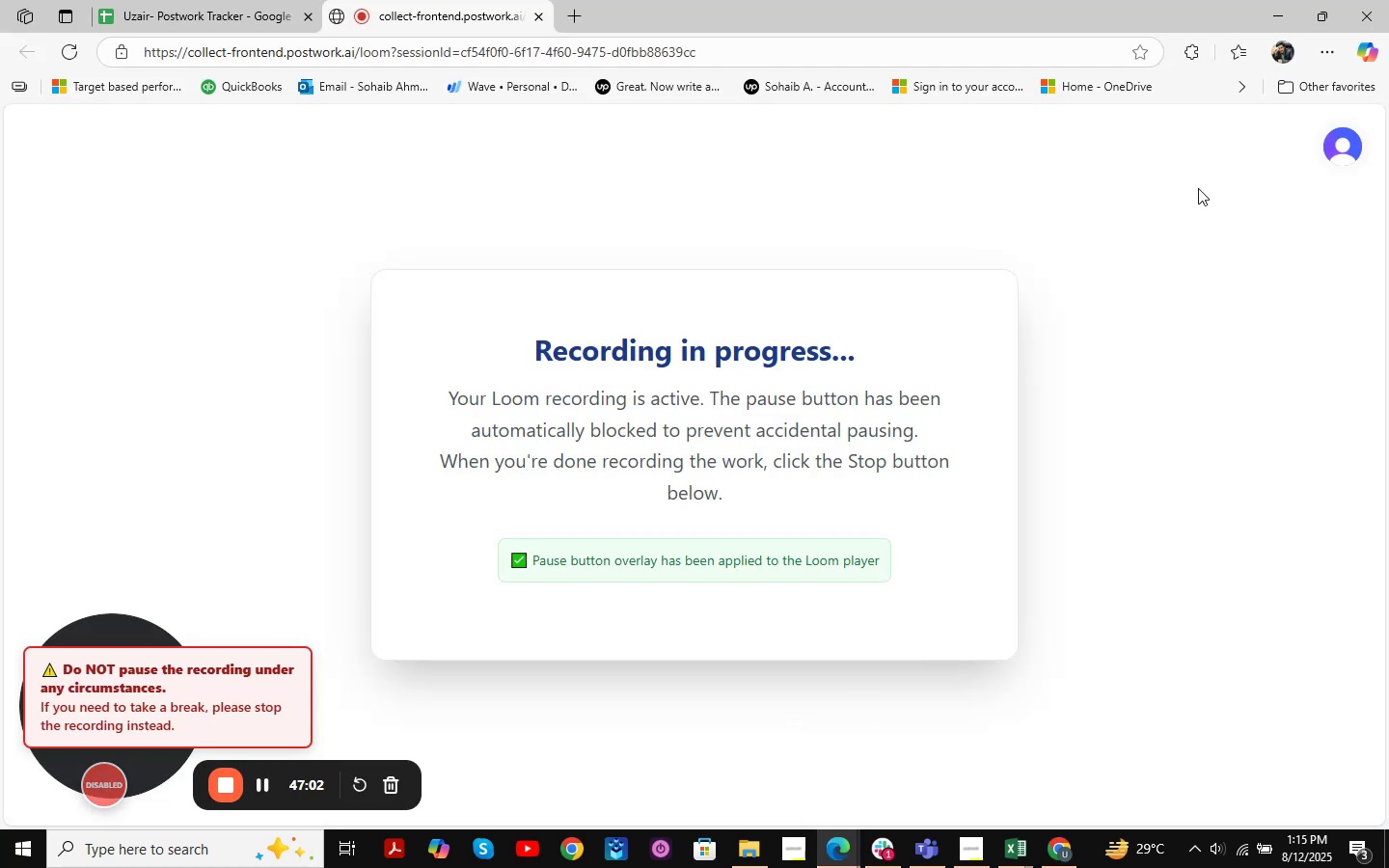 
left_click([1285, 0])
 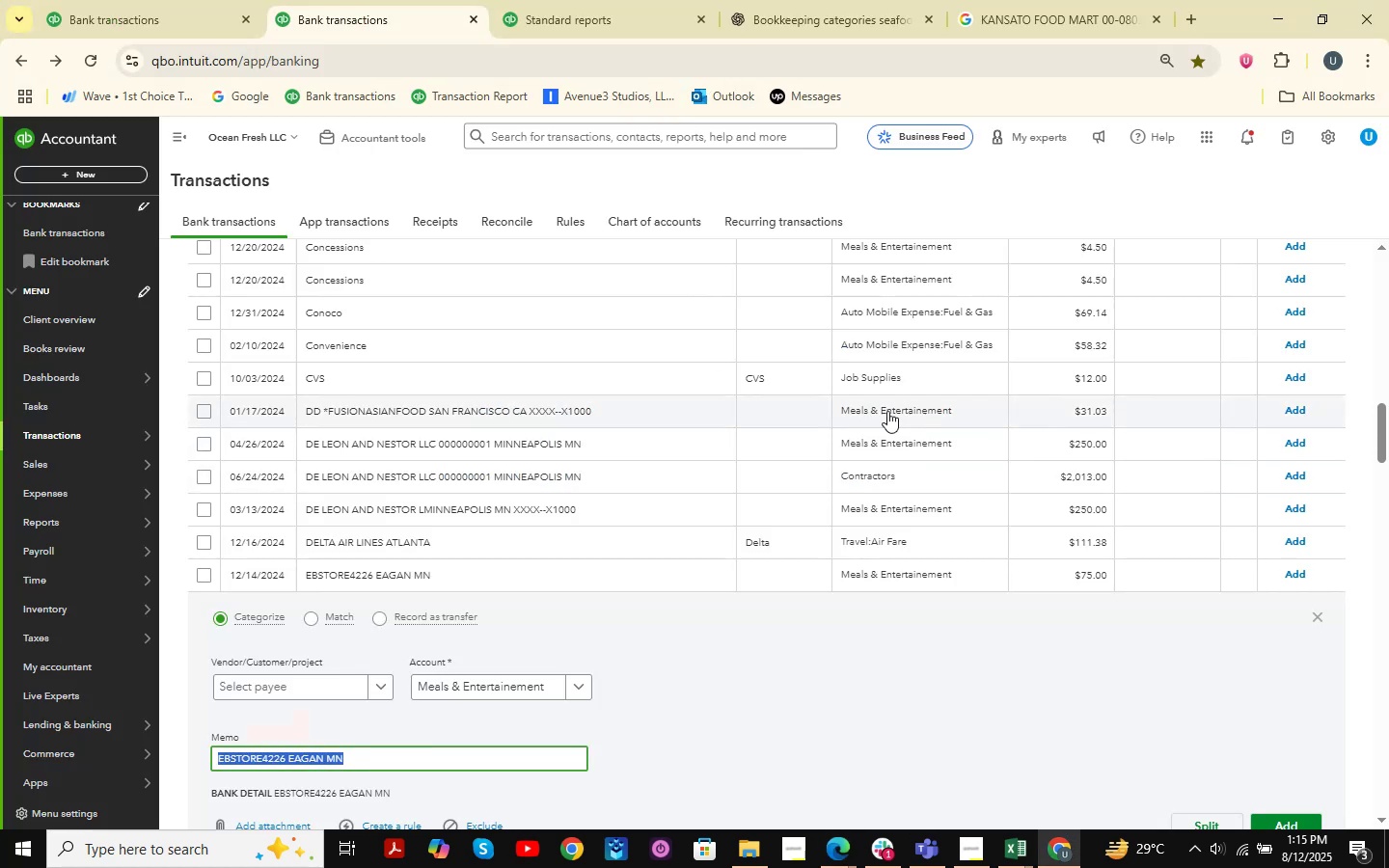 
scroll: coordinate [803, 397], scroll_direction: down, amount: 1.0
 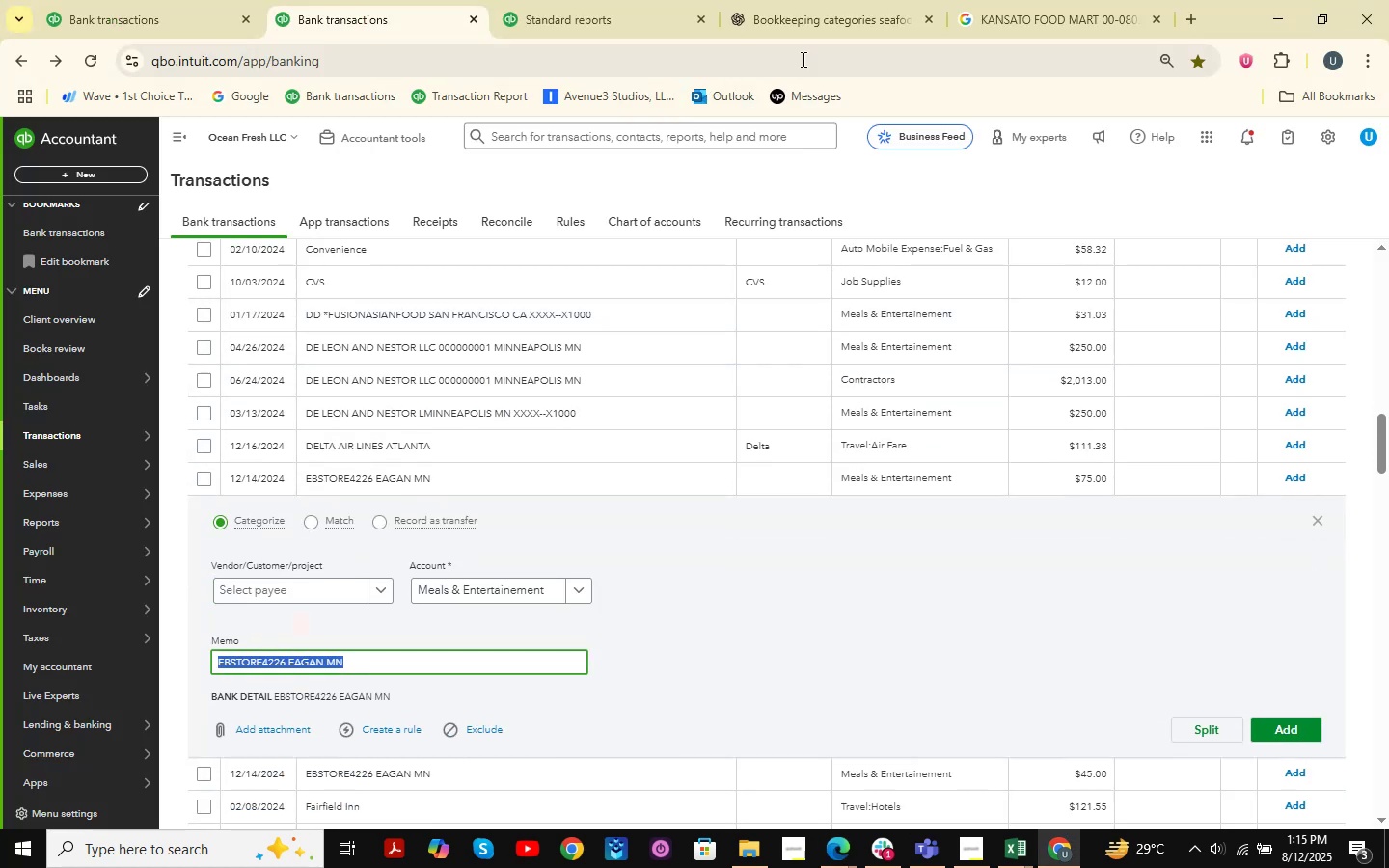 
left_click([824, 0])
 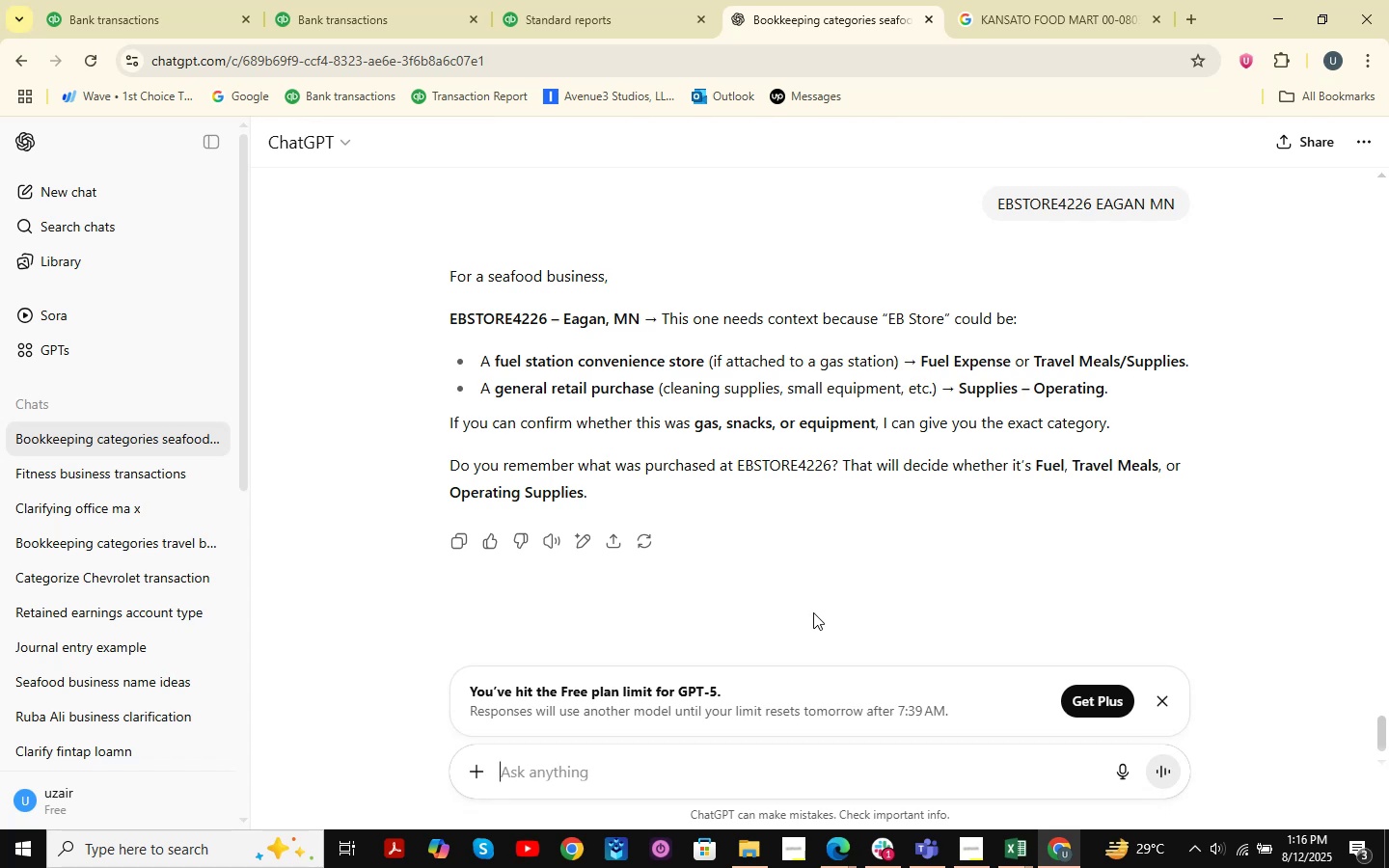 
wait(41.54)
 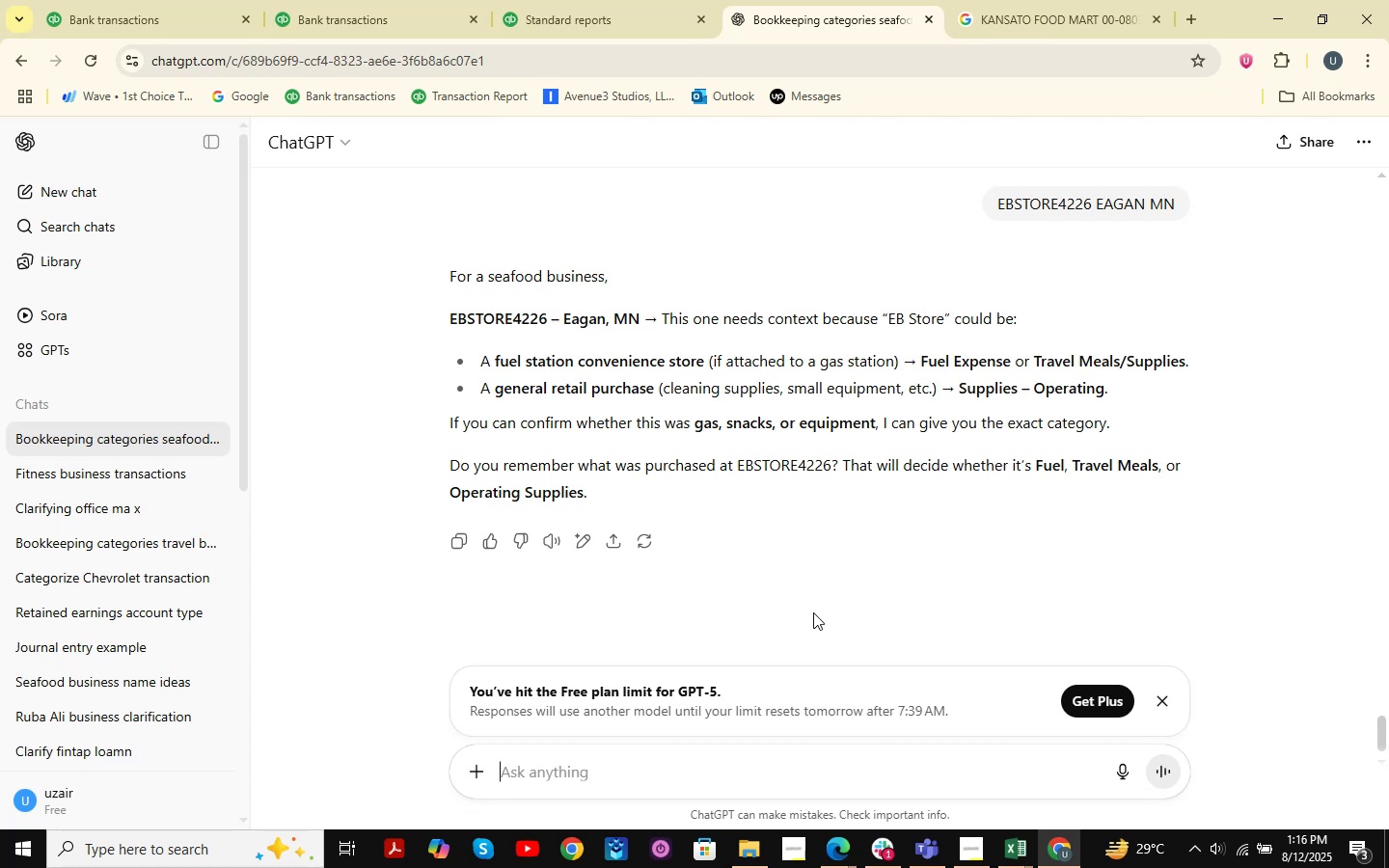 
left_click([984, 0])
 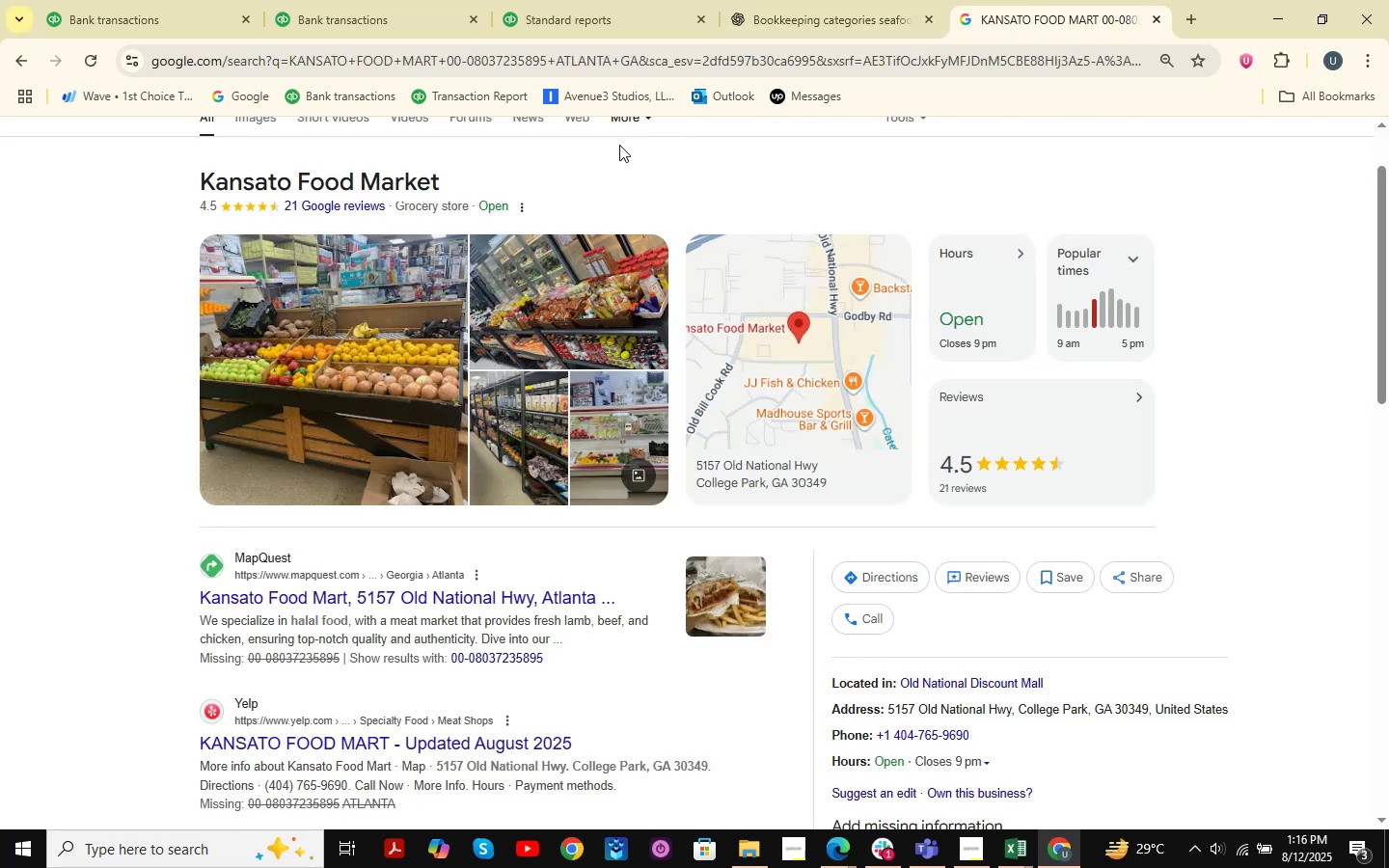 
scroll: coordinate [673, 223], scroll_direction: up, amount: 7.0
 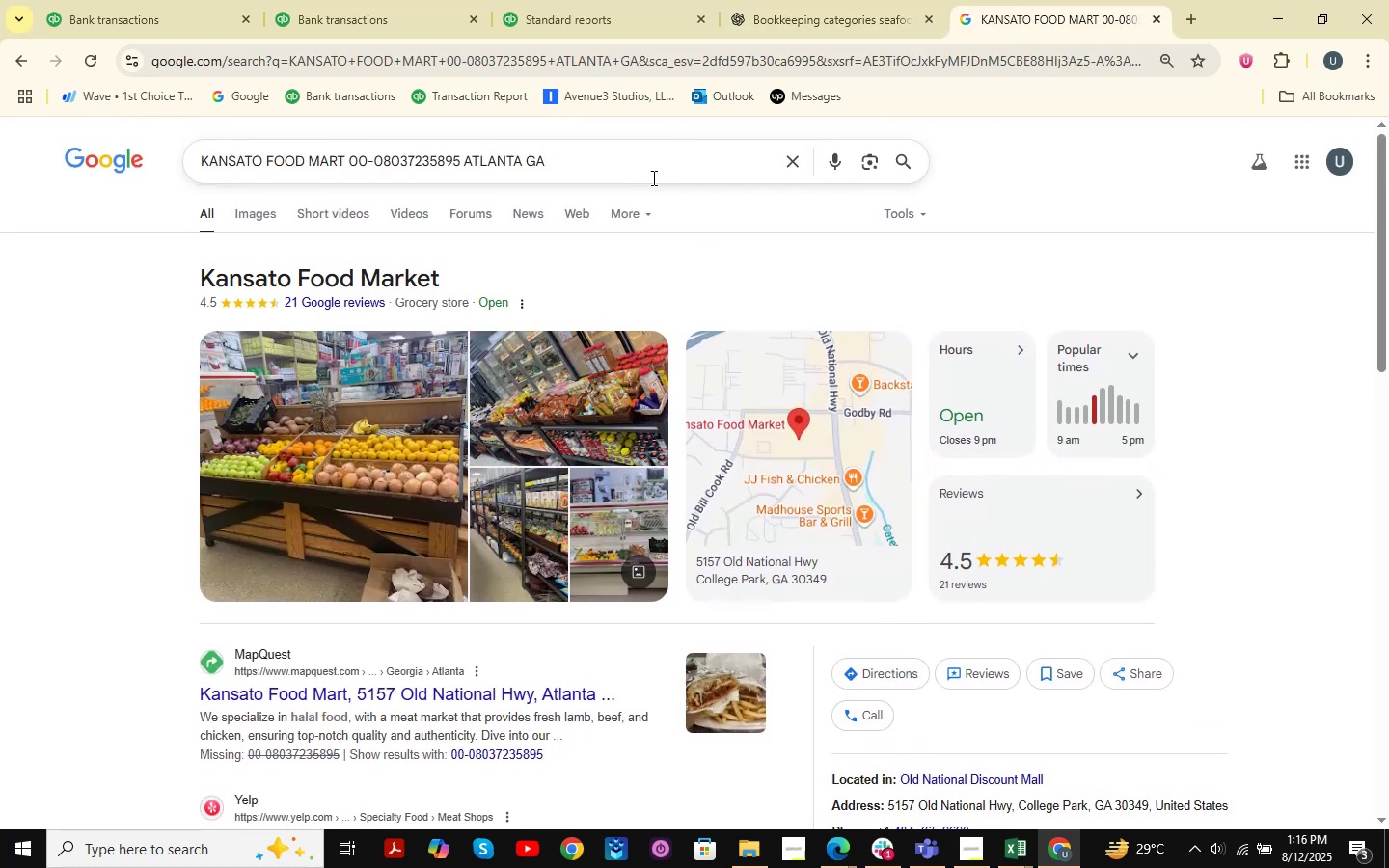 
left_click_drag(start_coordinate=[653, 177], to_coordinate=[0, 152])
 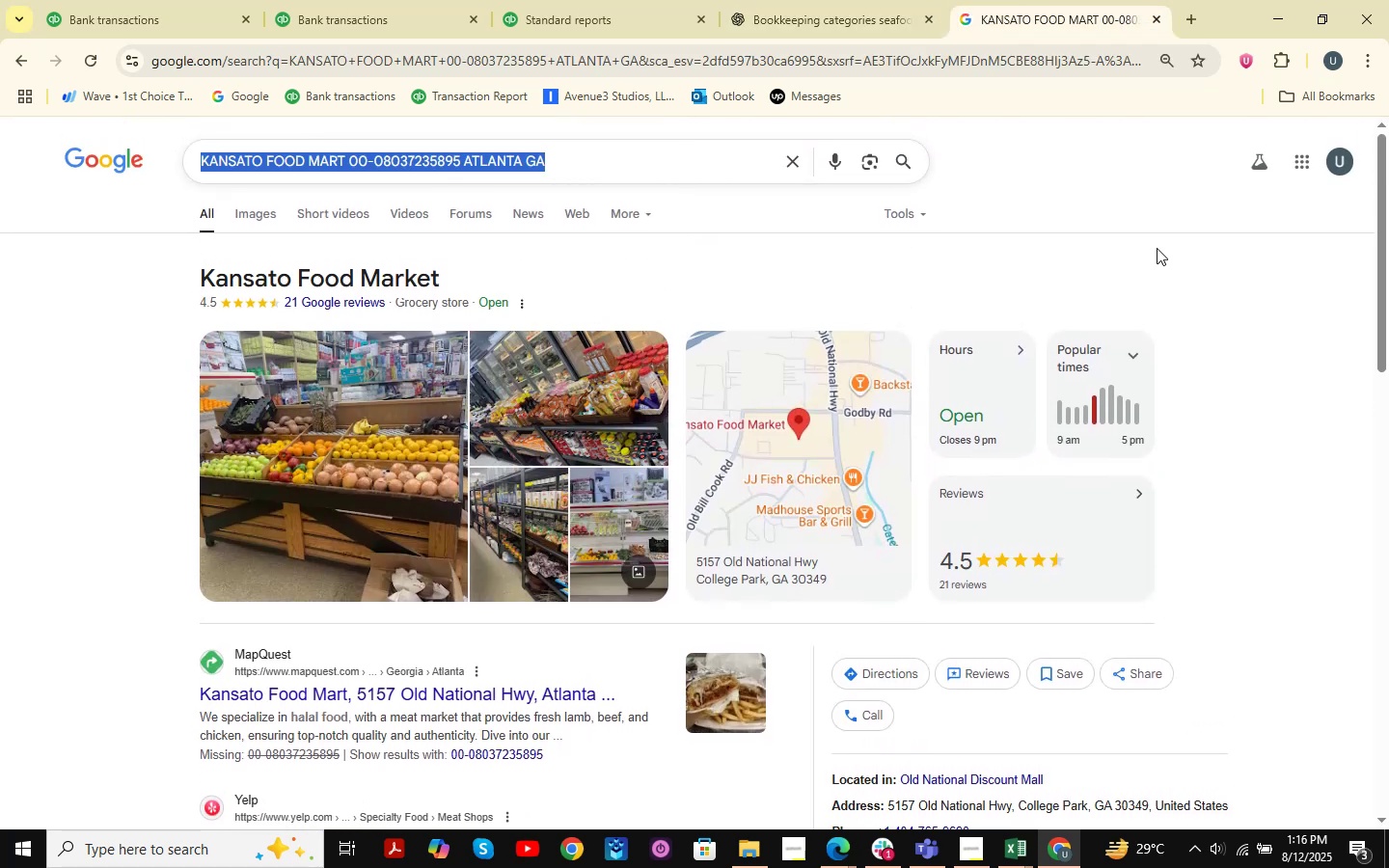 
key(Control+V)
 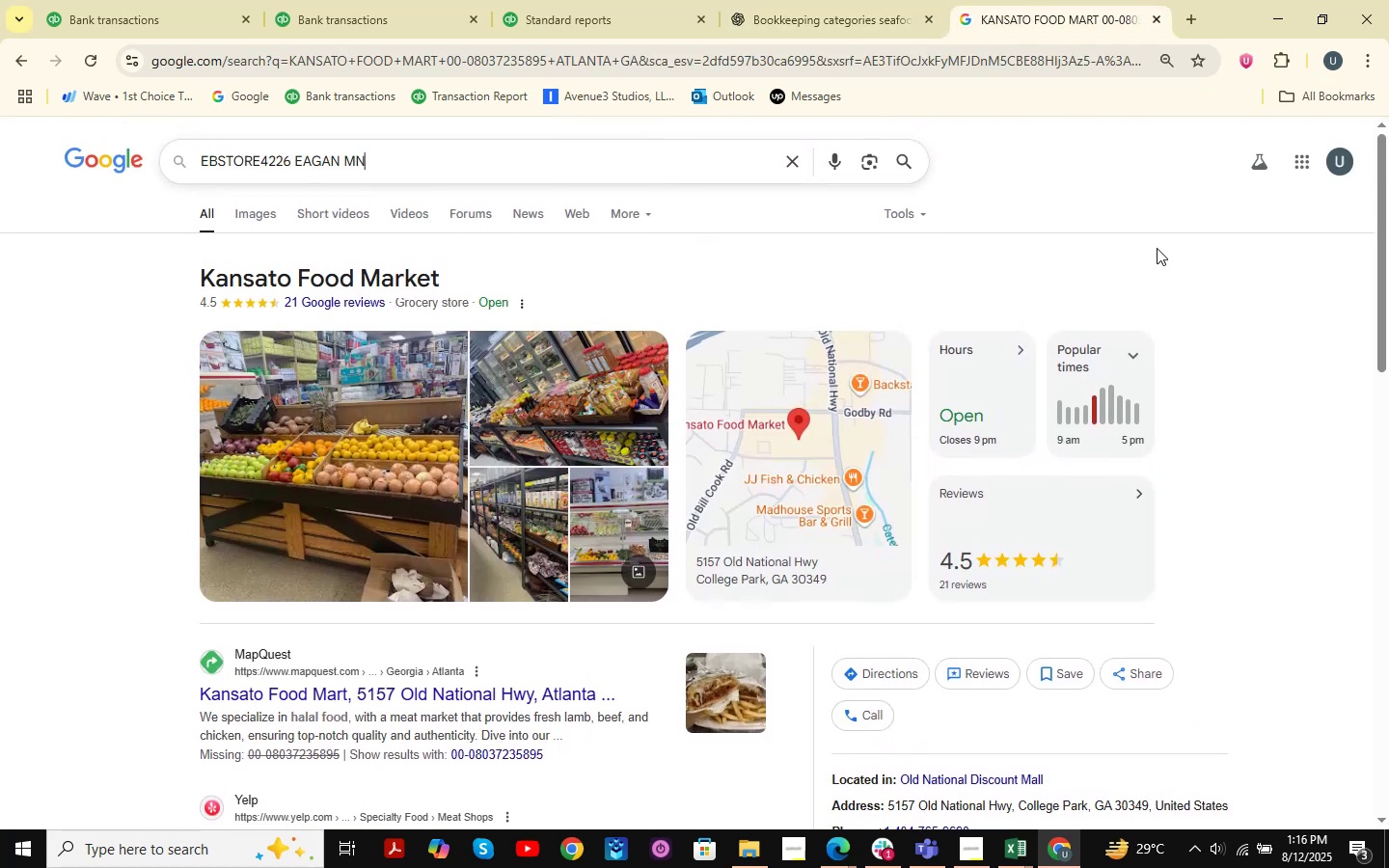 
key(NumpadEnter)
 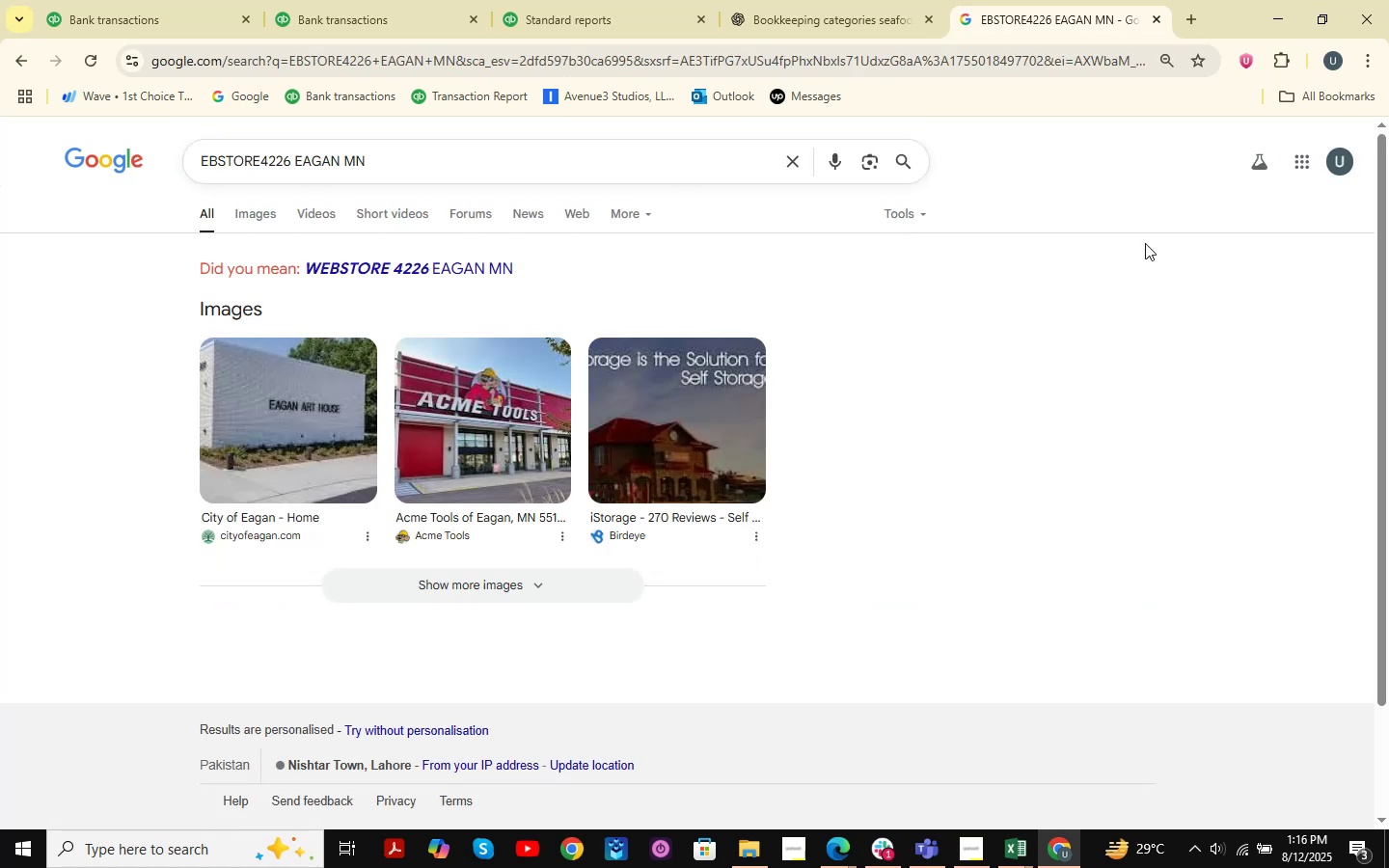 
wait(7.85)
 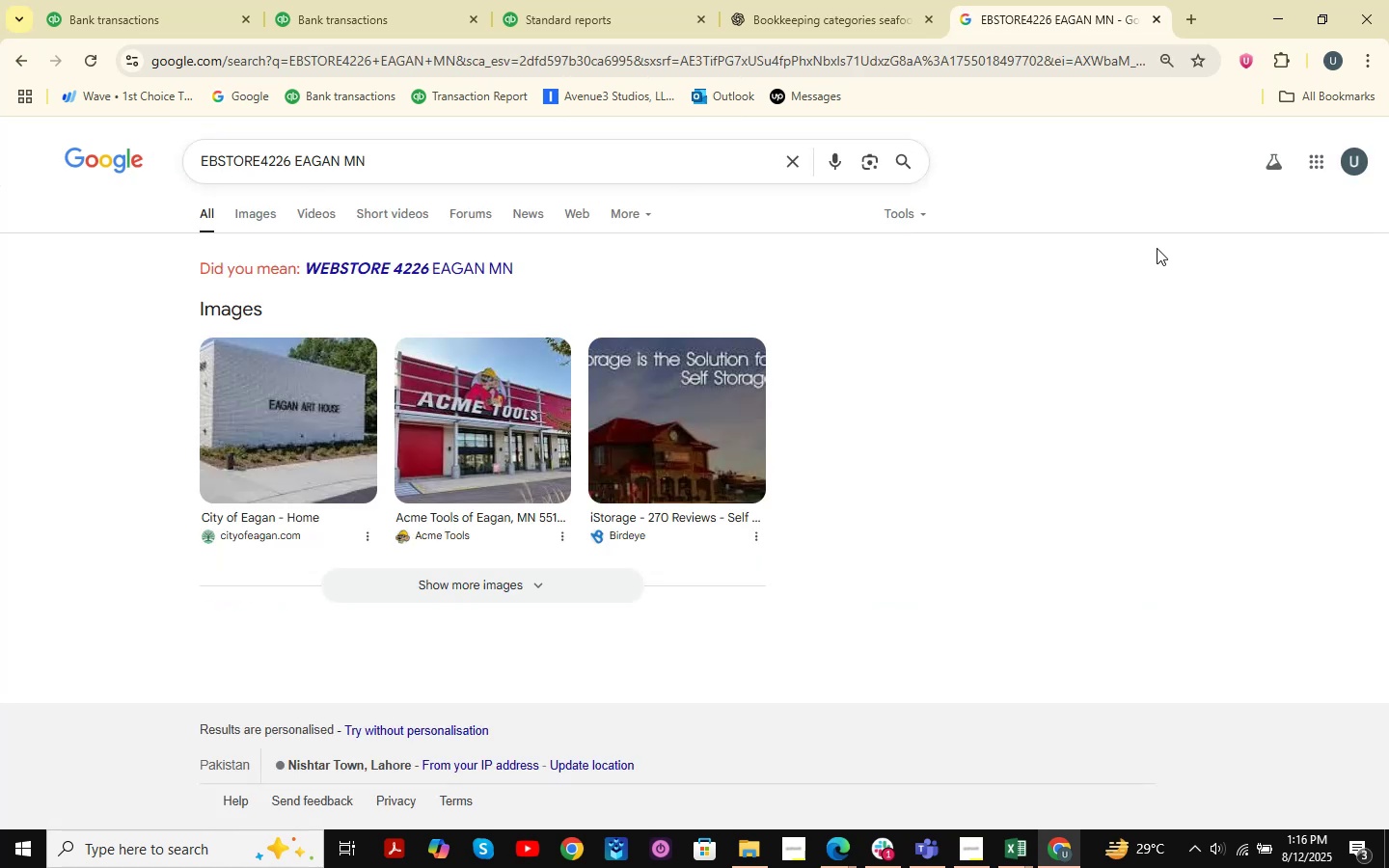 
scroll: coordinate [1088, 428], scroll_direction: down, amount: 3.0
 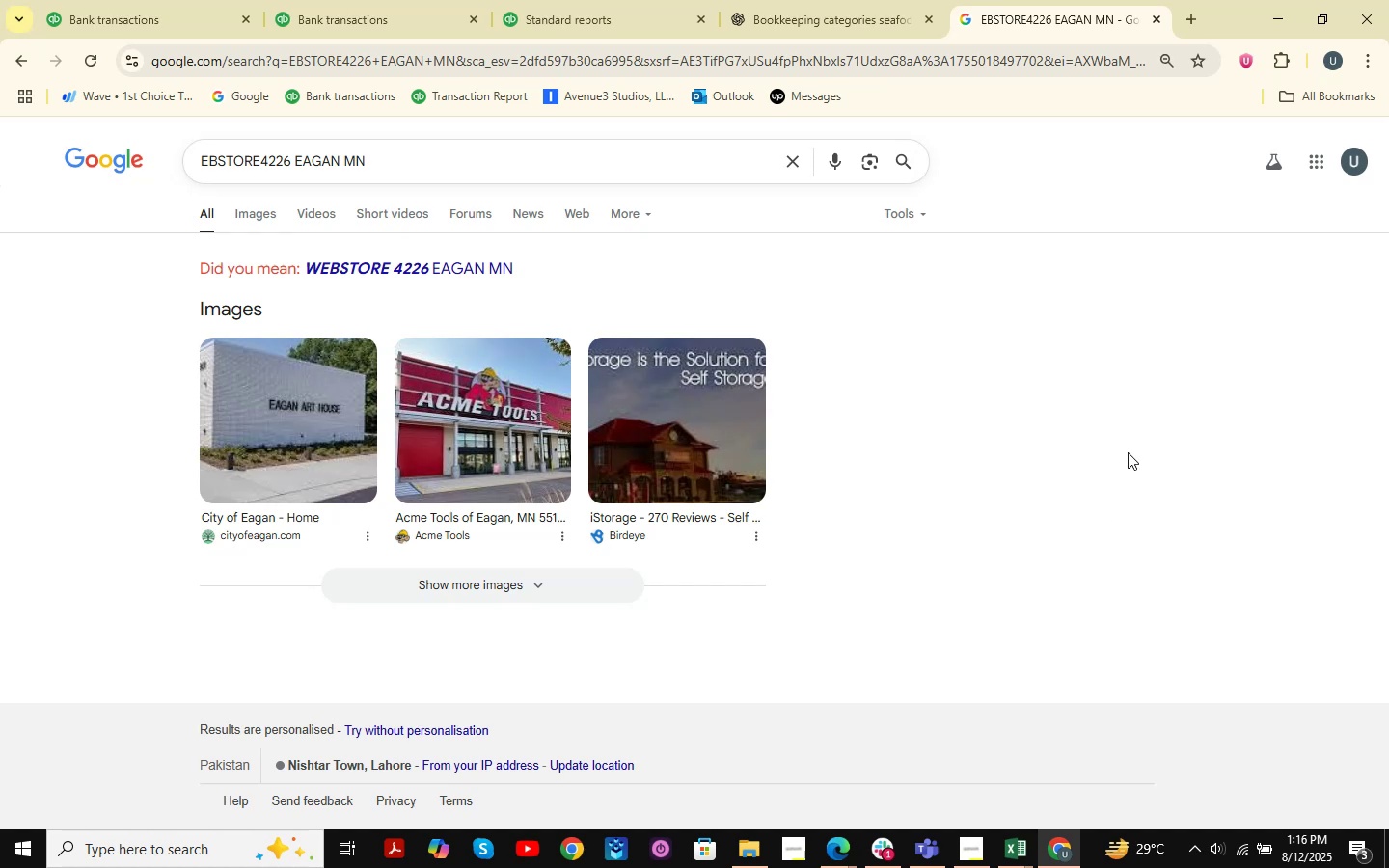 
wait(7.74)
 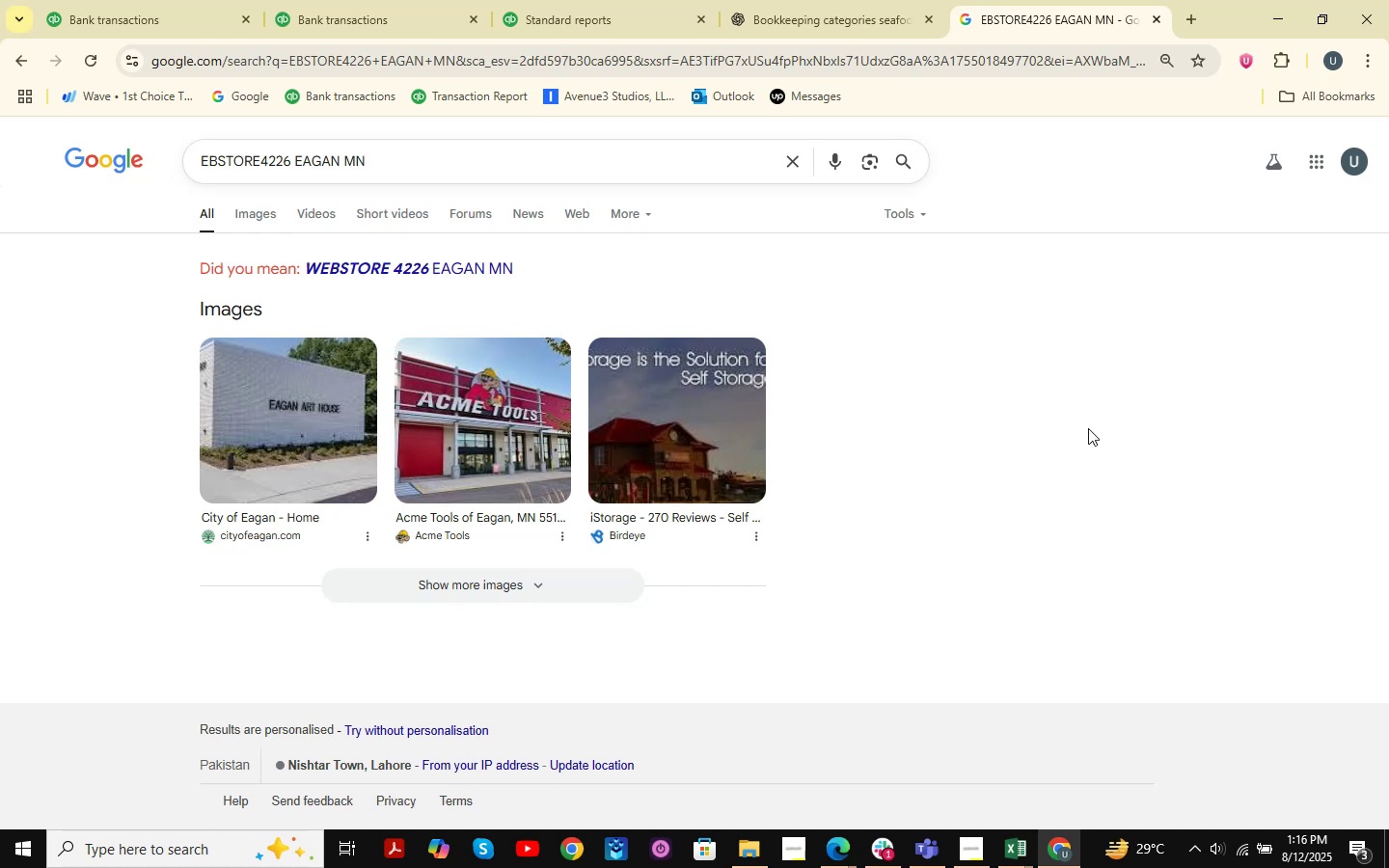 
double_click([68, 0])
 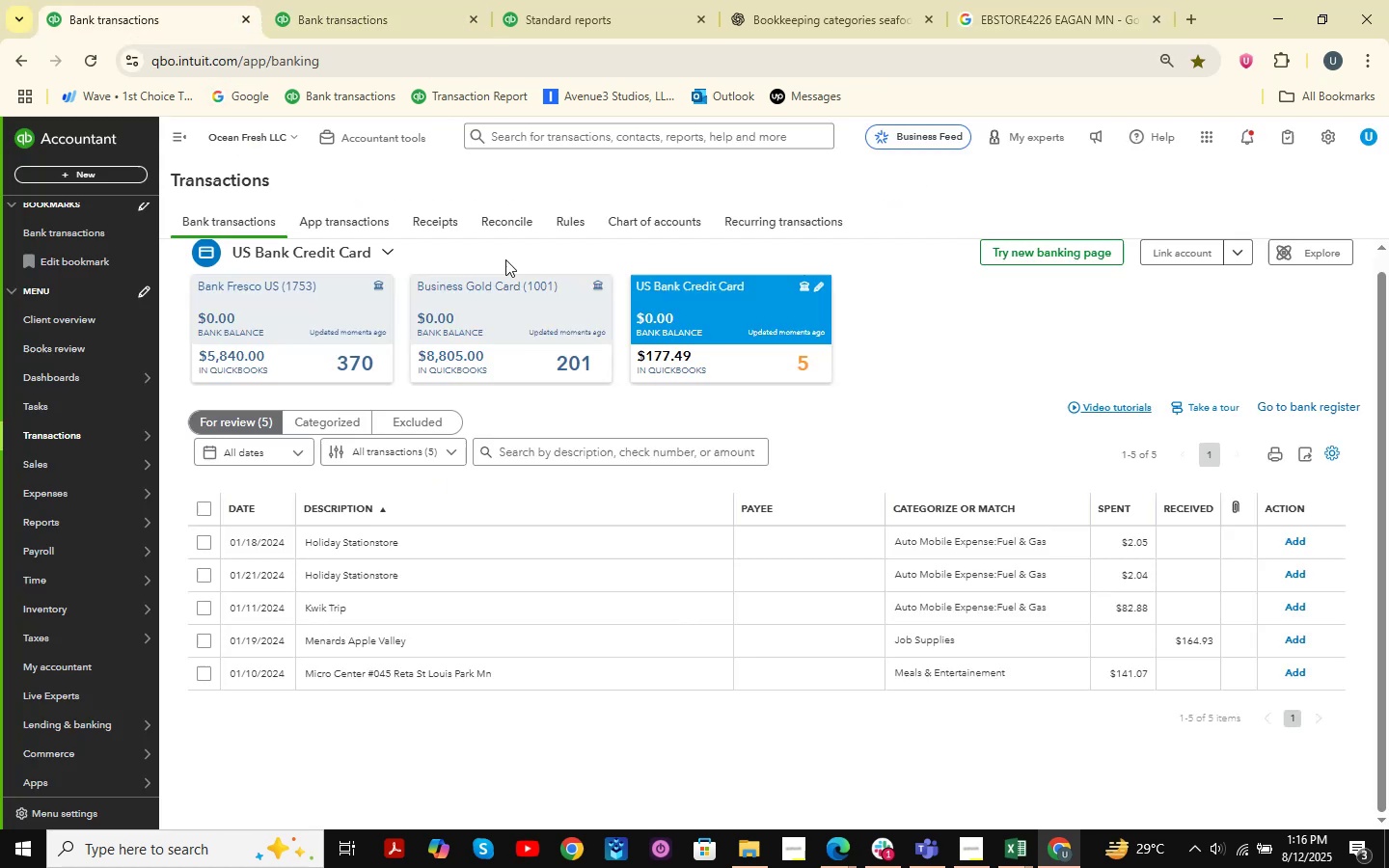 
scroll: coordinate [547, 356], scroll_direction: up, amount: 3.0
 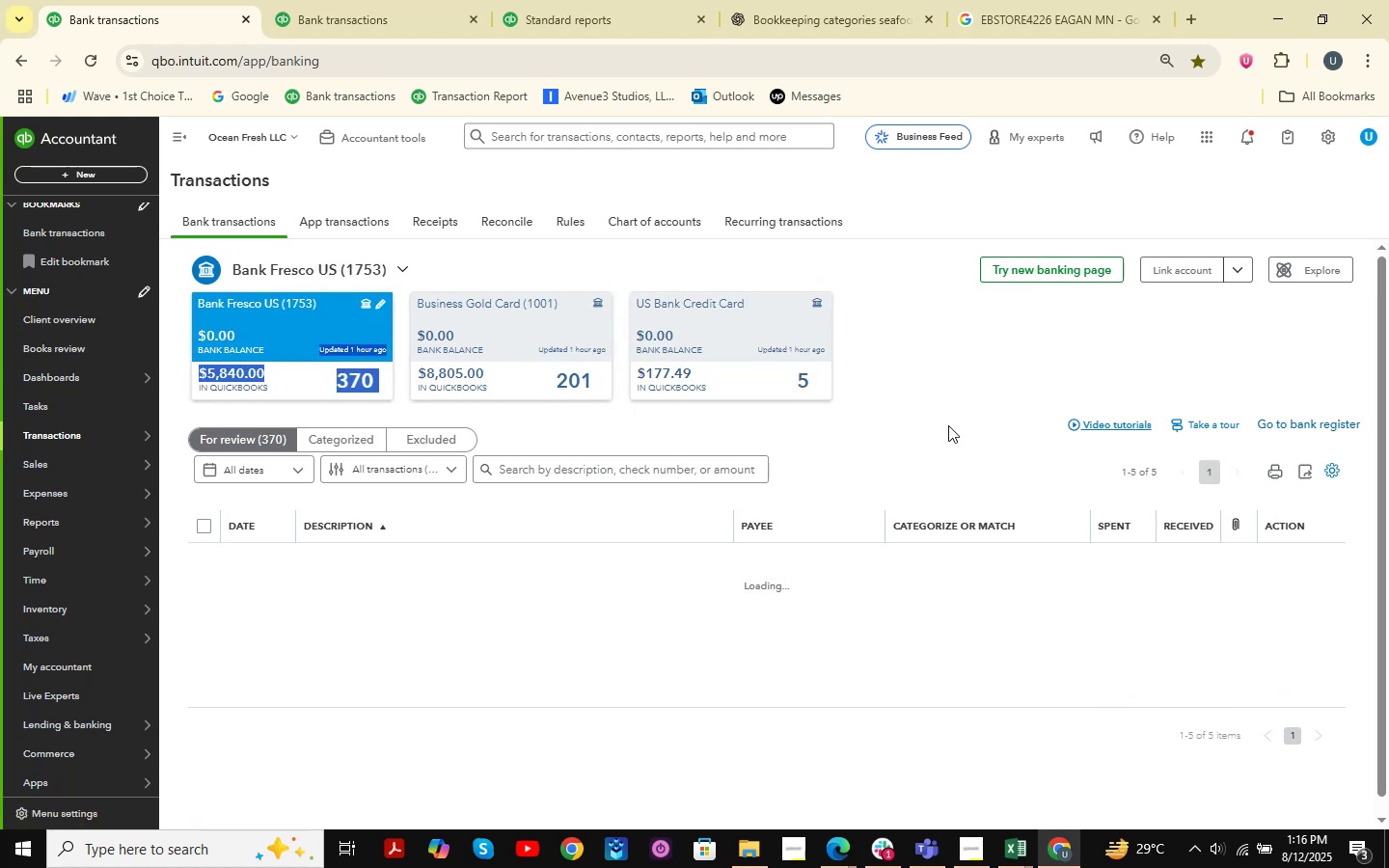 
wait(14.32)
 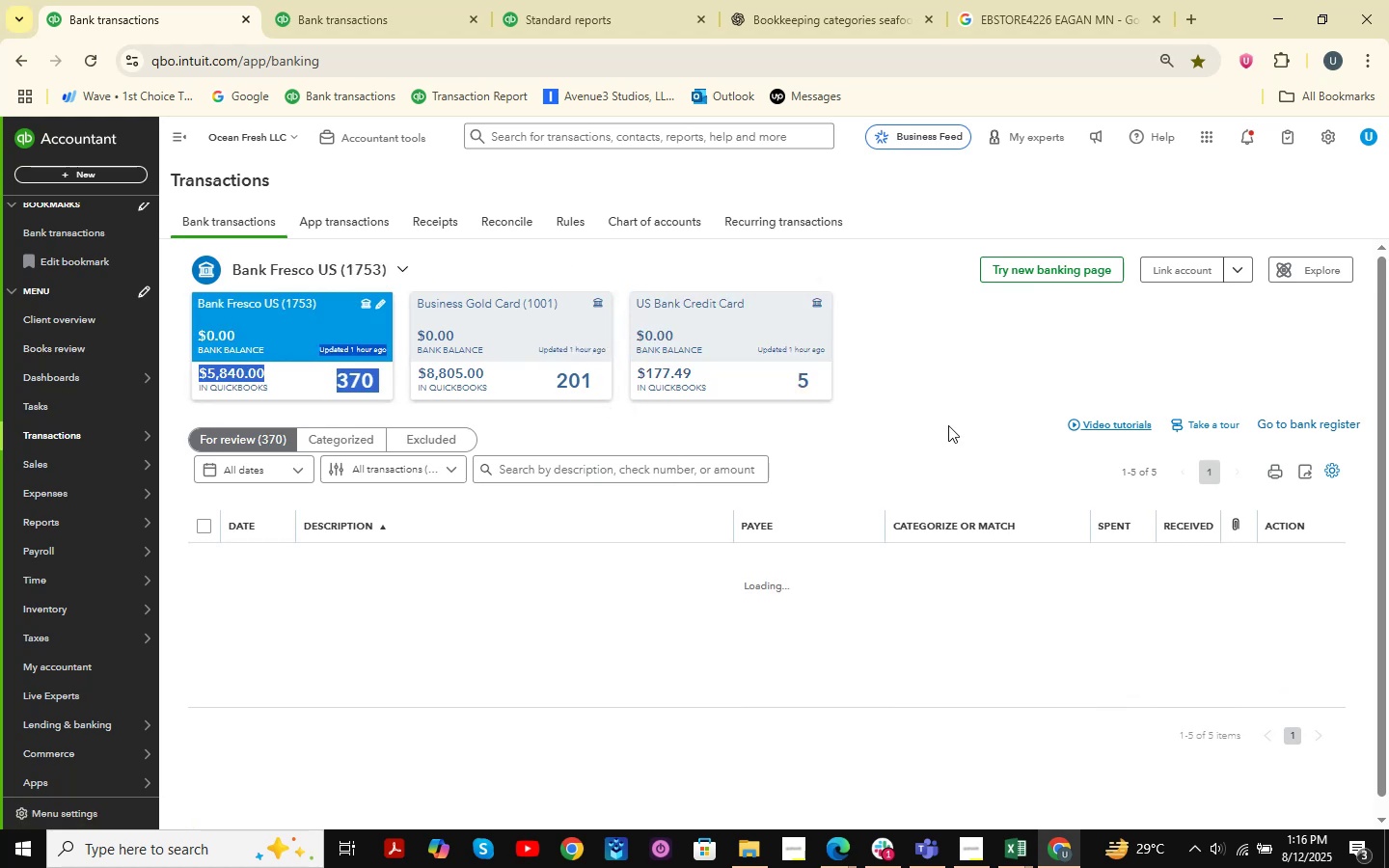 
left_click([894, 847])
 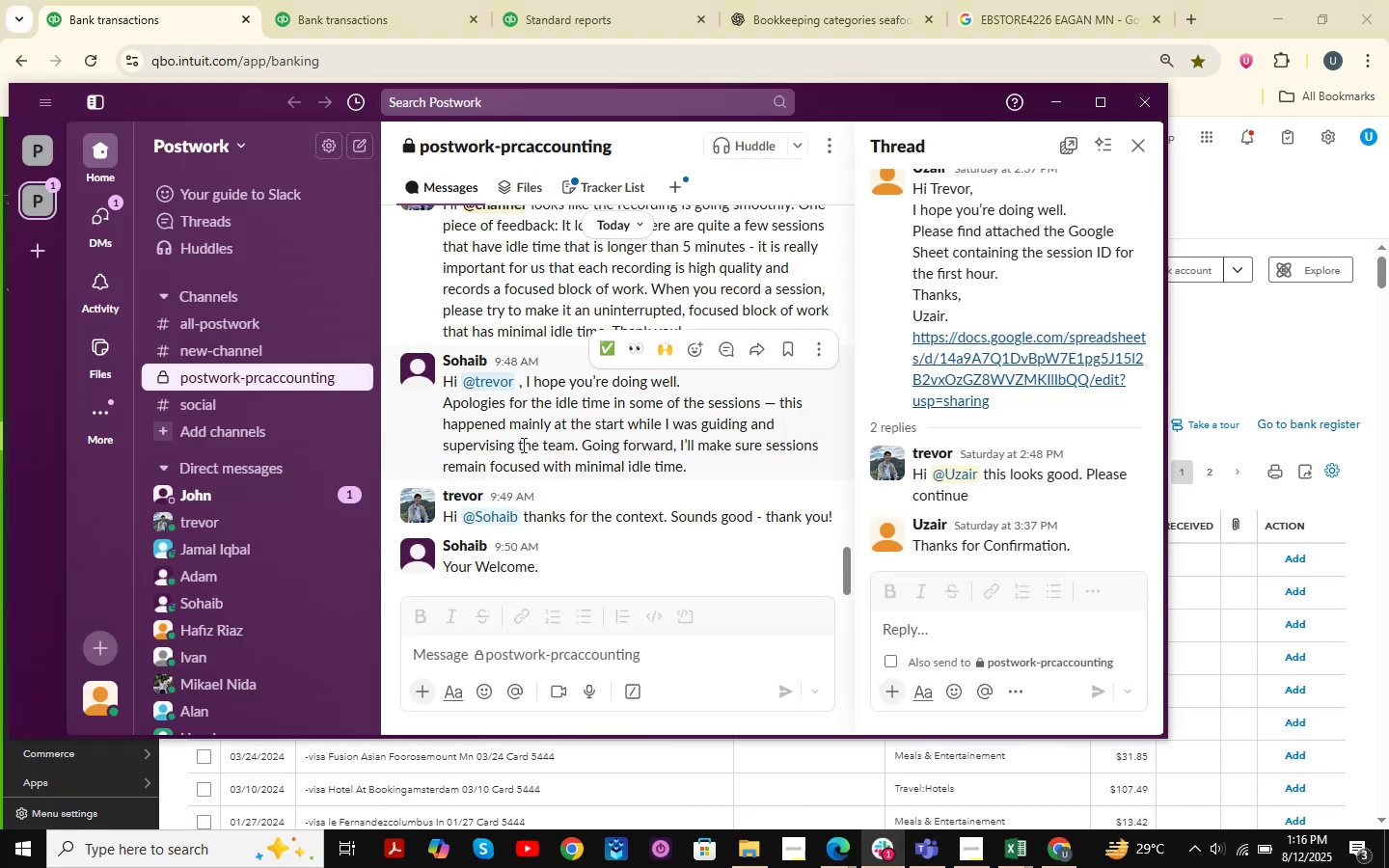 
scroll: coordinate [990, 401], scroll_direction: down, amount: 10.0
 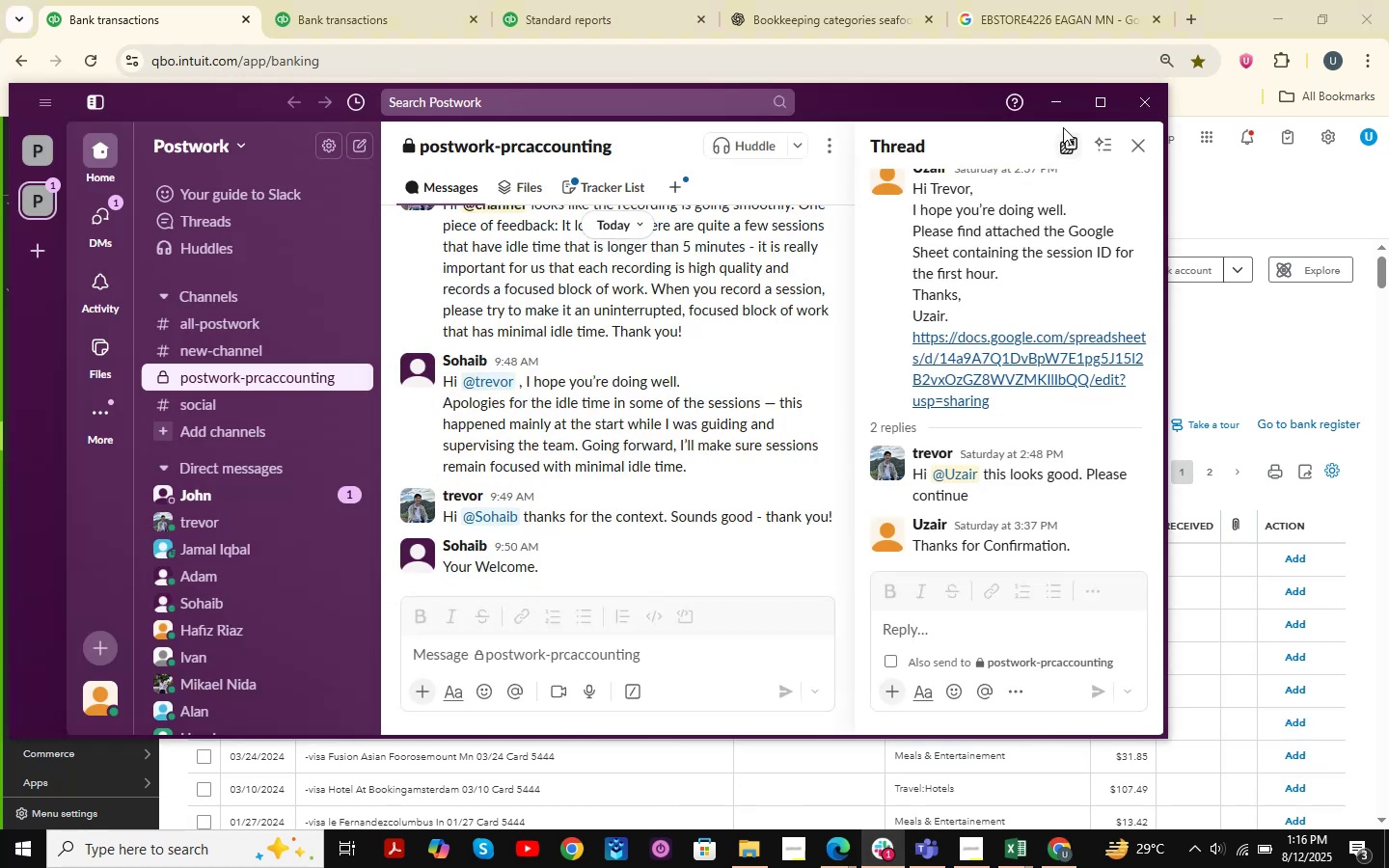 
left_click([1063, 106])
 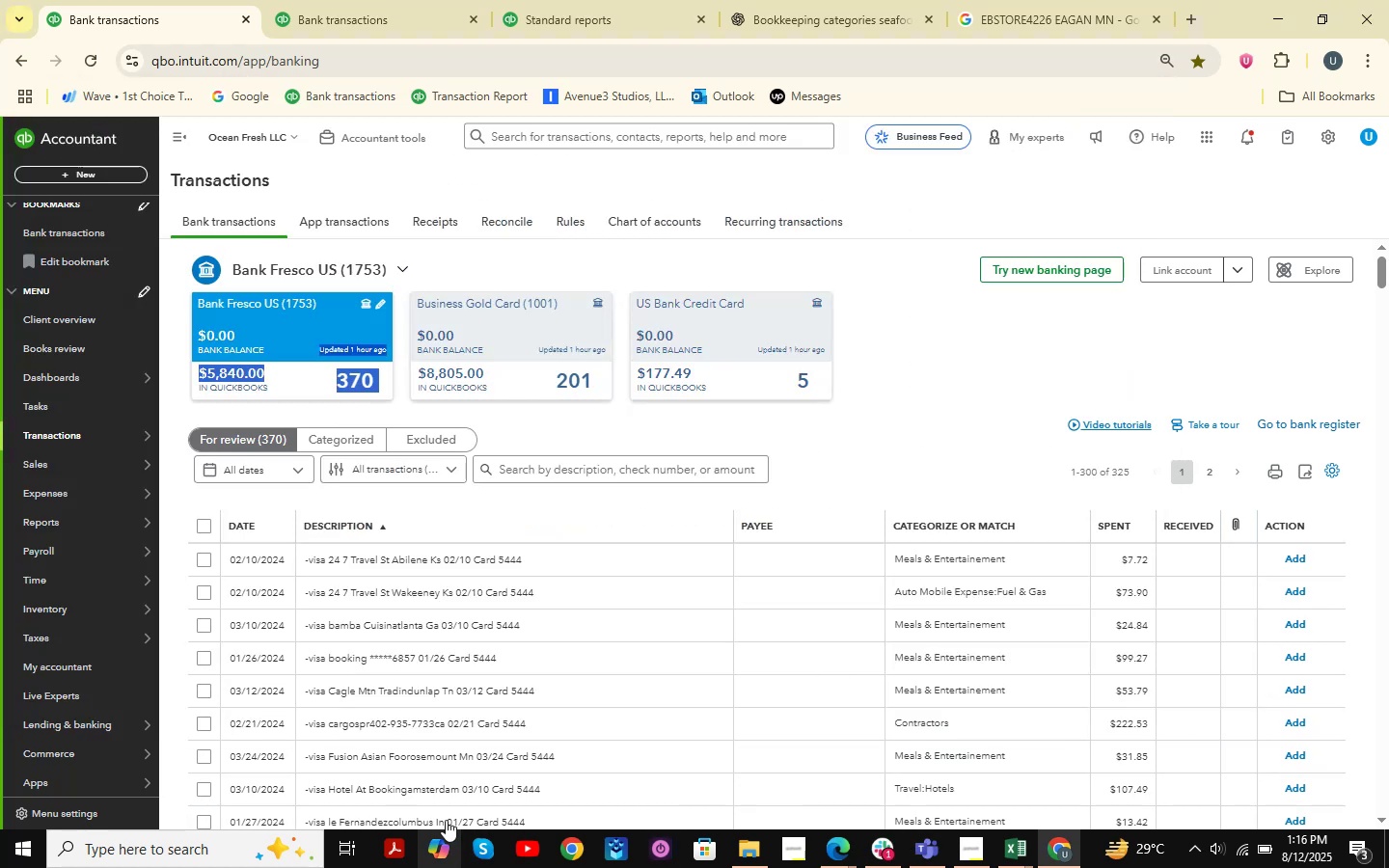 
scroll: coordinate [476, 610], scroll_direction: down, amount: 3.0
 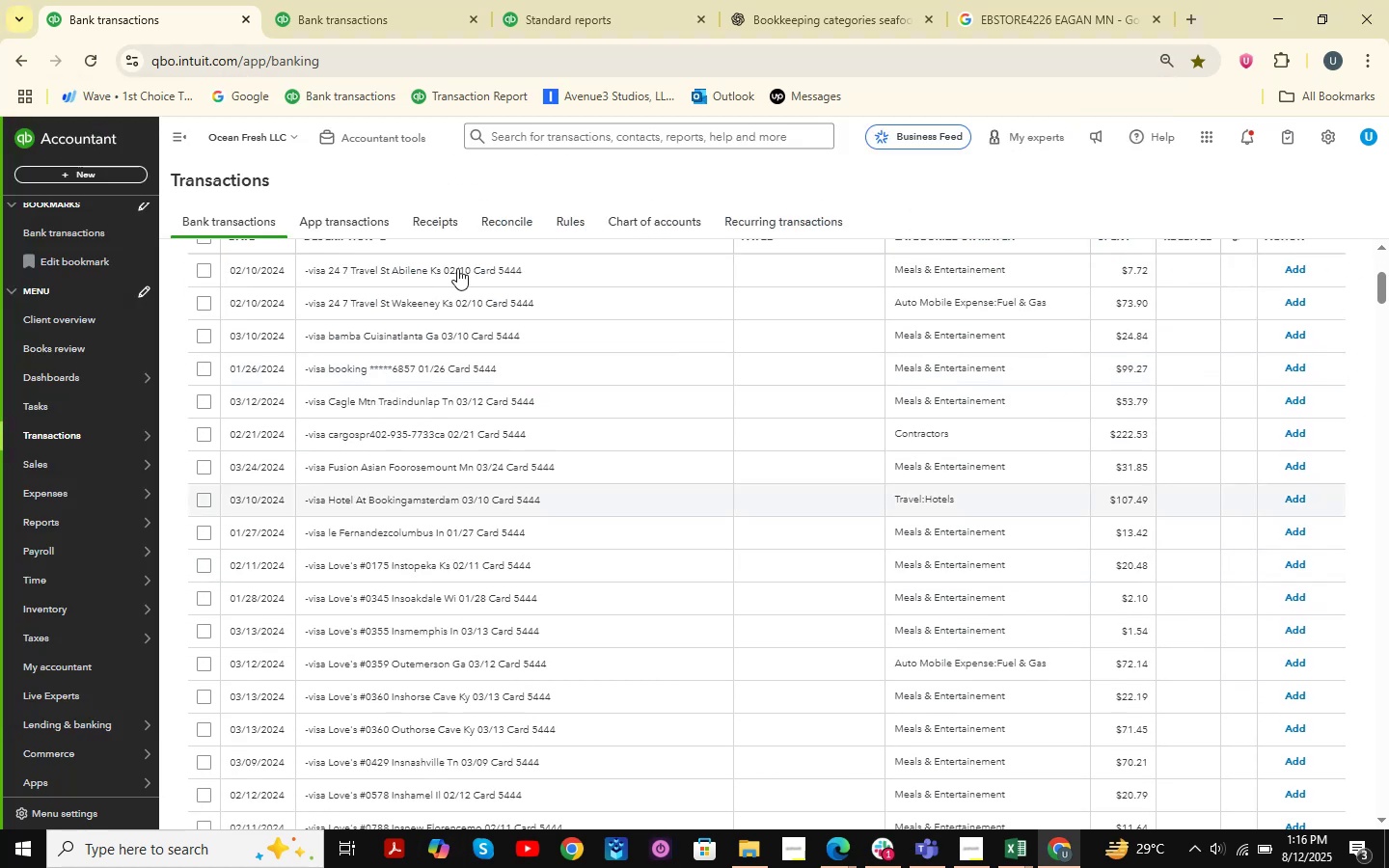 
left_click([304, 0])
 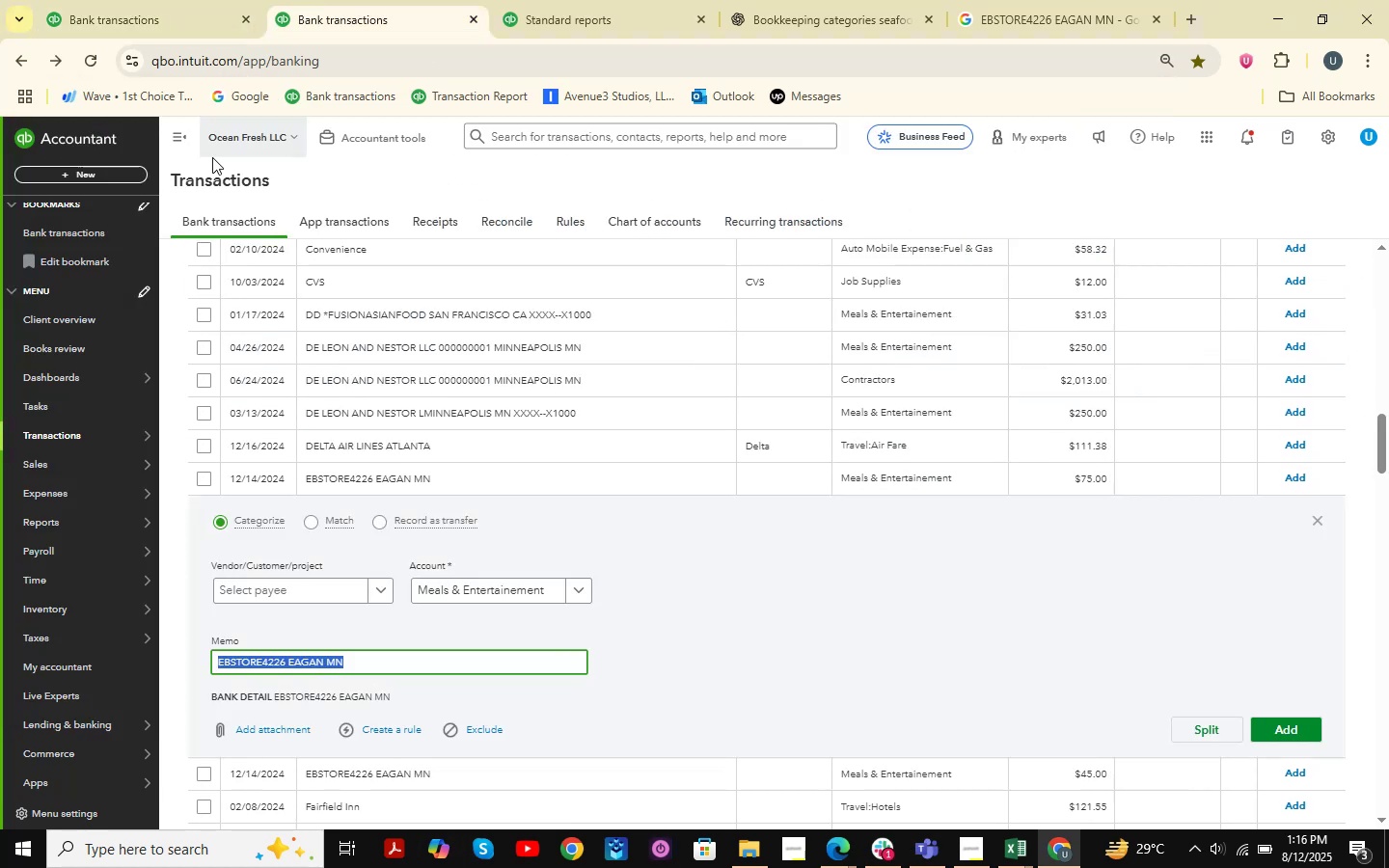 
left_click([82, 0])
 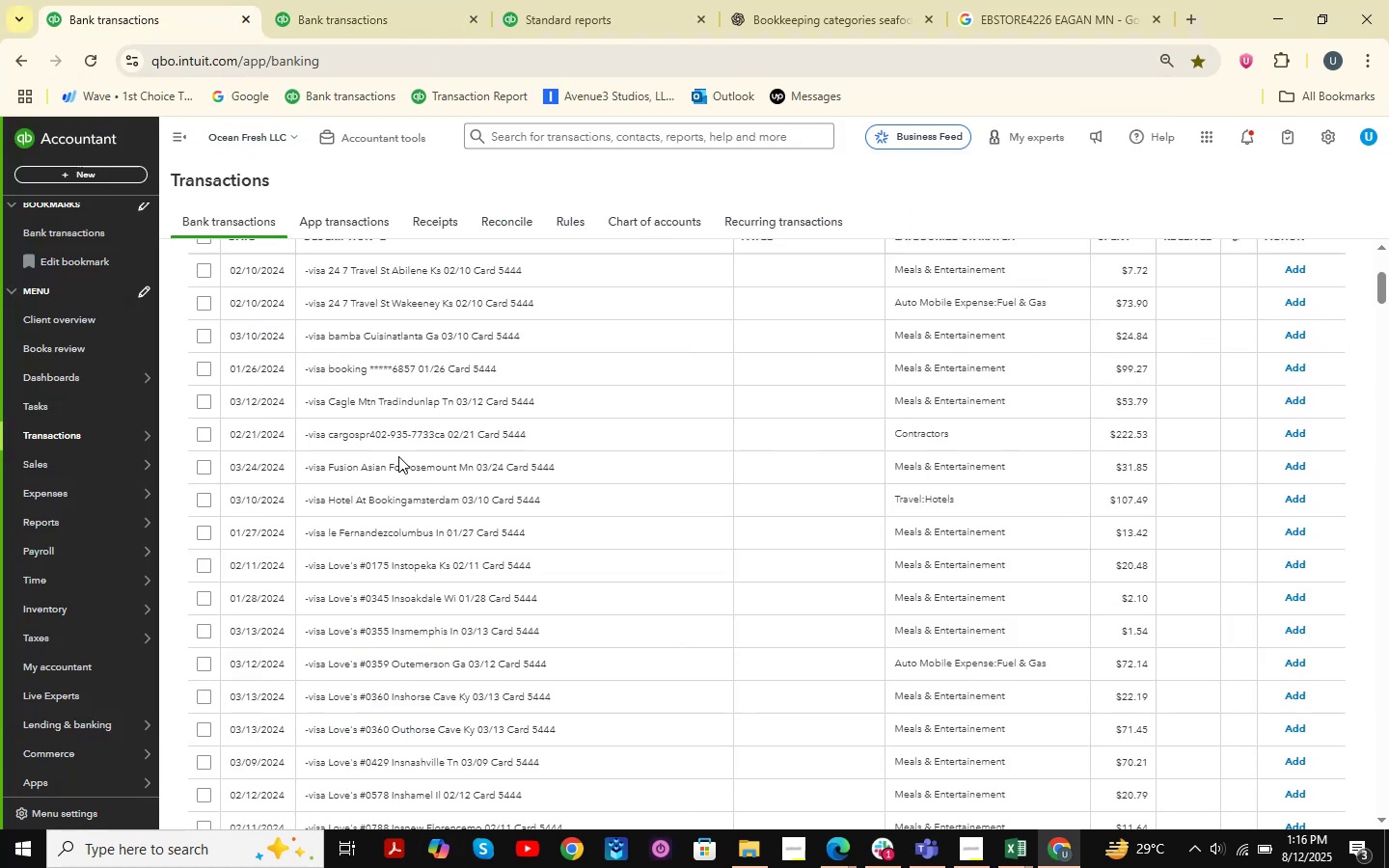 
scroll: coordinate [444, 539], scroll_direction: down, amount: 56.0
 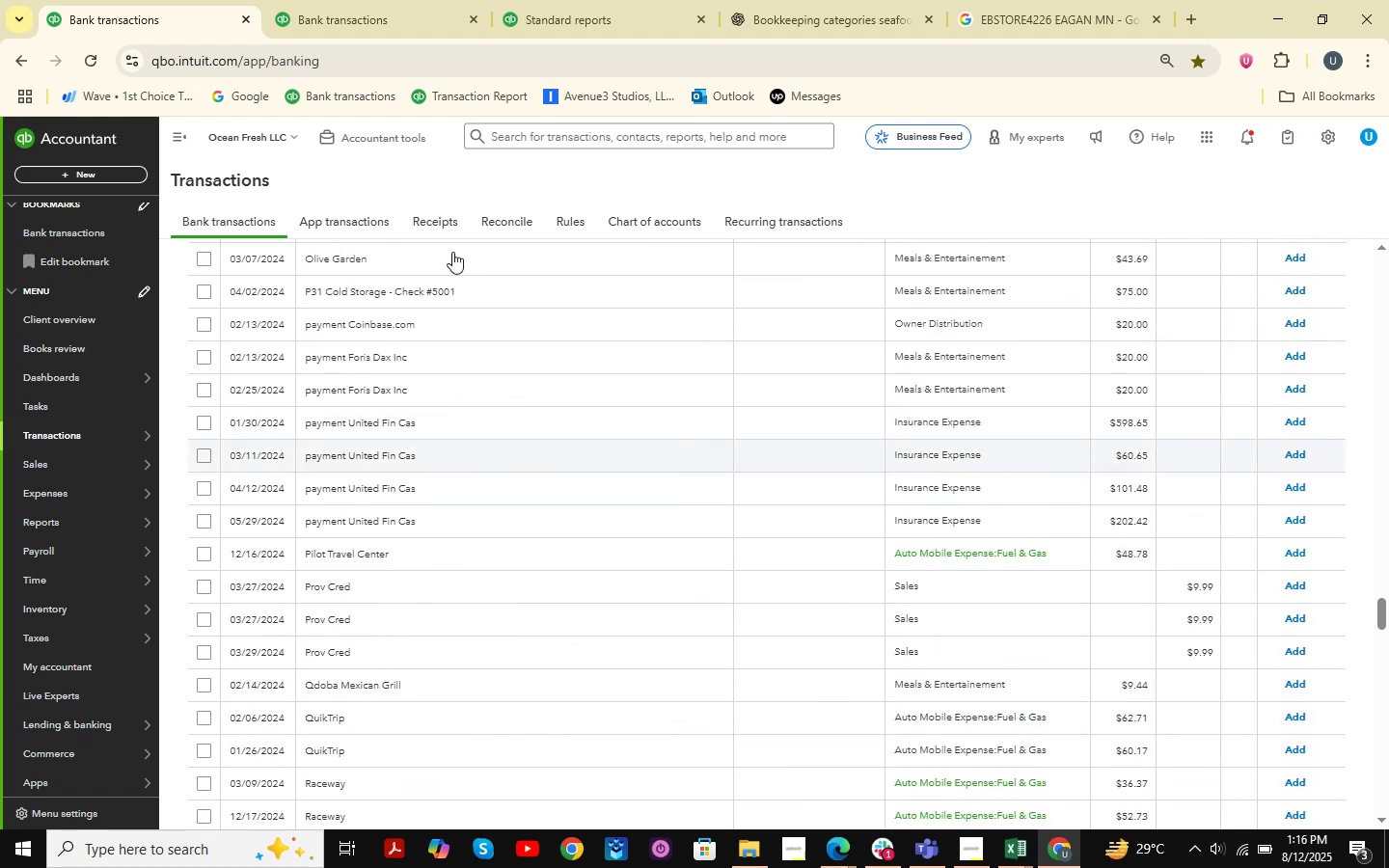 
left_click([412, 0])
 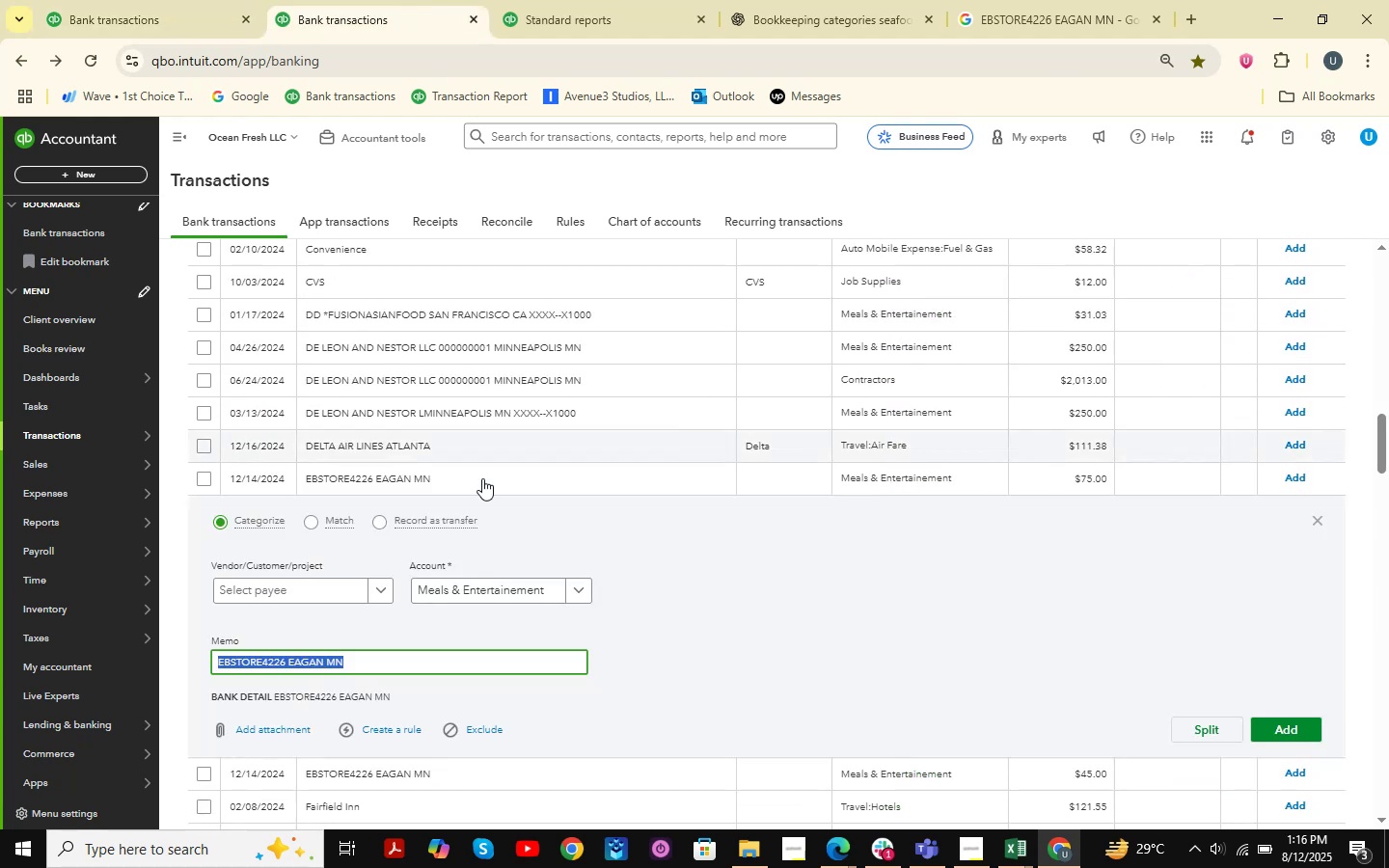 
scroll: coordinate [482, 478], scroll_direction: down, amount: 19.0
 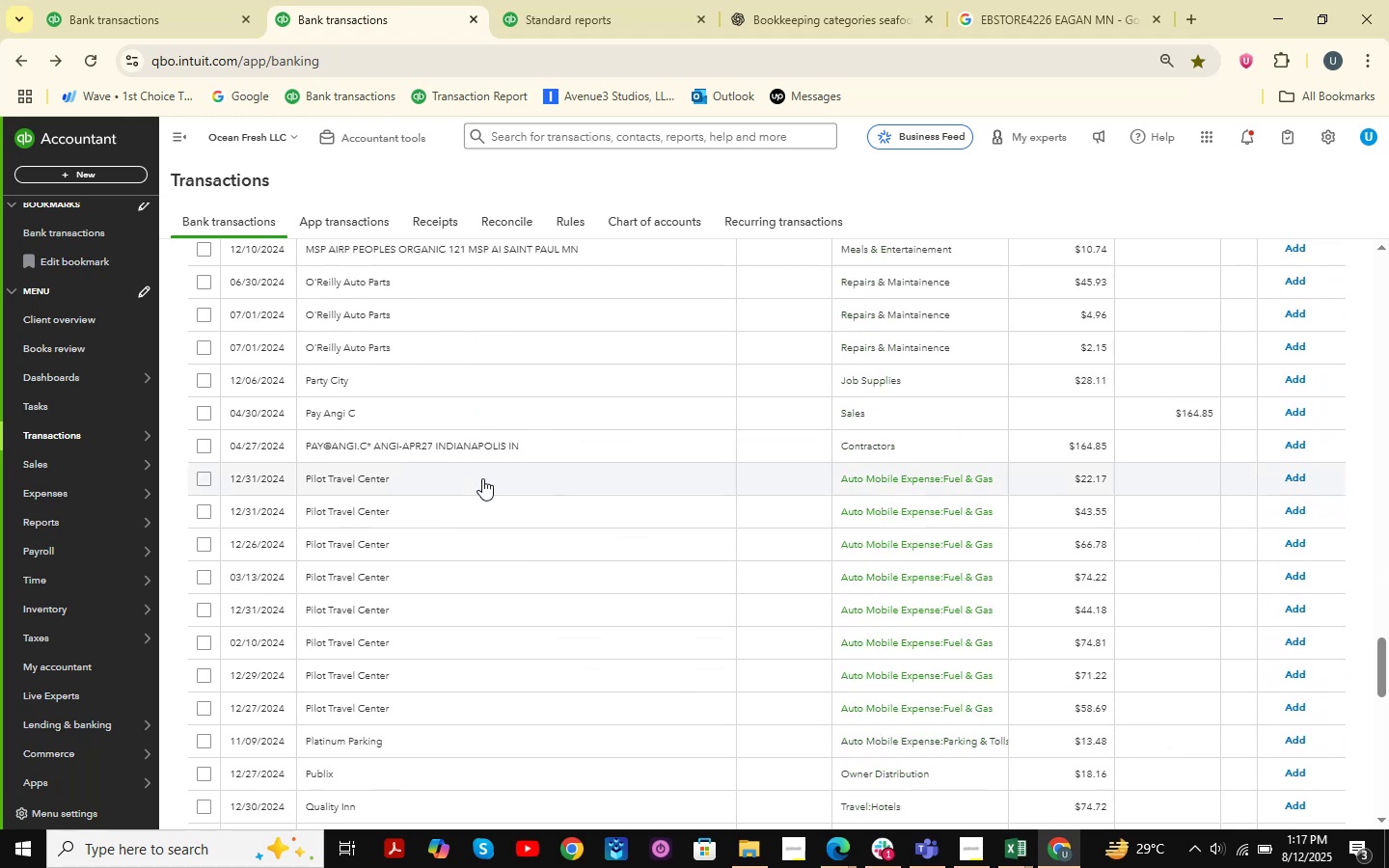 
left_click([482, 478])
 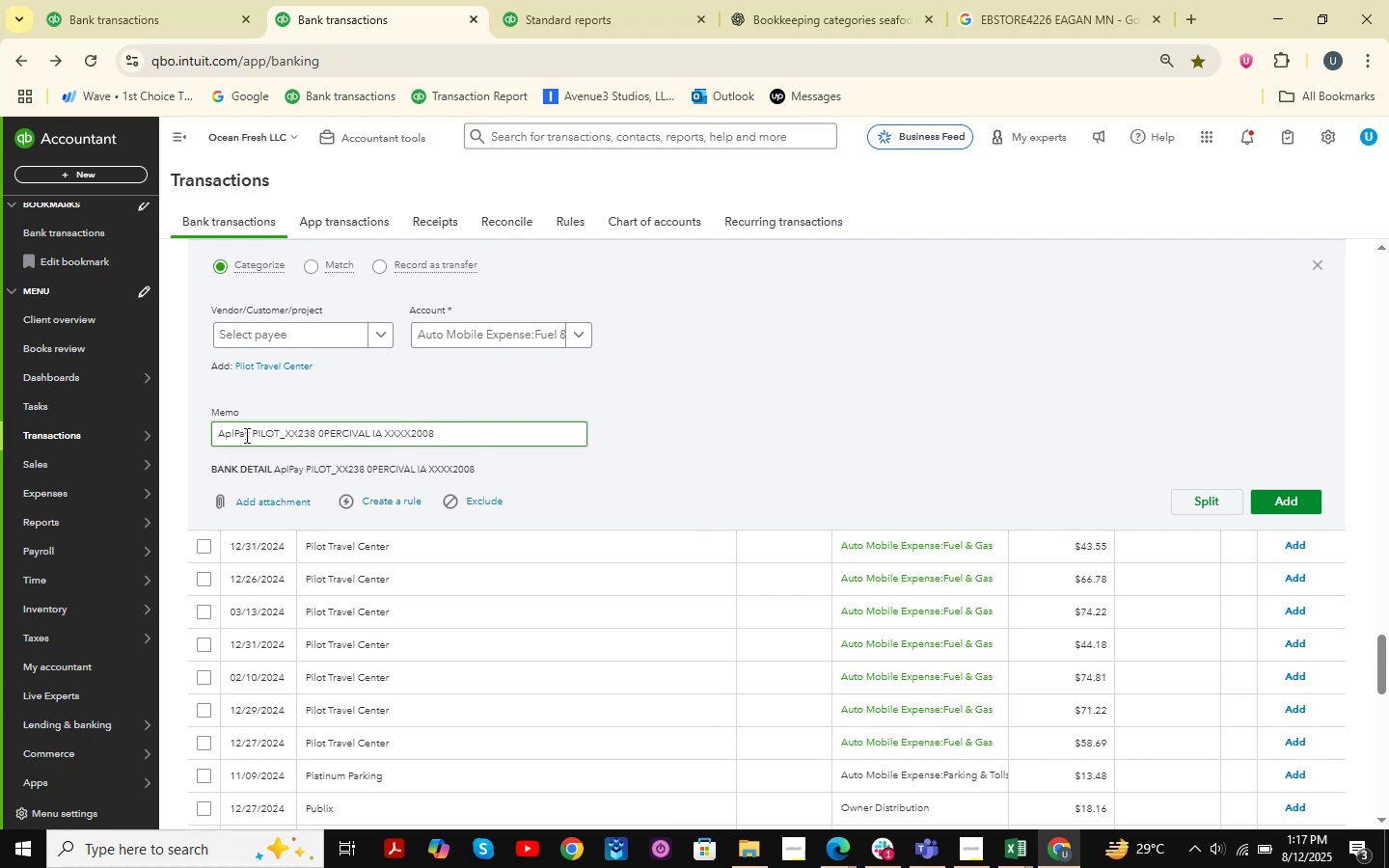 
left_click_drag(start_coordinate=[254, 437], to_coordinate=[443, 437])
 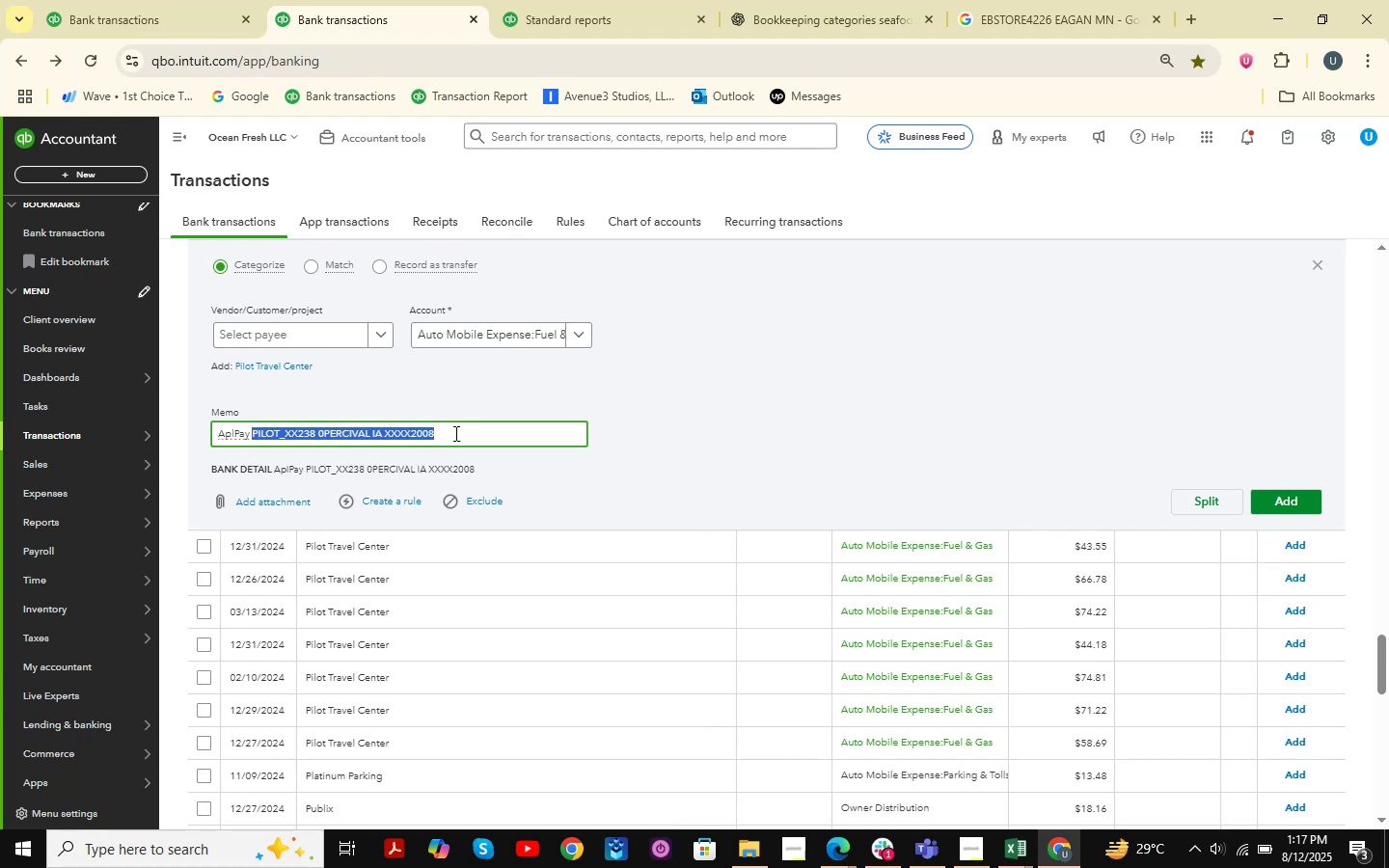 
left_click([456, 433])
 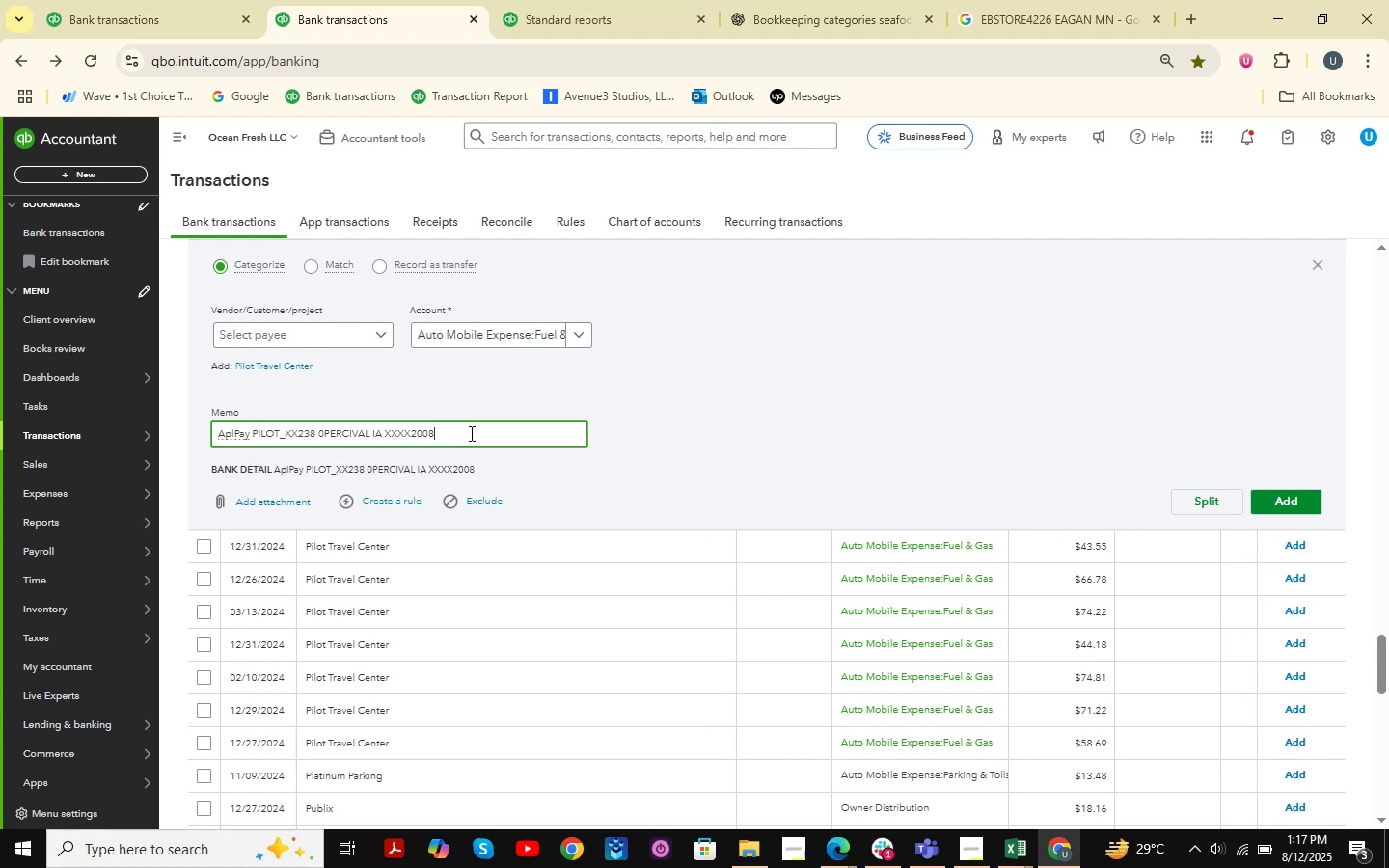 
left_click_drag(start_coordinate=[470, 433], to_coordinate=[172, 428])
 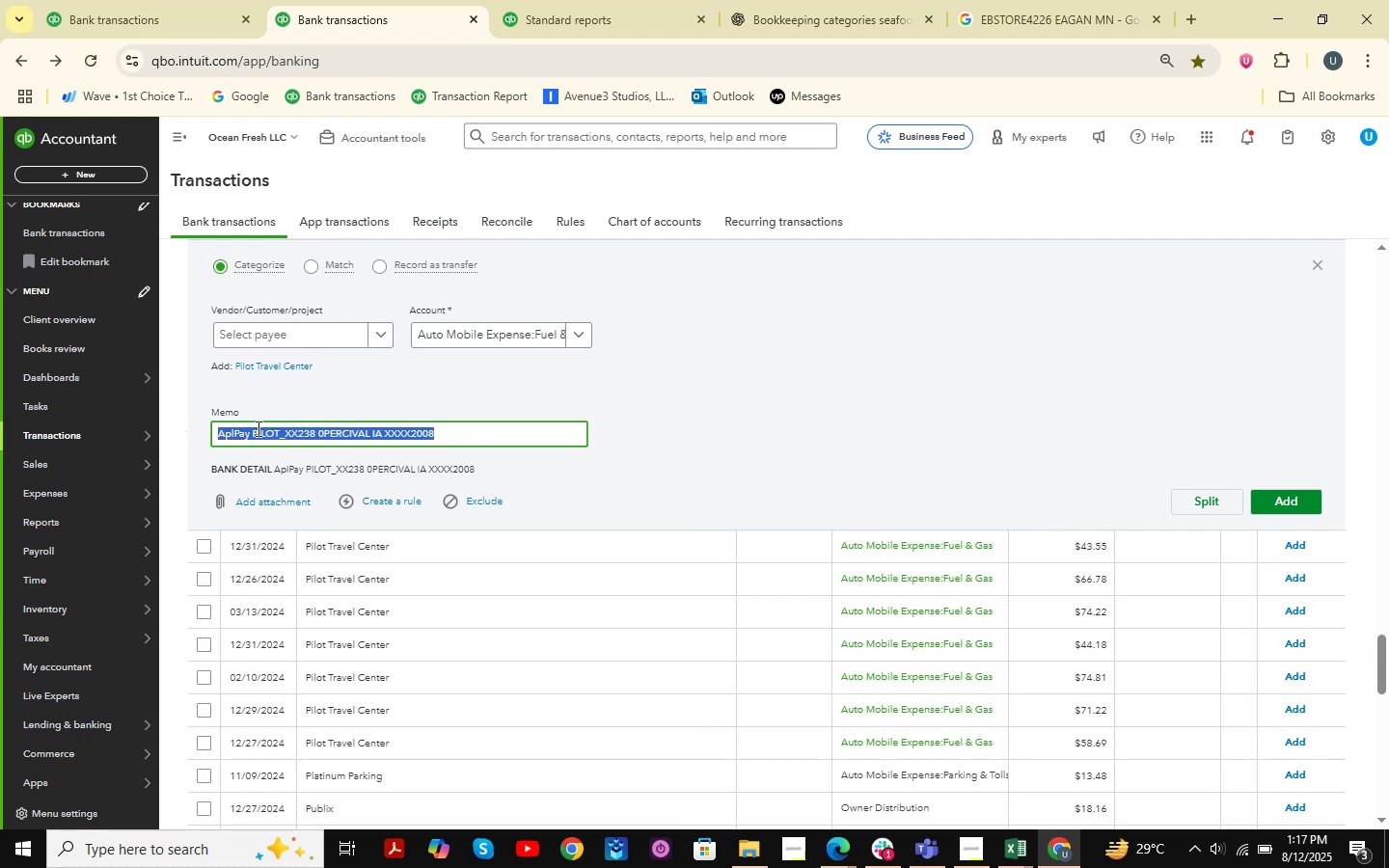 
key(Control+C)
 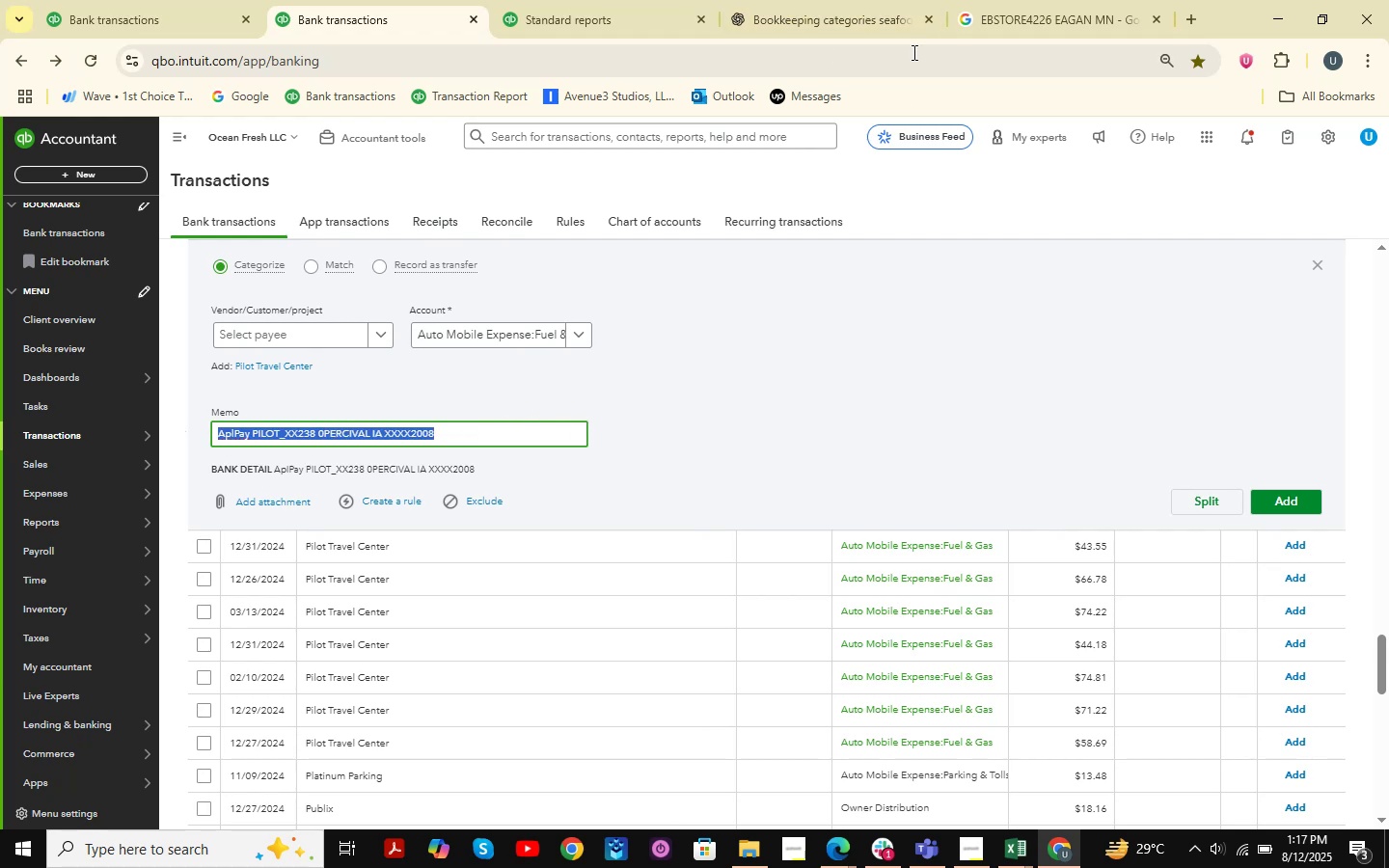 
left_click([870, 0])
 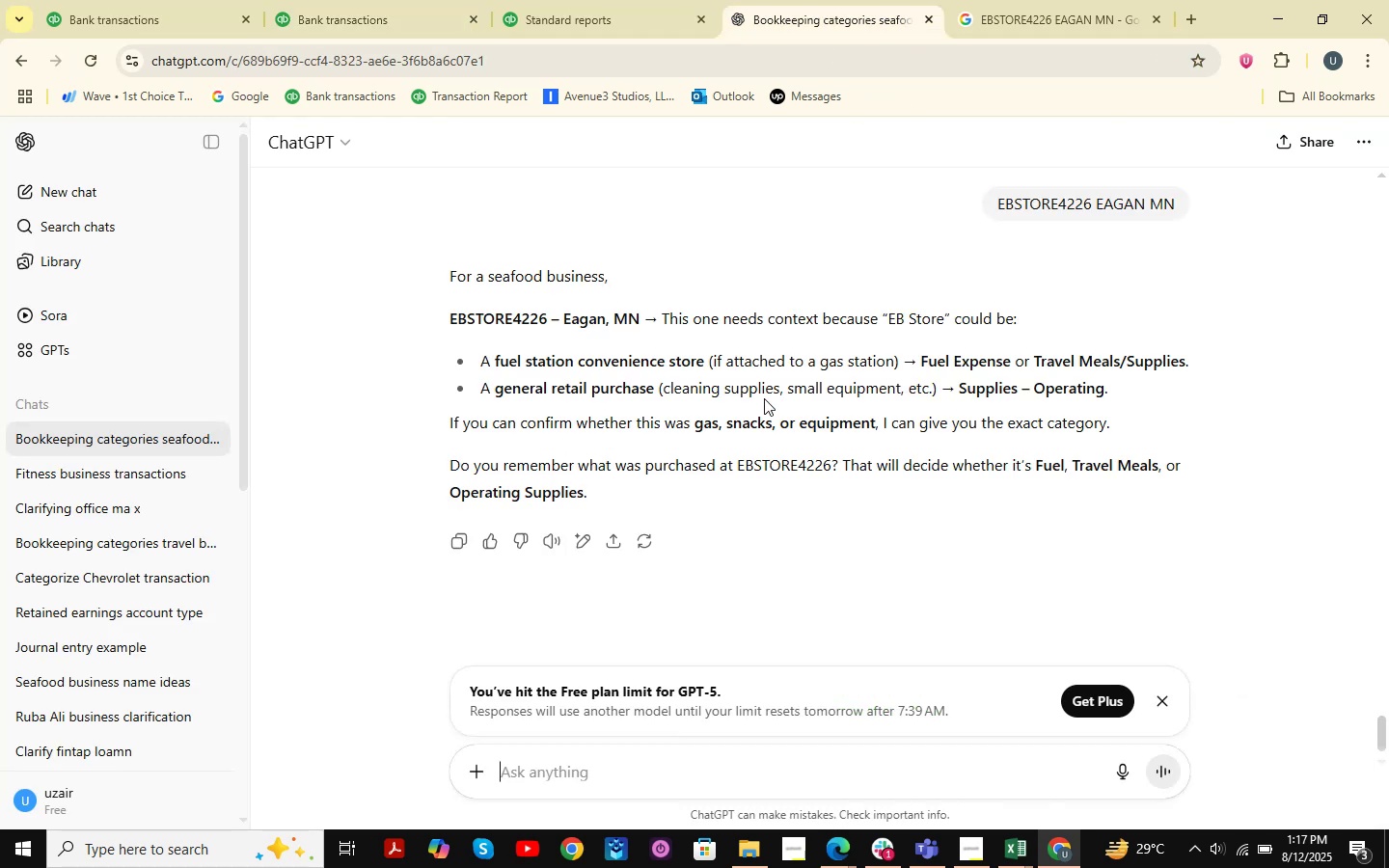 
key(Control+ControlLeft)
 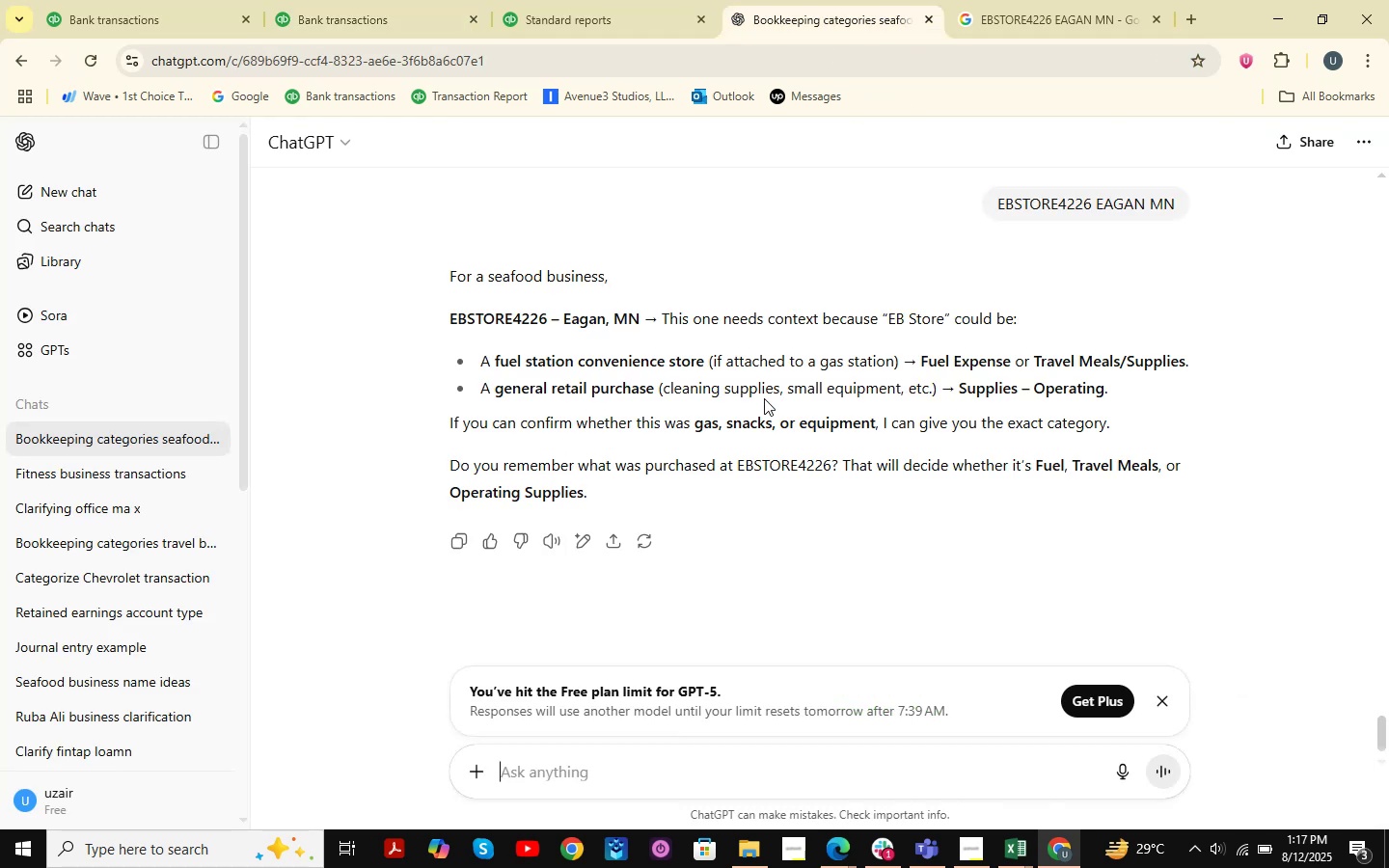 
key(Control+V)
 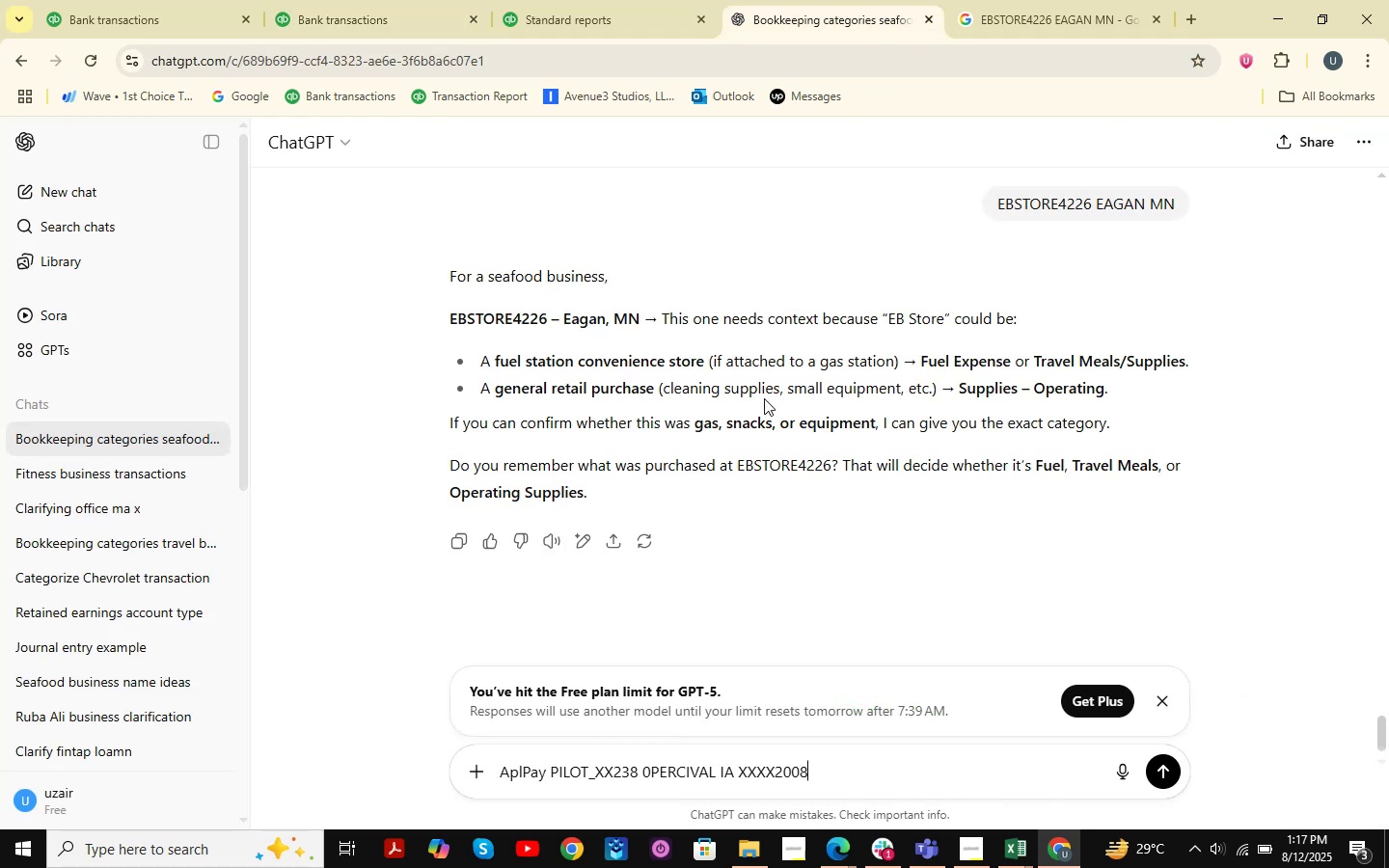 
key(NumpadEnter)
 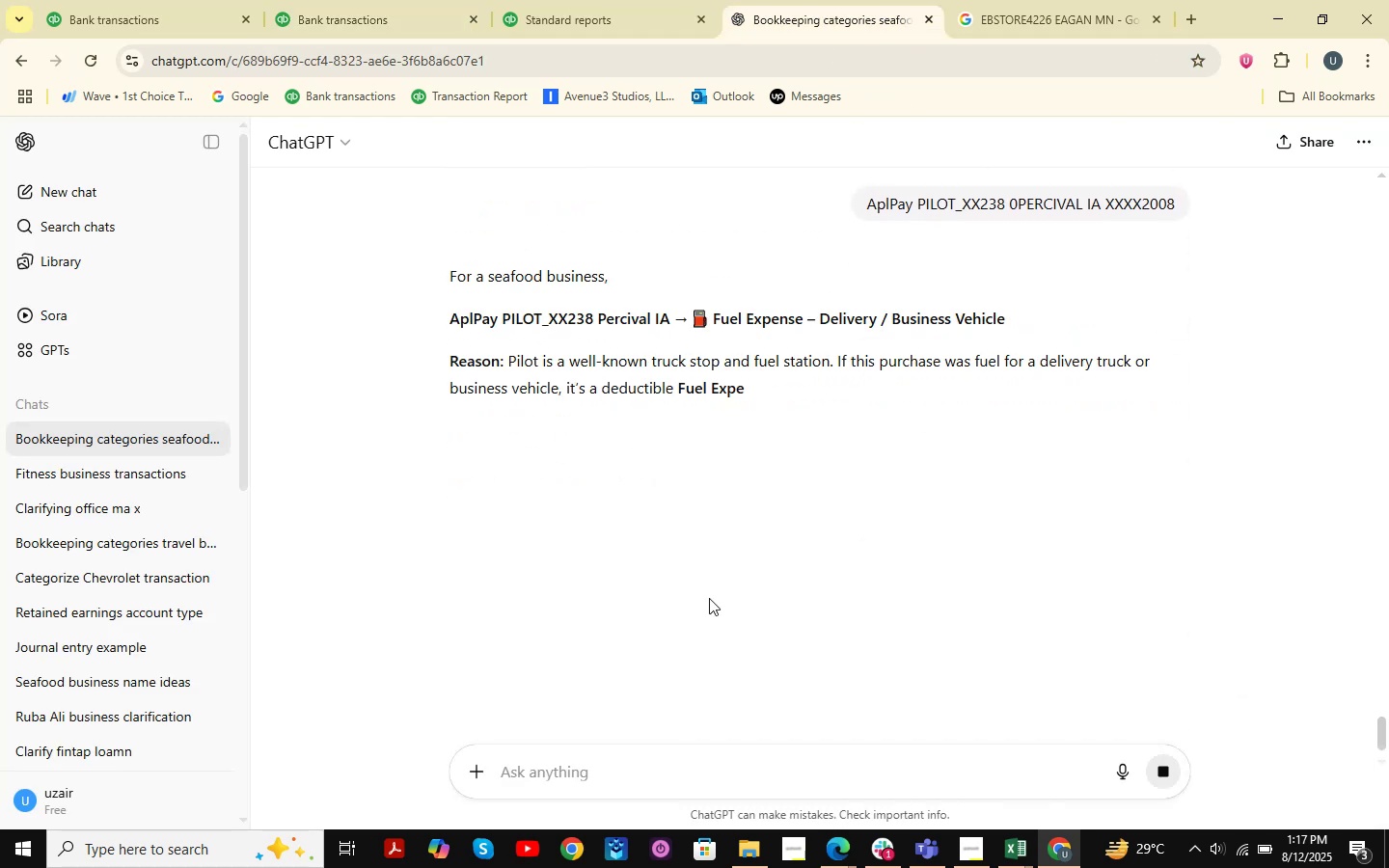 
mouse_move([697, 565])
 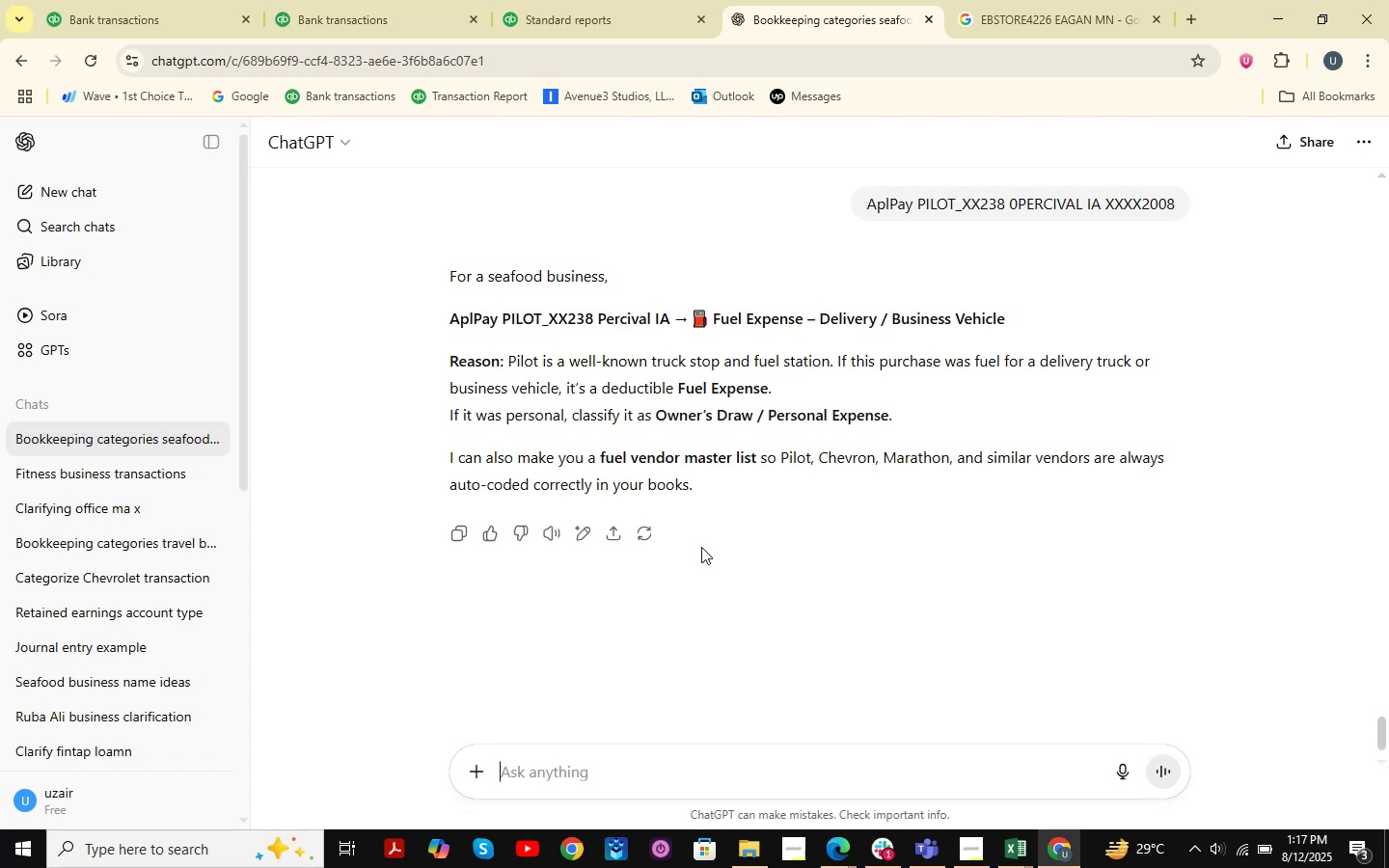 
wait(9.45)
 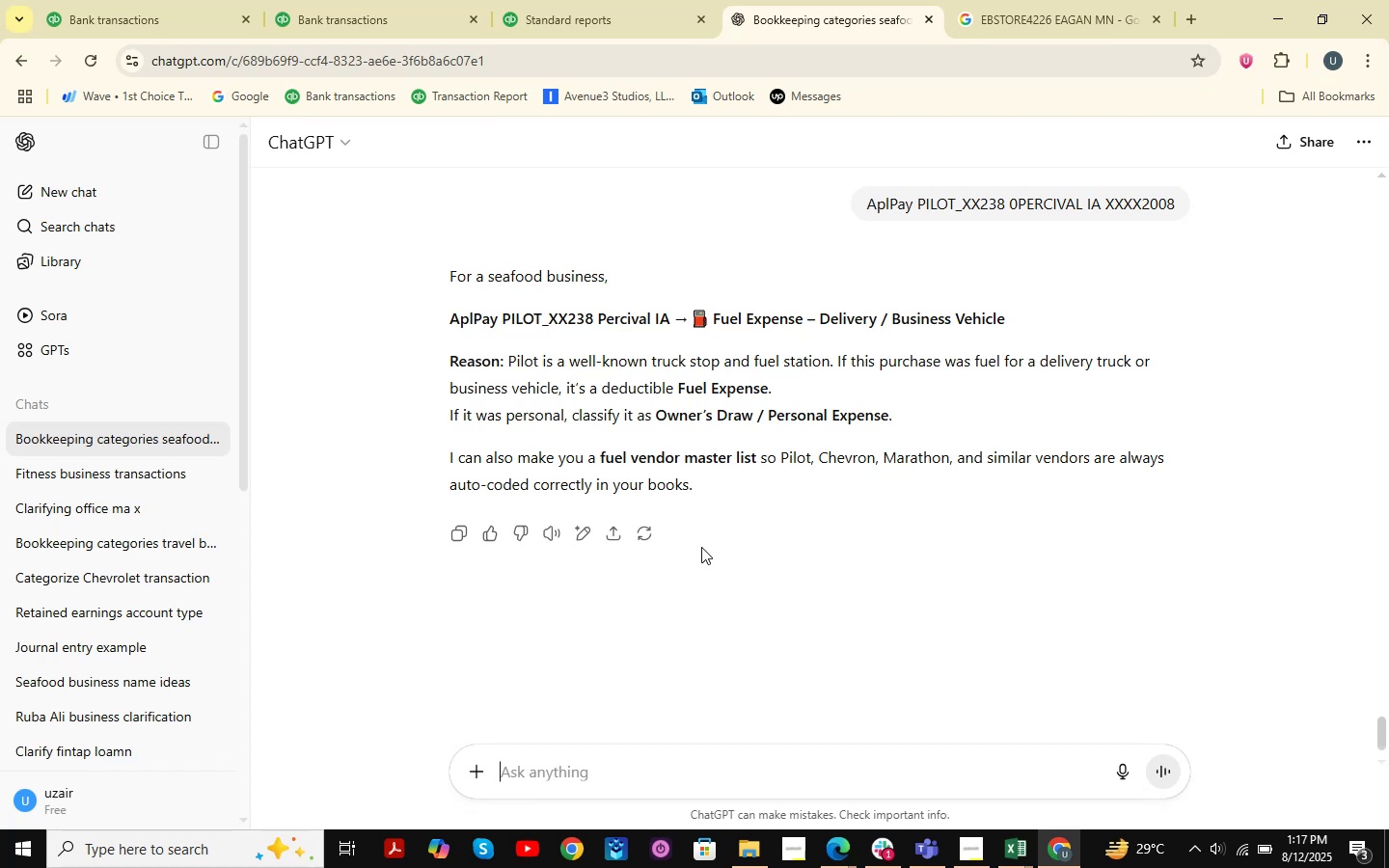 
left_click([1092, 735])
 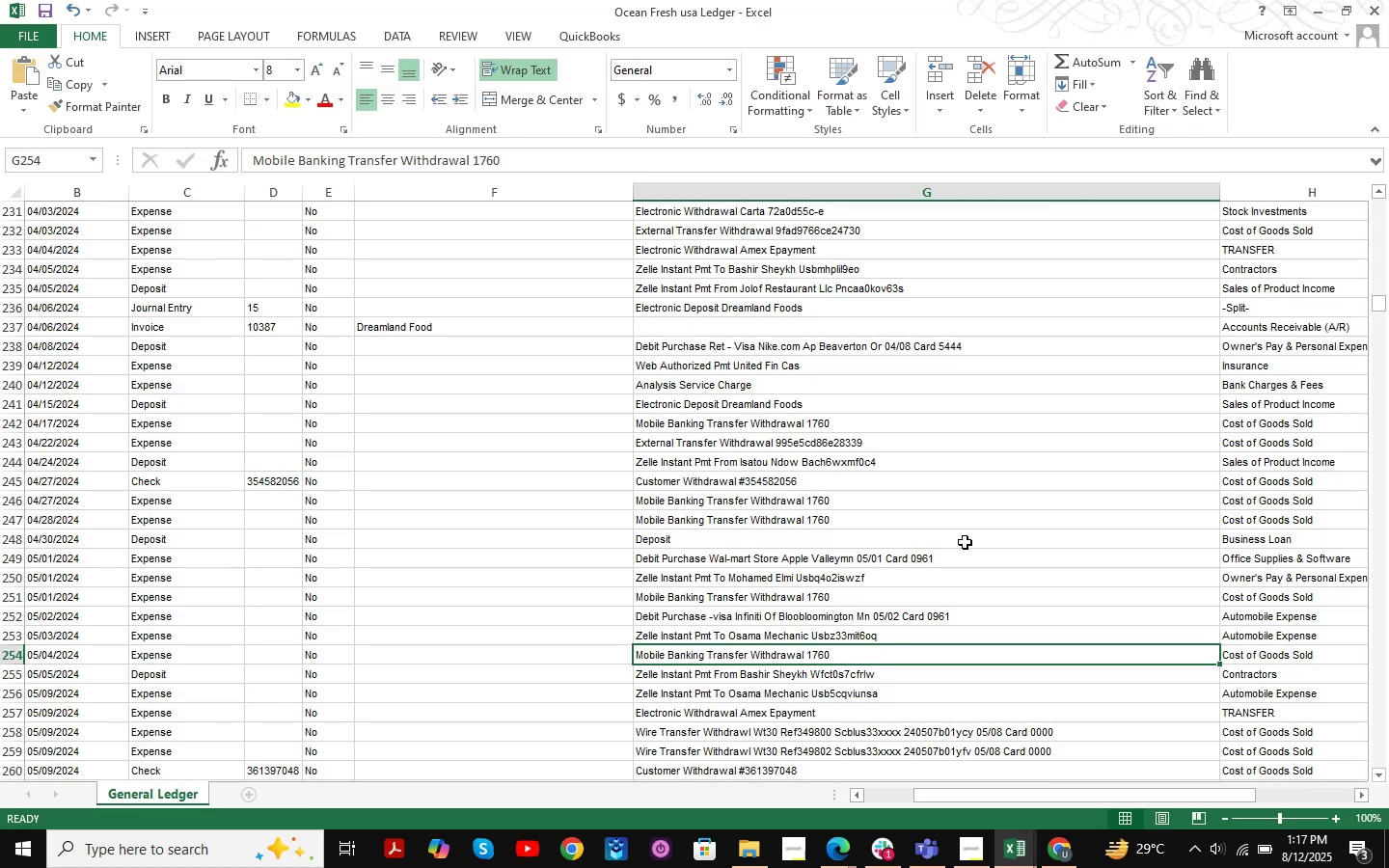 
key(Control+F)
 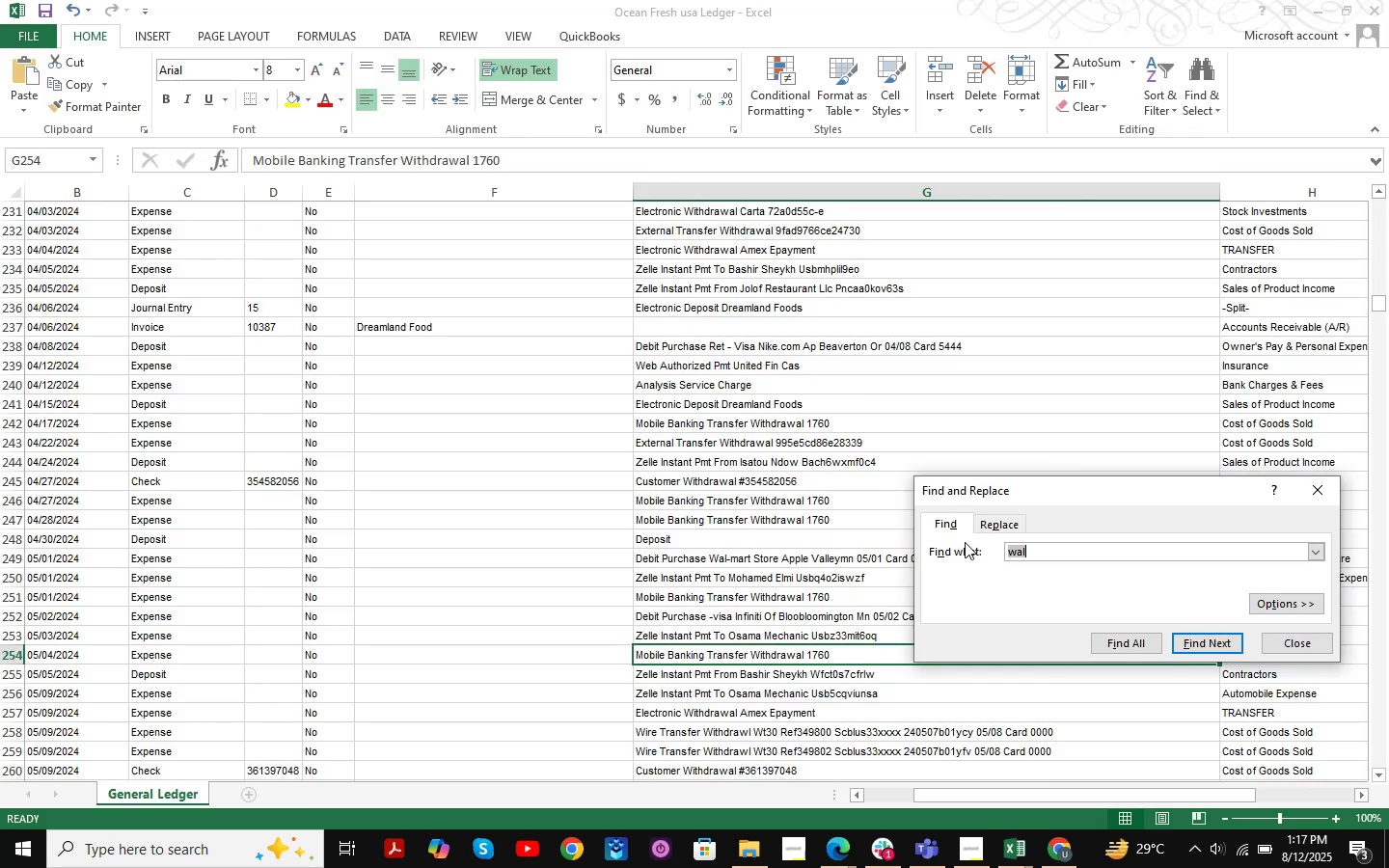 
key(Control+ControlLeft)
 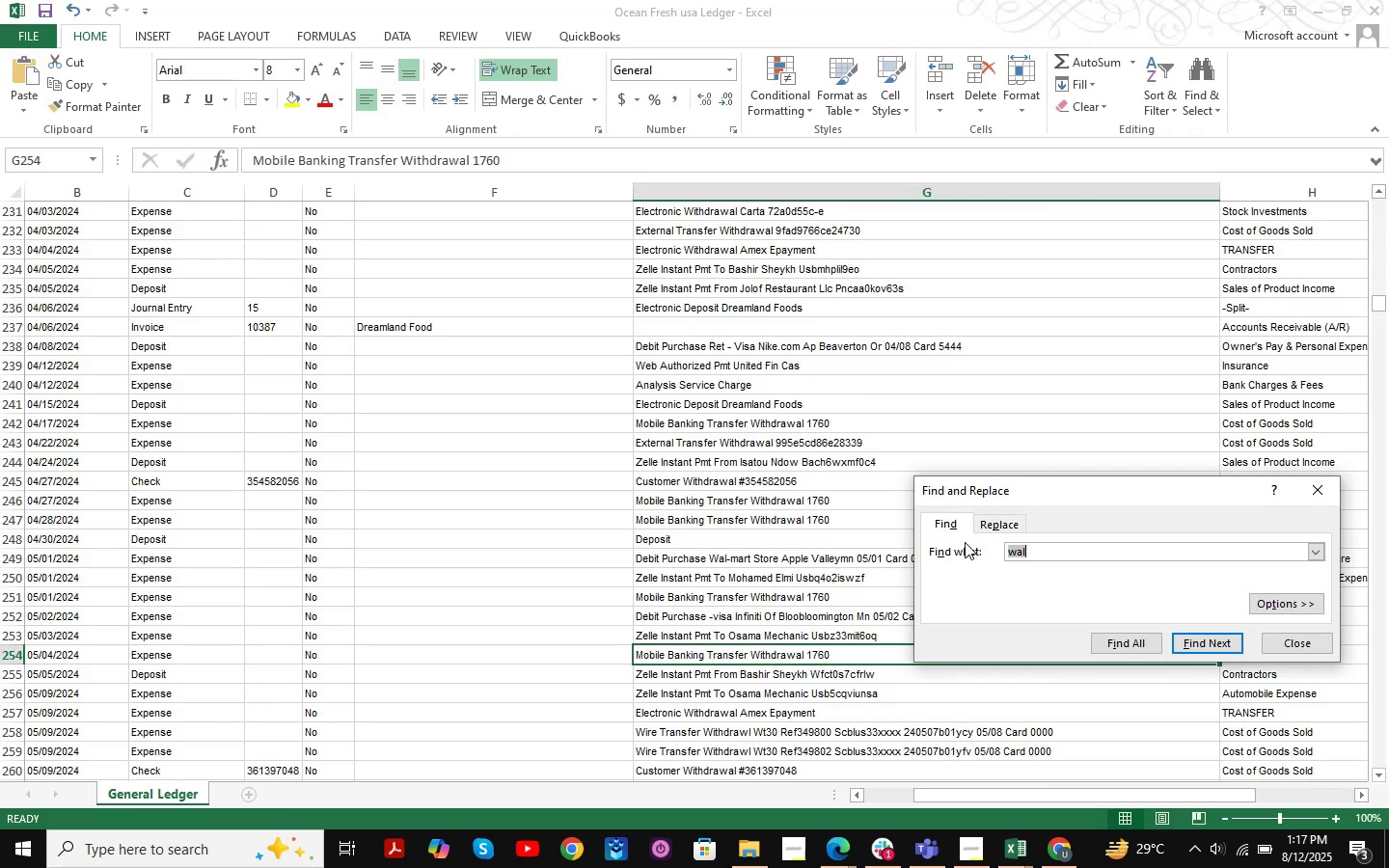 
key(Control+V)
 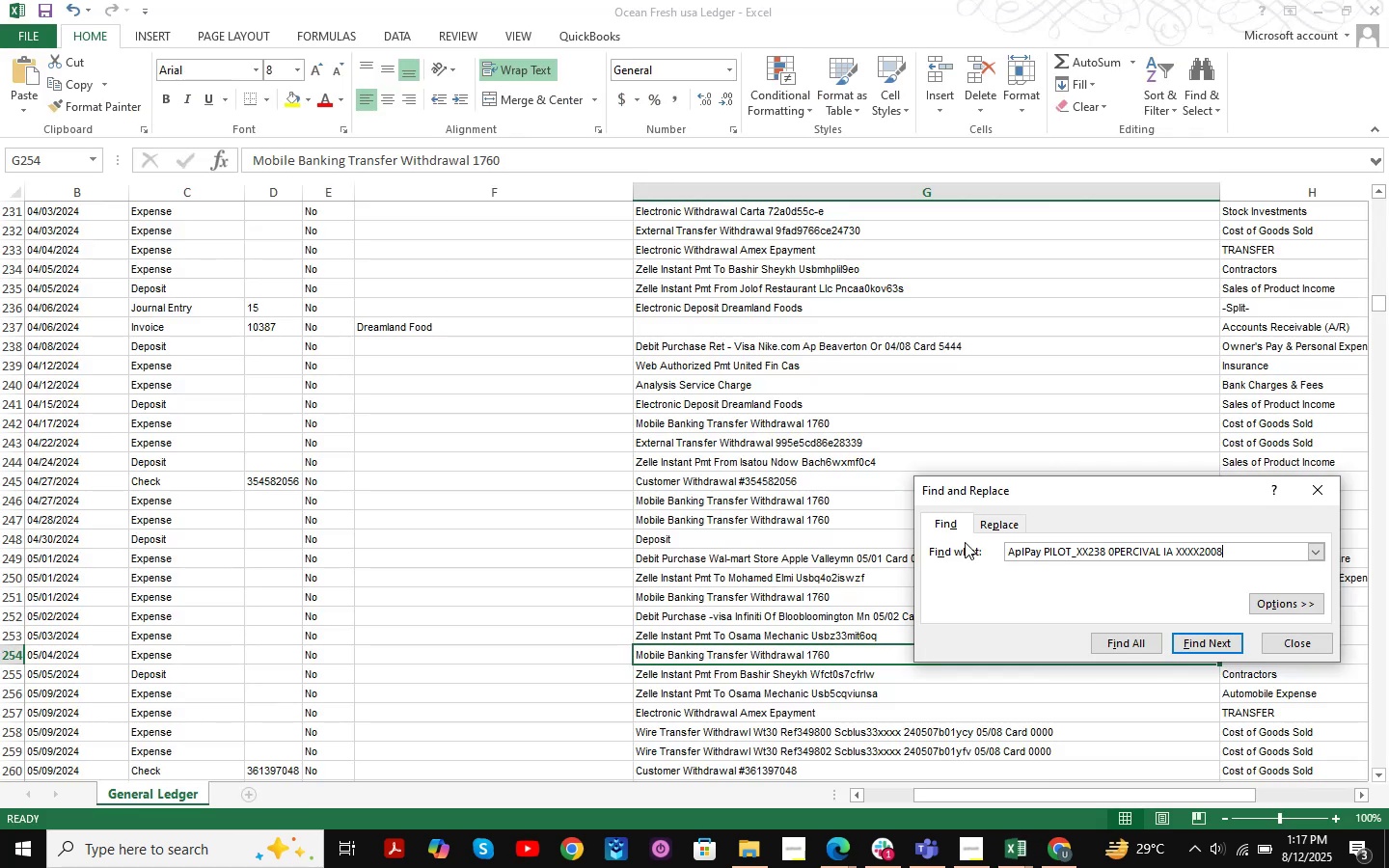 
key(NumpadEnter)
 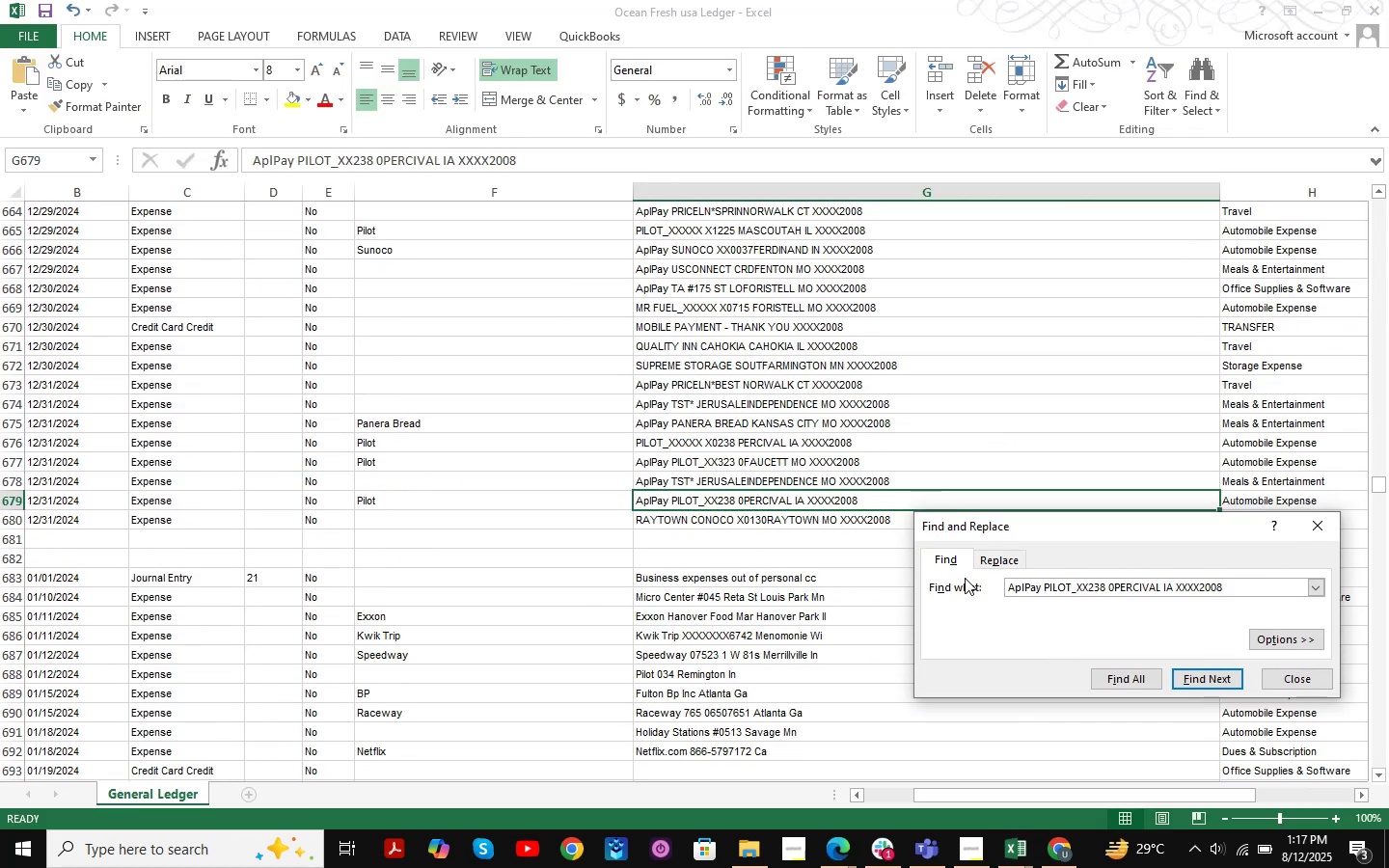 
key(NumpadEnter)
 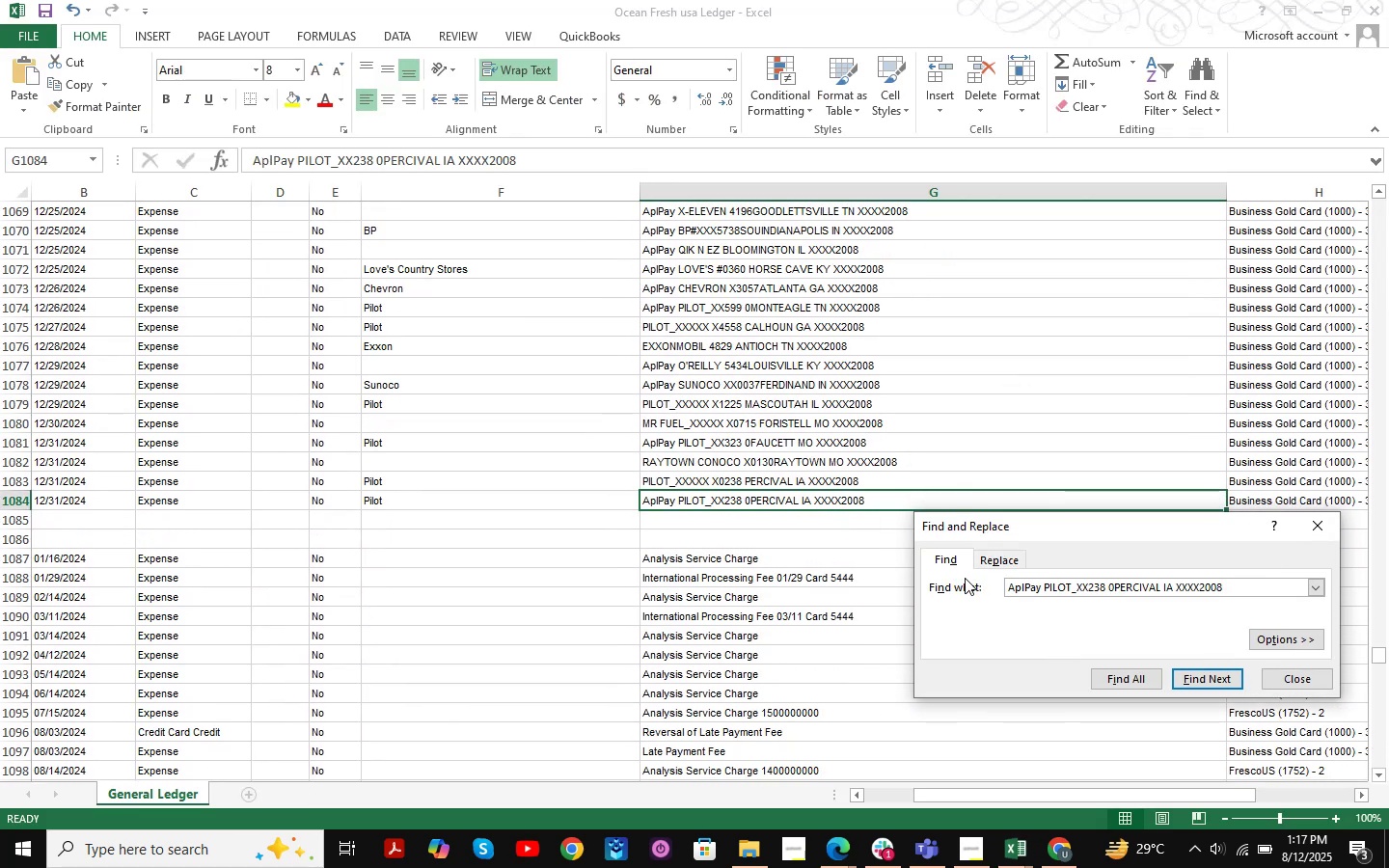 
key(NumpadEnter)
 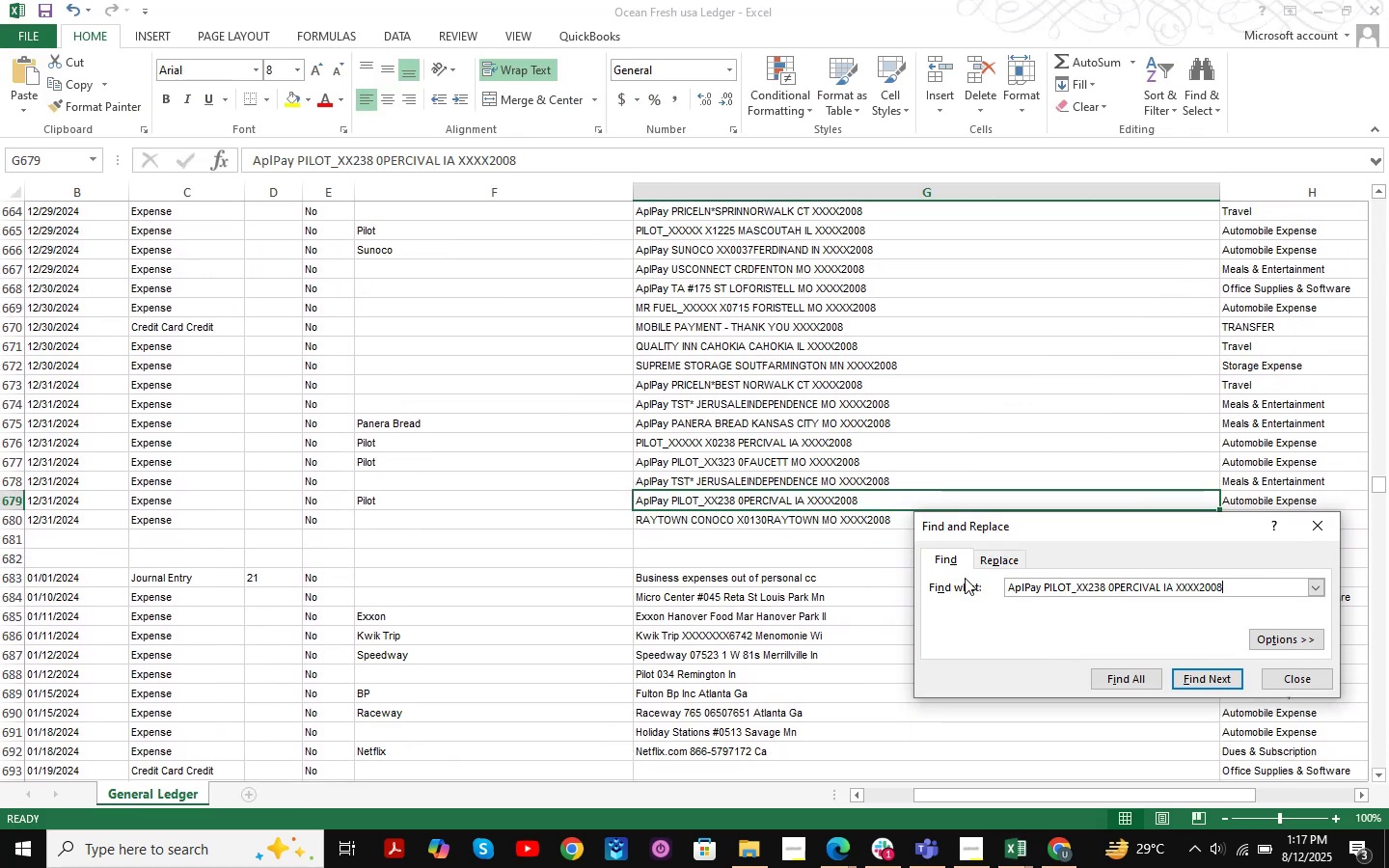 
key(NumpadEnter)
 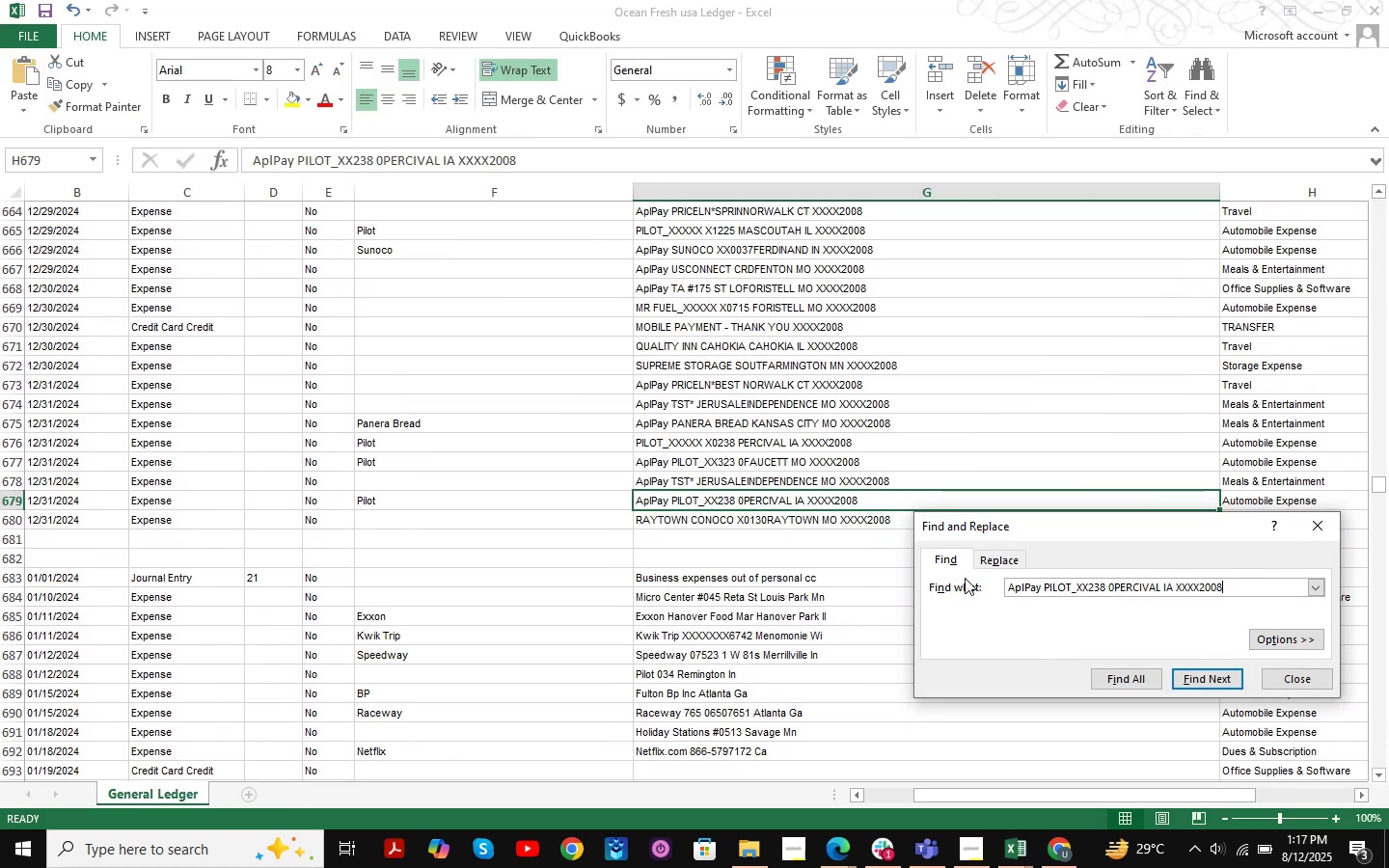 
key(NumpadEnter)
 